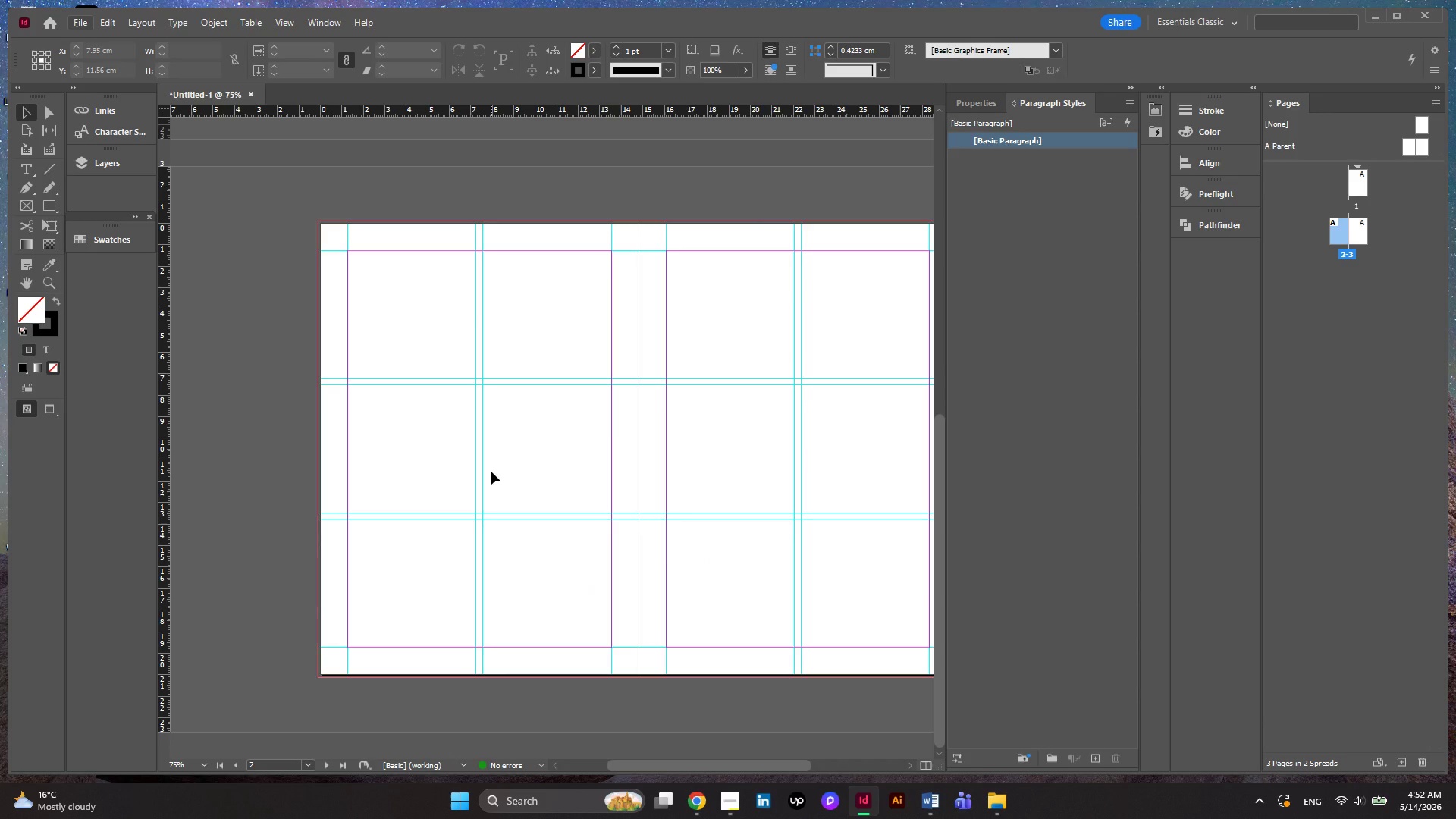 
hold_key(key=ControlLeft, duration=1.05)
scroll: coordinate [491, 472], scroll_direction: down, amount: 2.0
 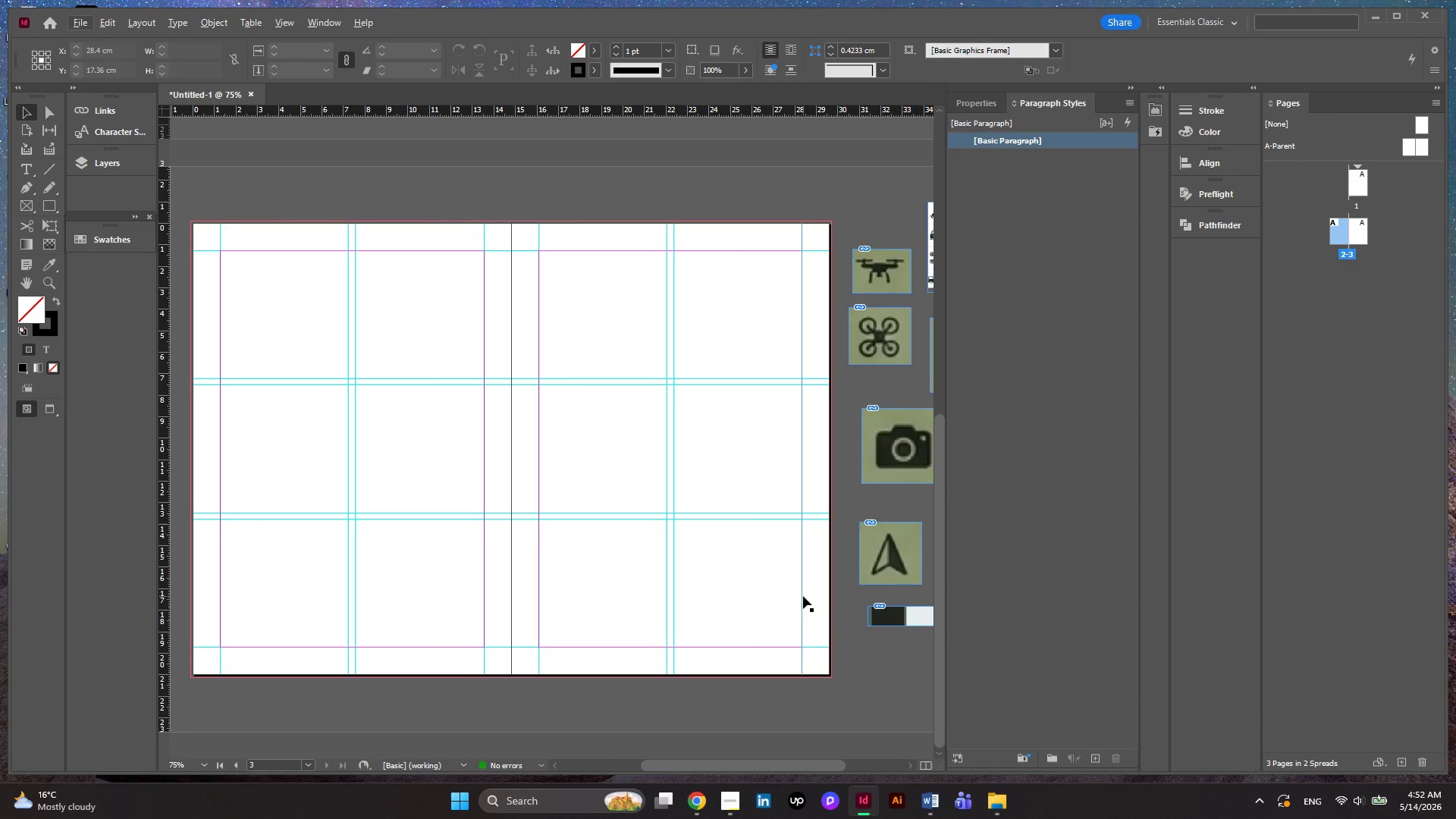 
wait(5.7)
 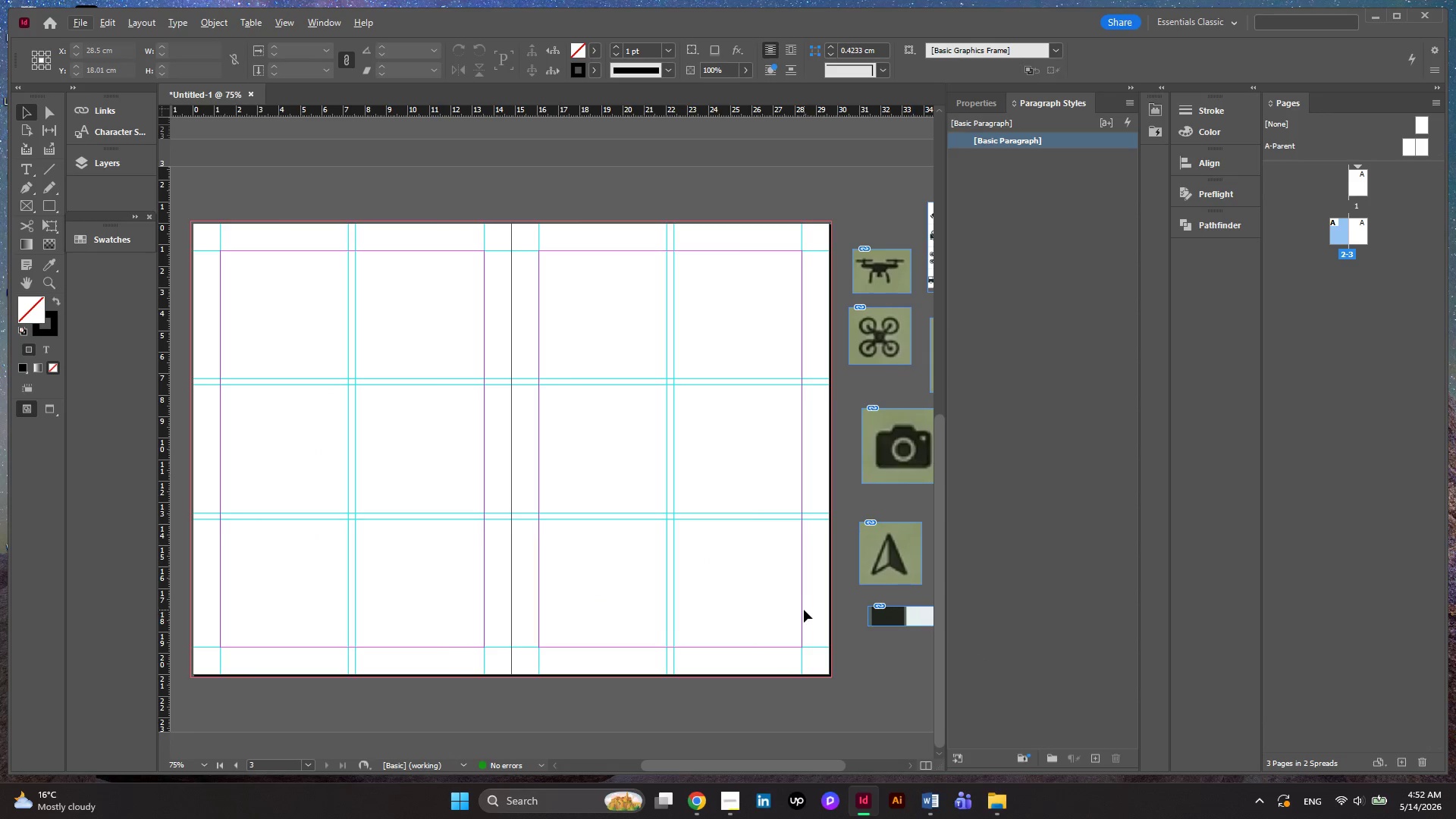 
hold_key(key=ControlLeft, duration=0.8)
scroll: coordinate [808, 585], scroll_direction: none, amount: 0.0
 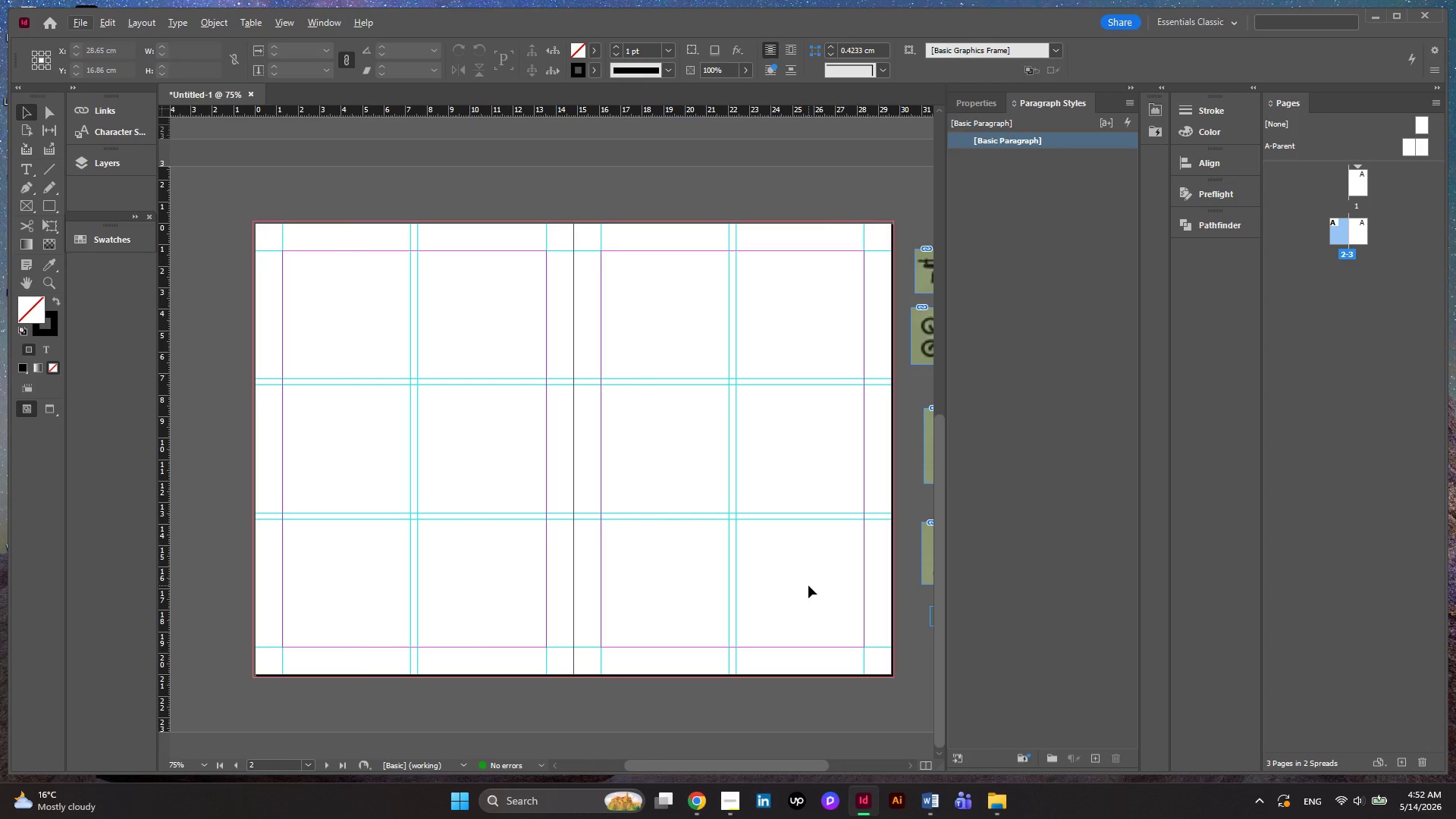 
hold_key(key=ControlLeft, duration=1.0)
scroll: coordinate [808, 585], scroll_direction: none, amount: 0.0
 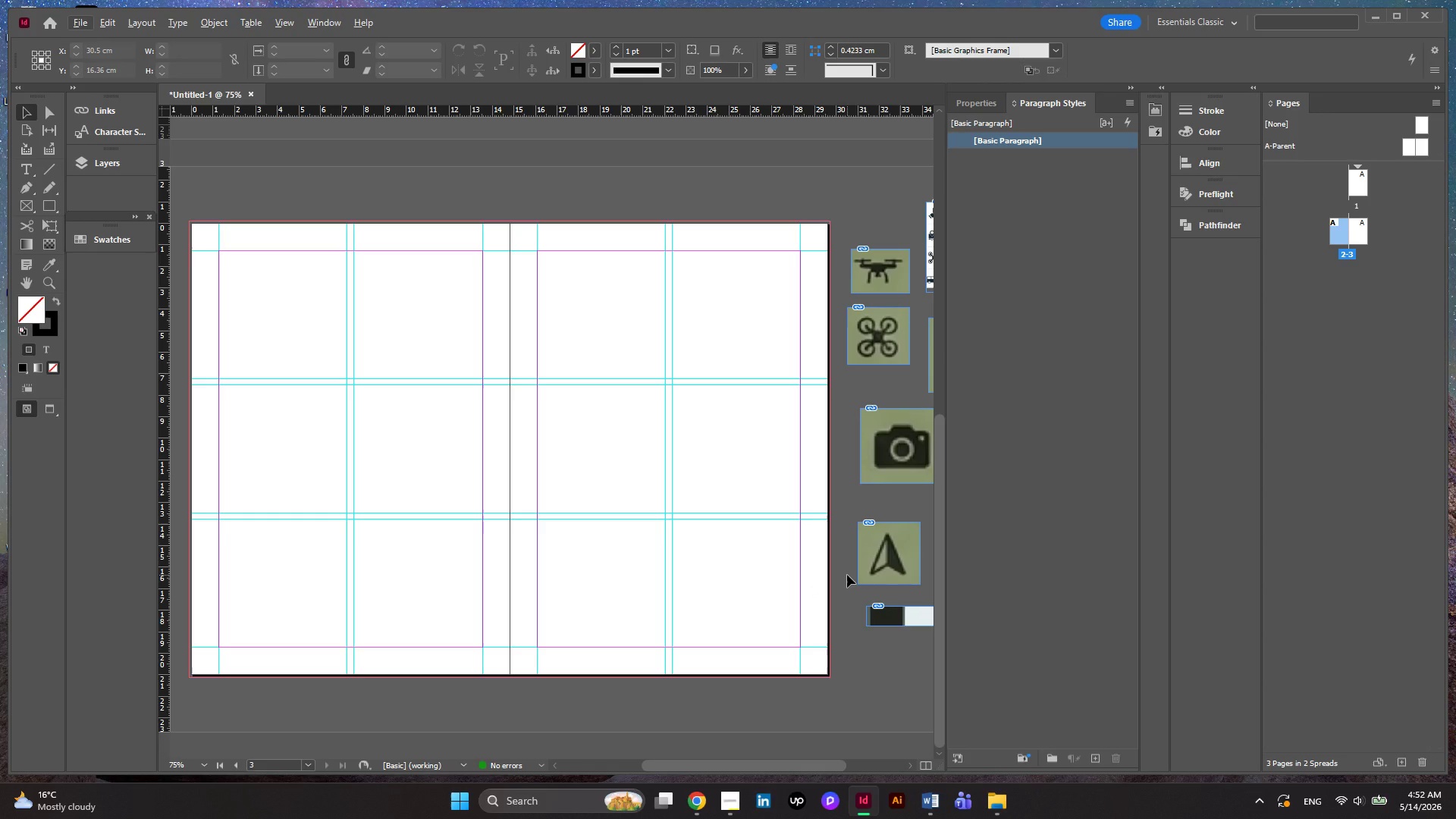 
wait(19.31)
 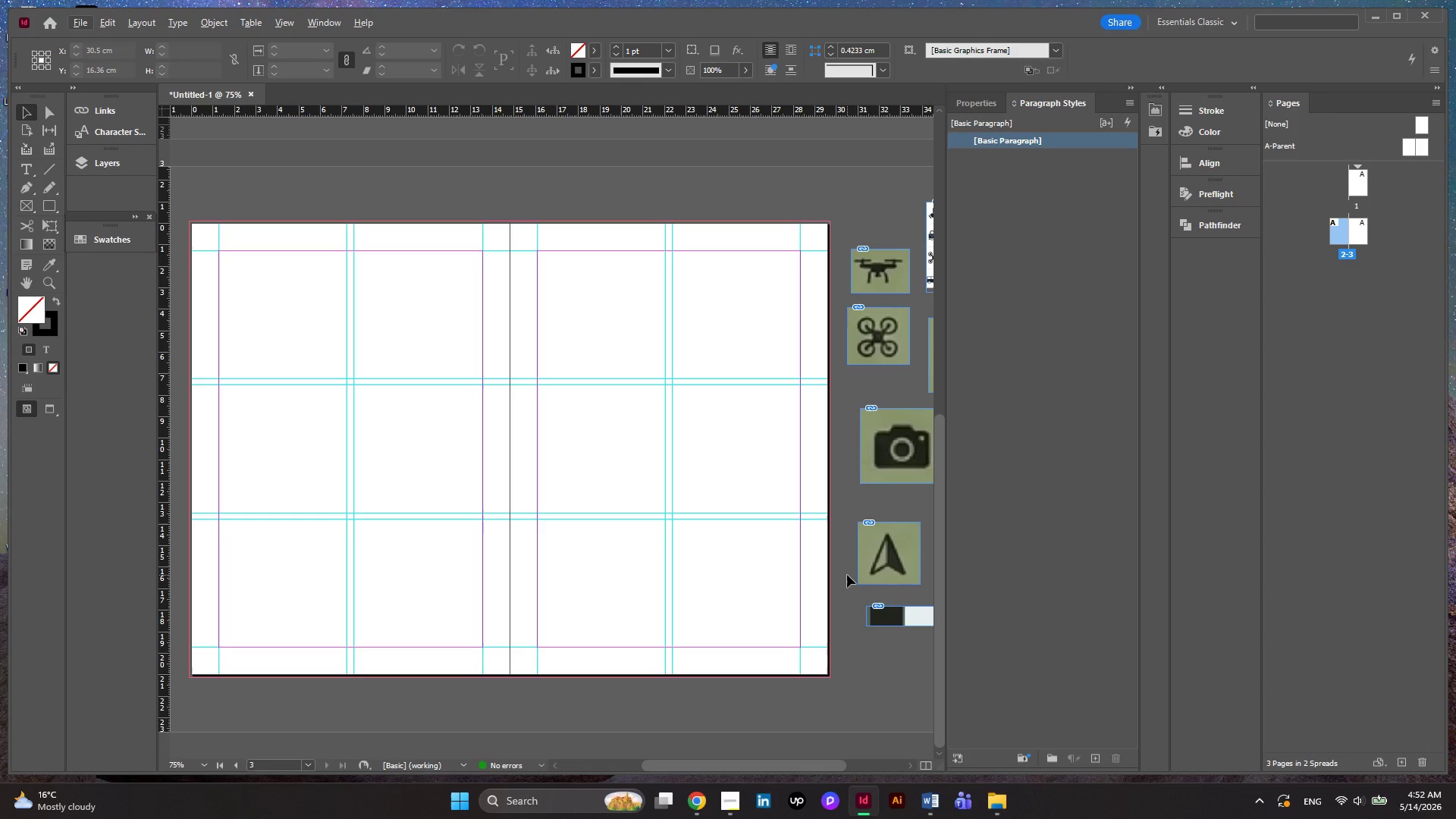 
hold_key(key=ControlLeft, duration=4.97)
scroll: coordinate [802, 475], scroll_direction: down, amount: 4.0
 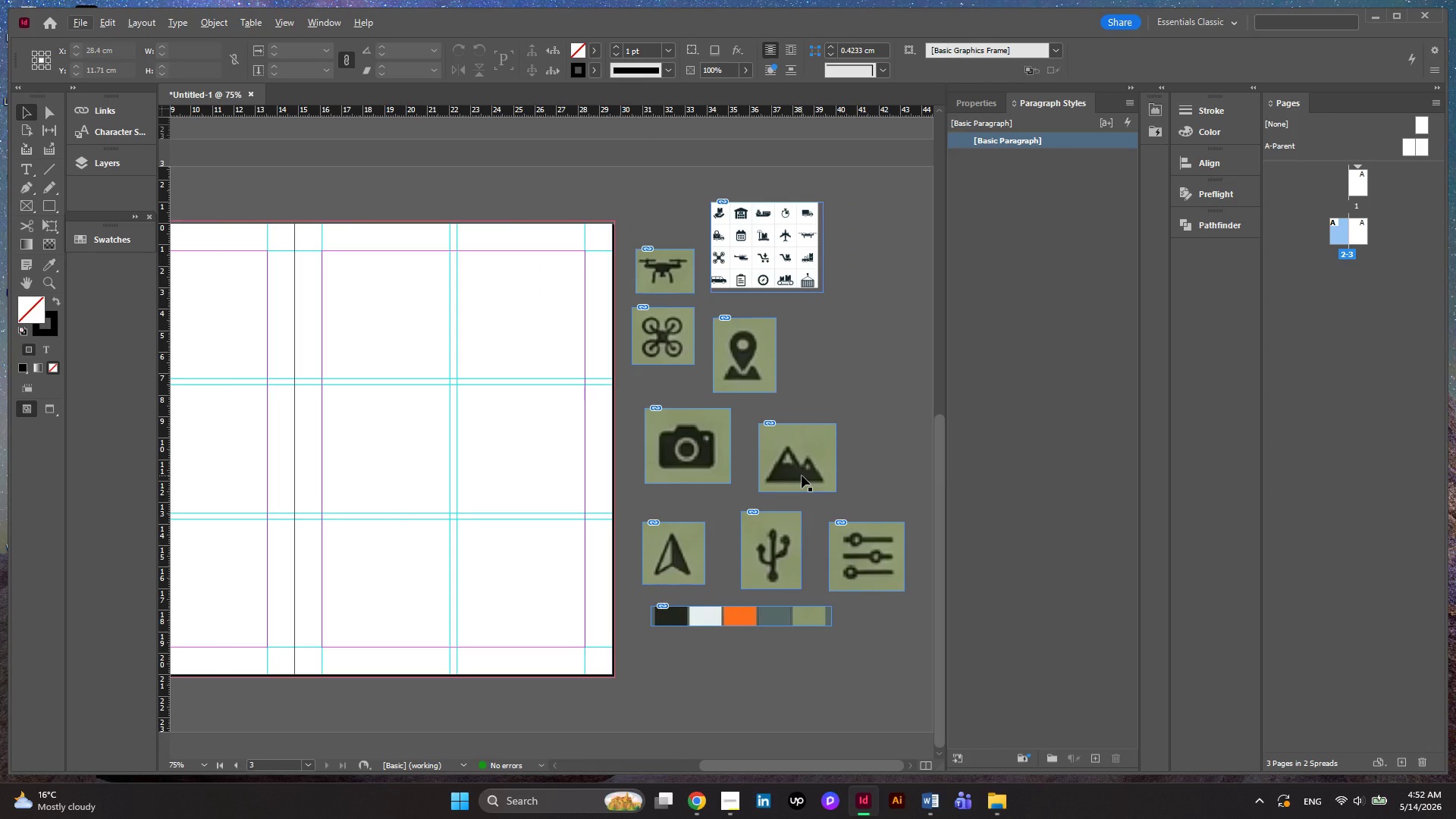 
wait(11.81)
 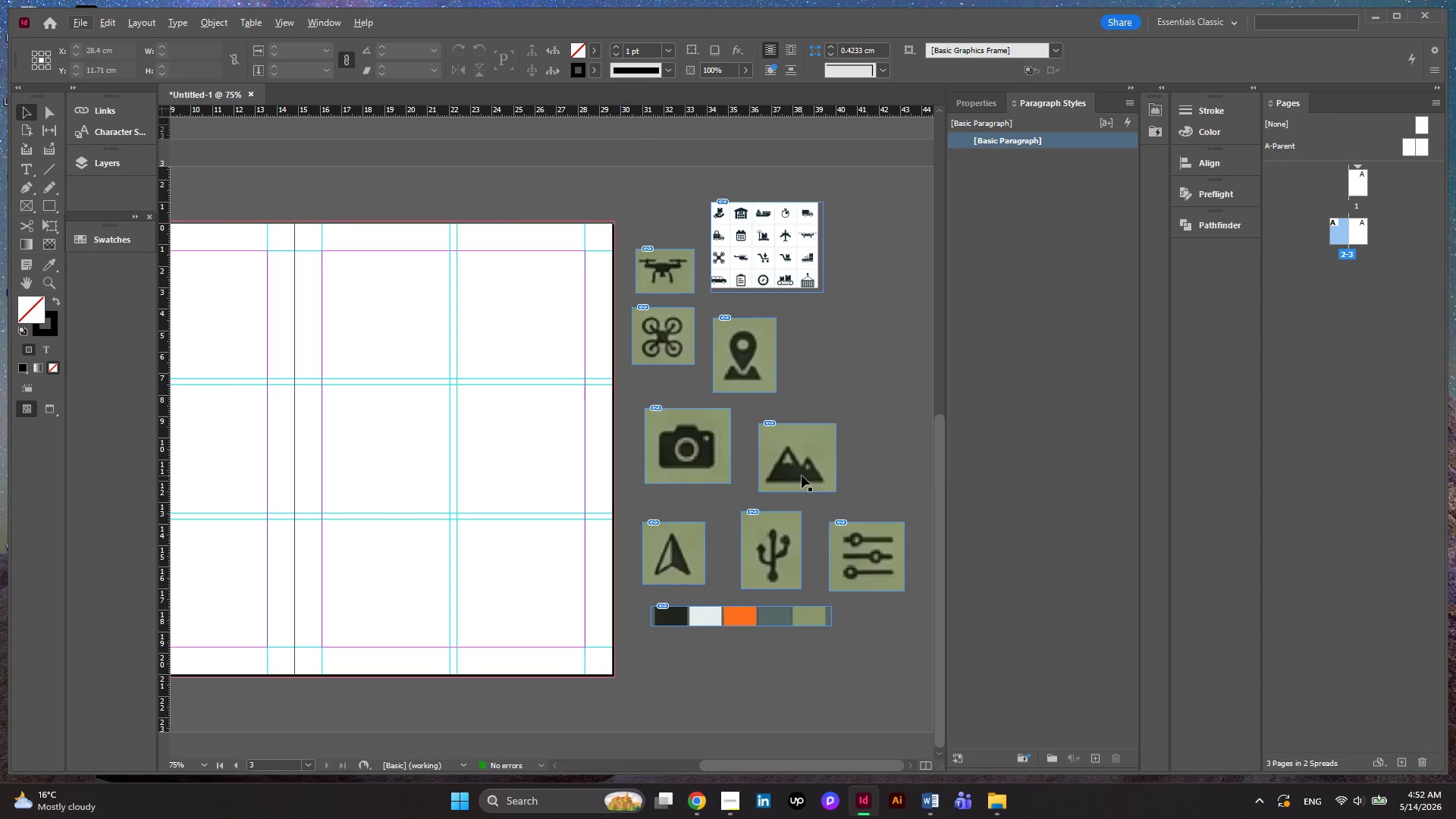 
hold_key(key=ControlLeft, duration=4.06)
scroll: coordinate [807, 525], scroll_direction: none, amount: 0.0
 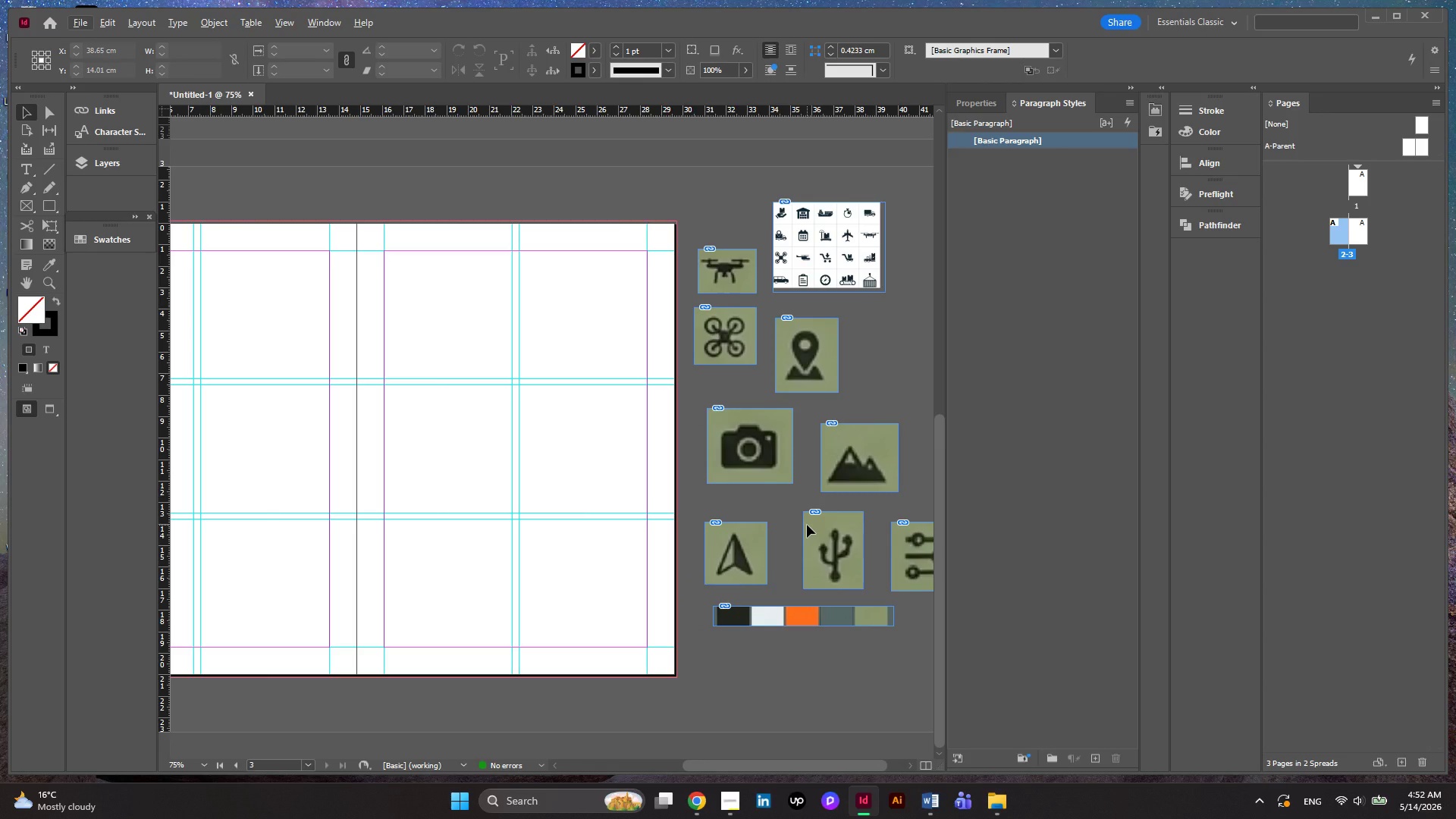 
scroll: coordinate [807, 525], scroll_direction: up, amount: 2.0
 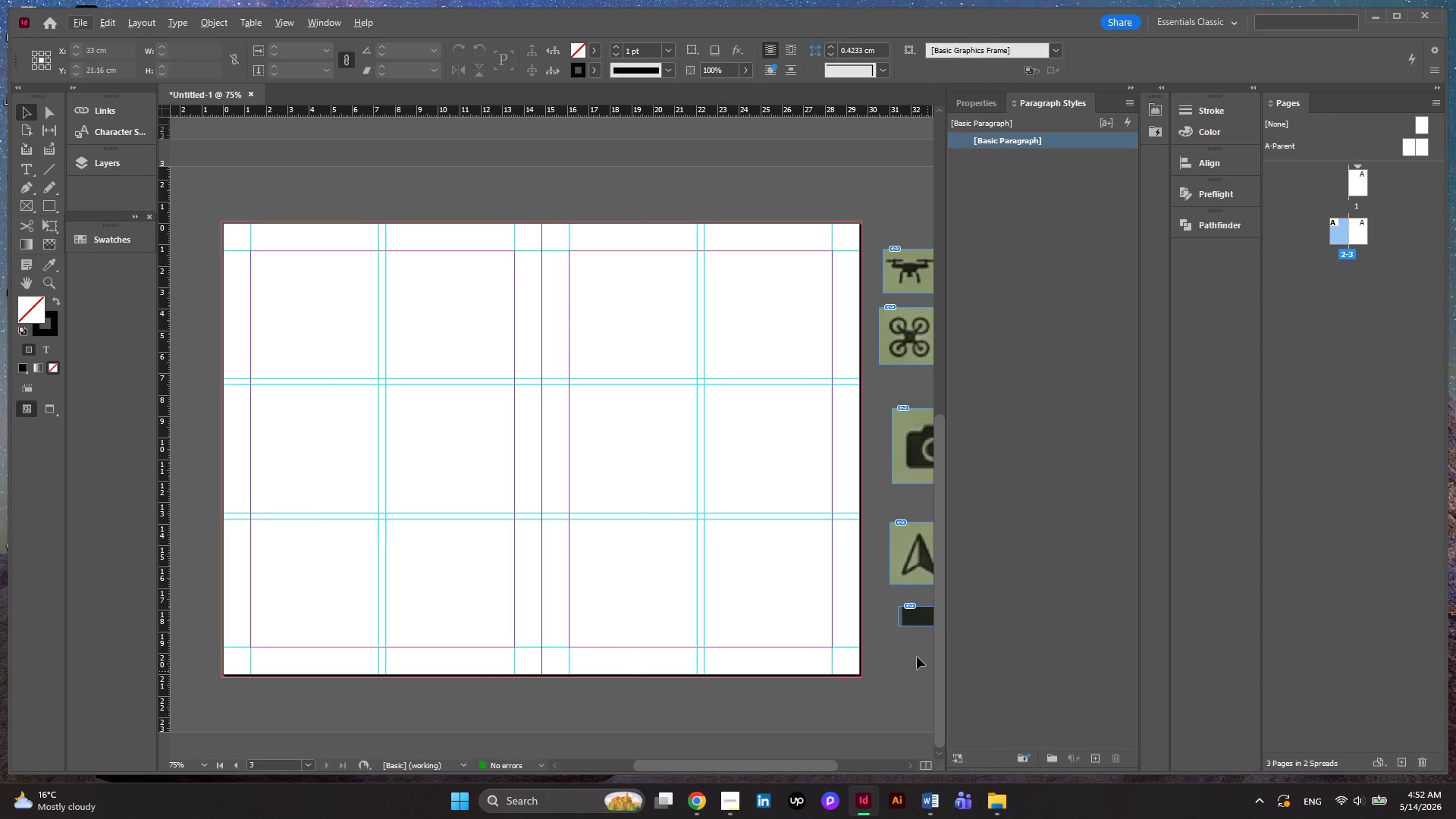 
left_click([907, 617])
 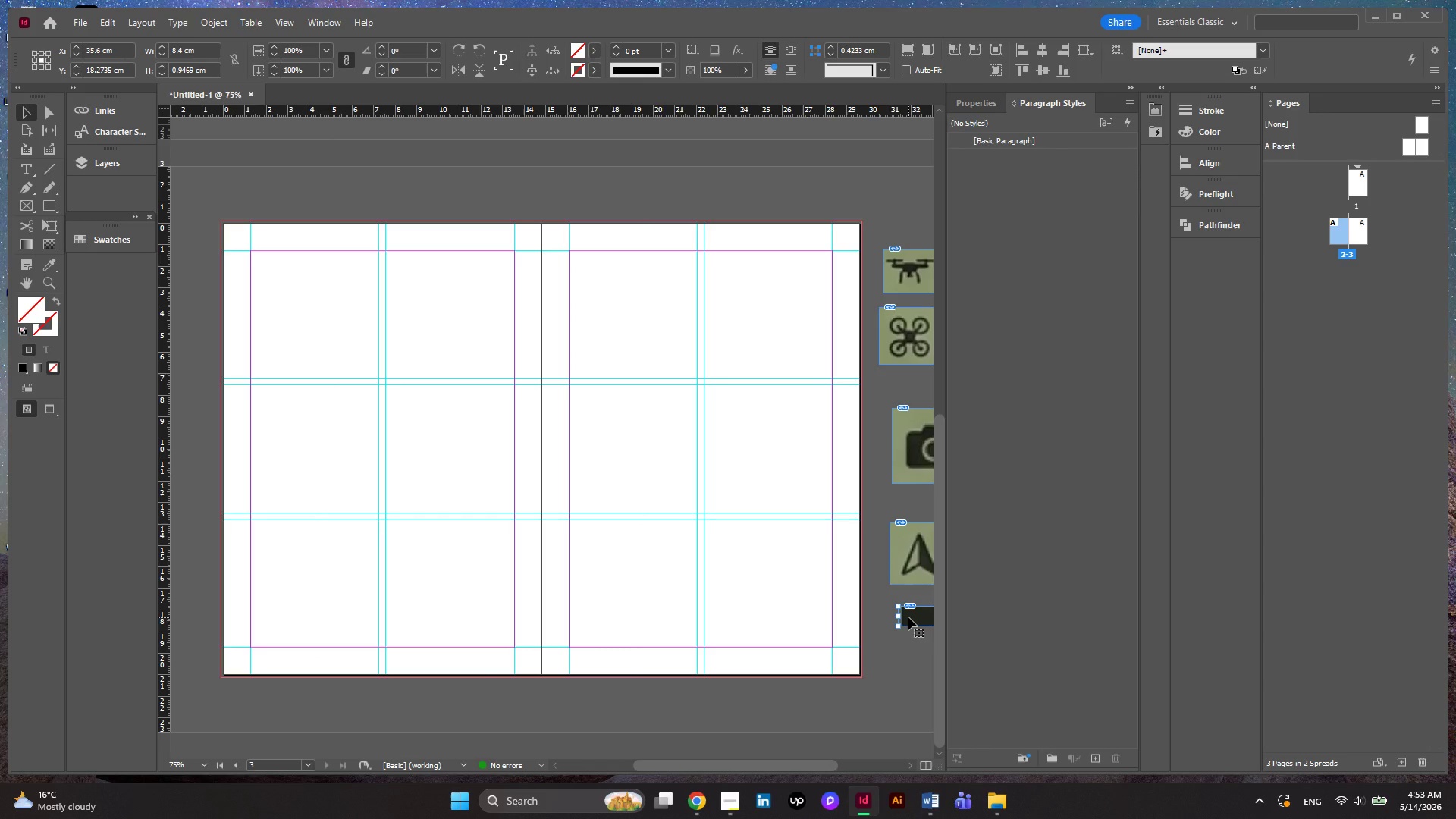 
left_click_drag(start_coordinate=[908, 617], to_coordinate=[176, 423])
 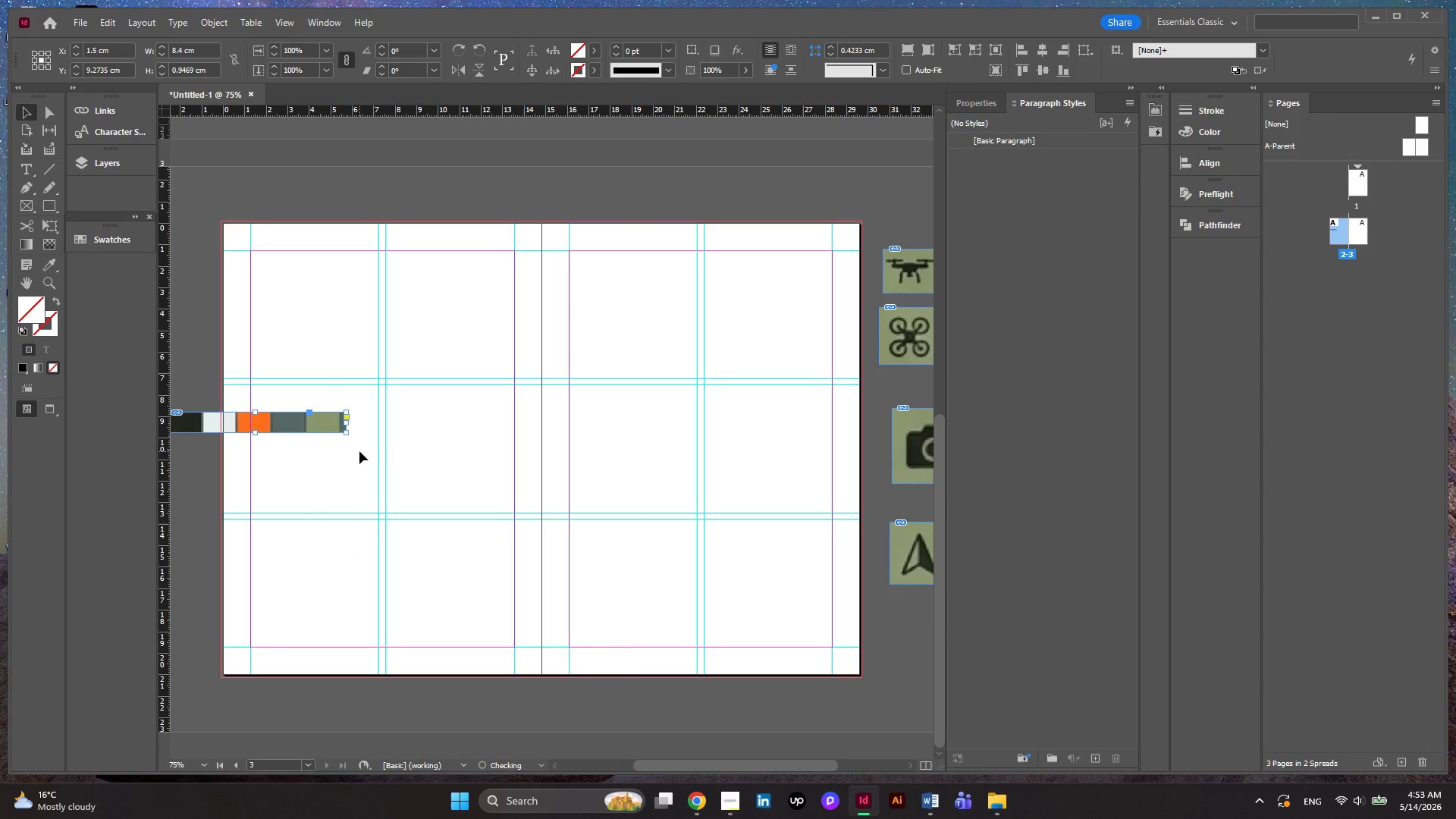 
hold_key(key=ControlLeft, duration=0.45)
scroll: coordinate [359, 452], scroll_direction: up, amount: 1.0
 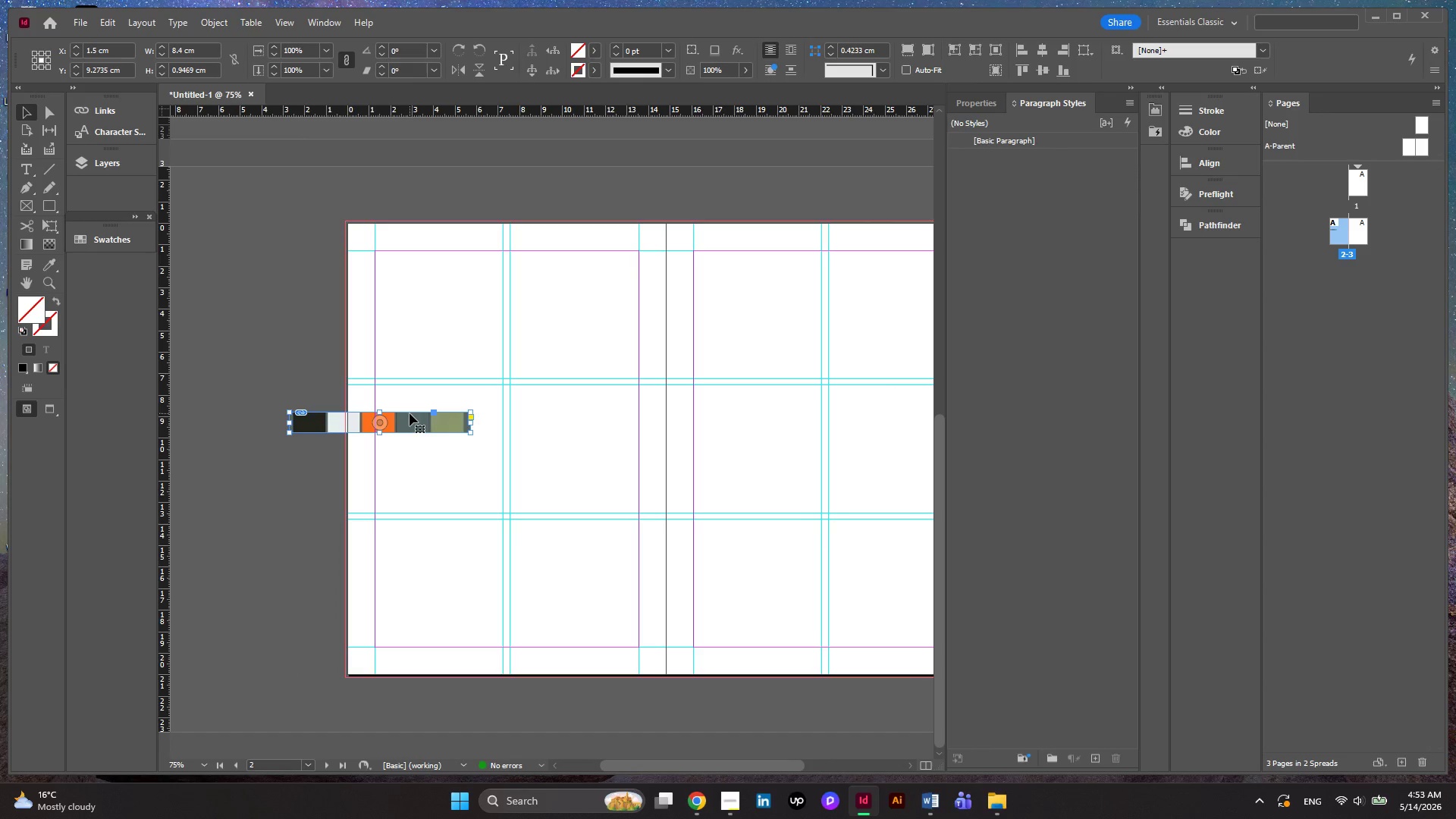 
left_click_drag(start_coordinate=[410, 422], to_coordinate=[265, 256])
 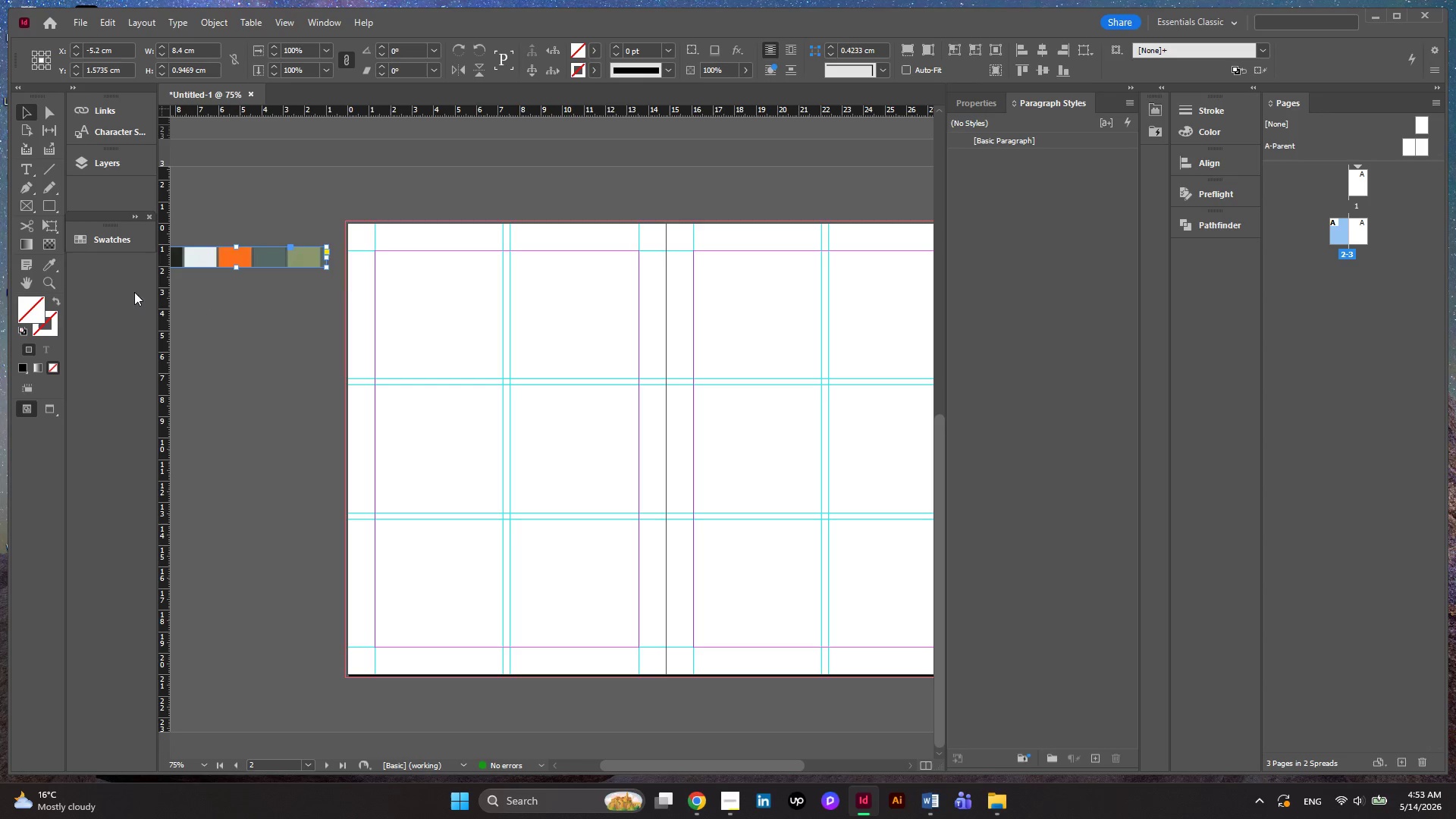 
wait(5.3)
 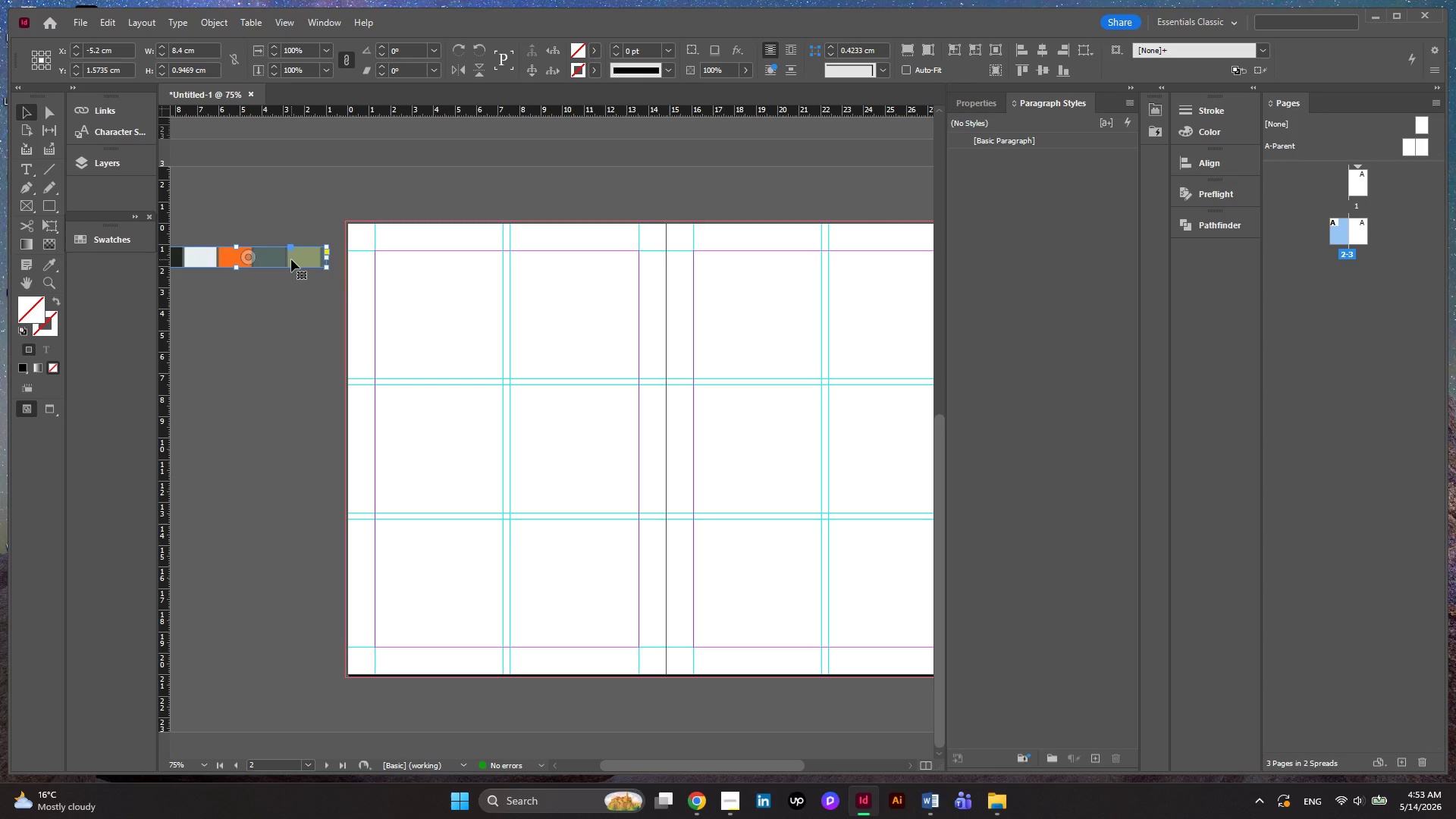 
left_click([55, 207])
 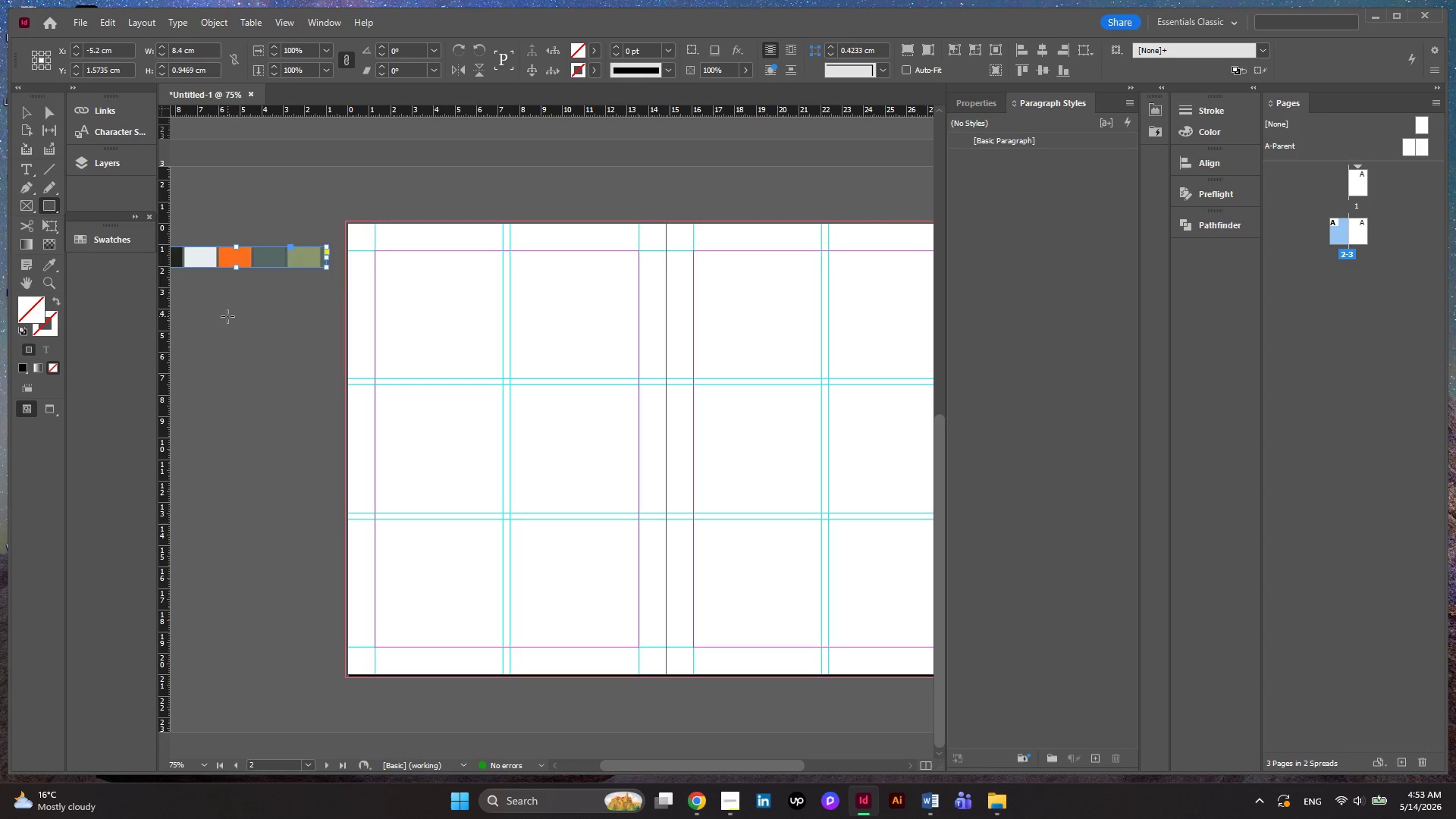 
left_click_drag(start_coordinate=[229, 315], to_coordinate=[256, 345])
 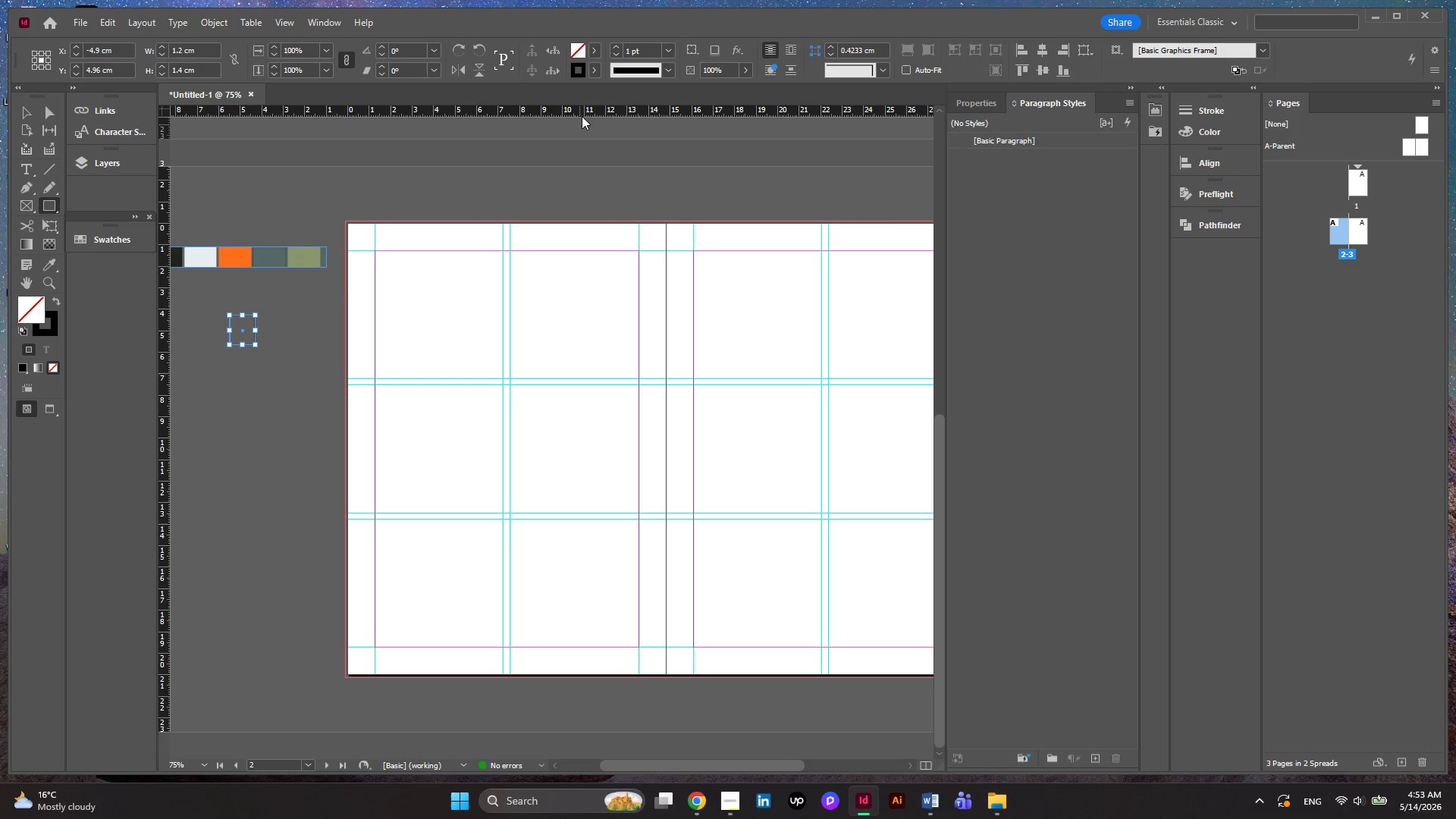 
left_click([593, 71])
 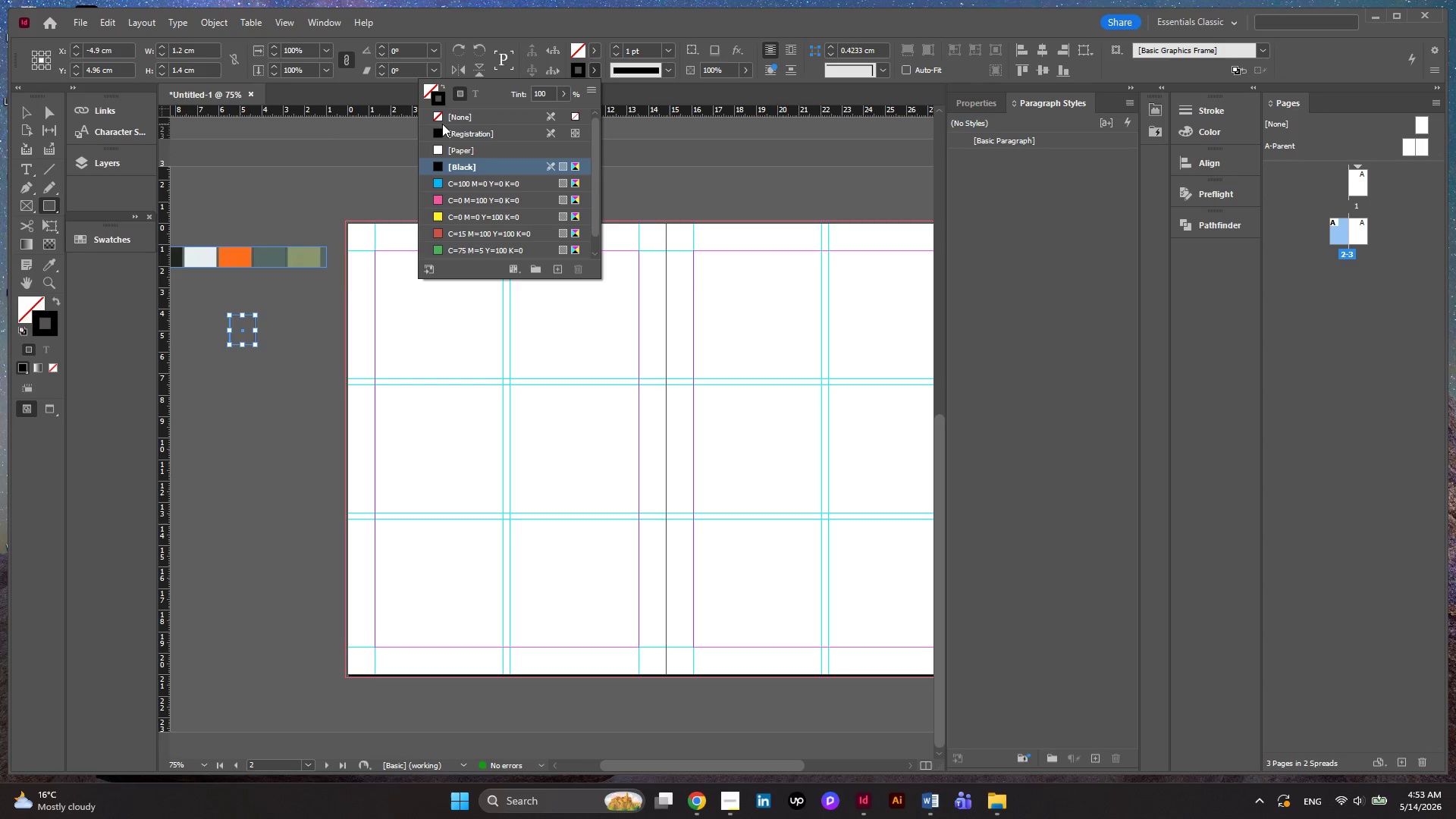 
left_click([440, 119])
 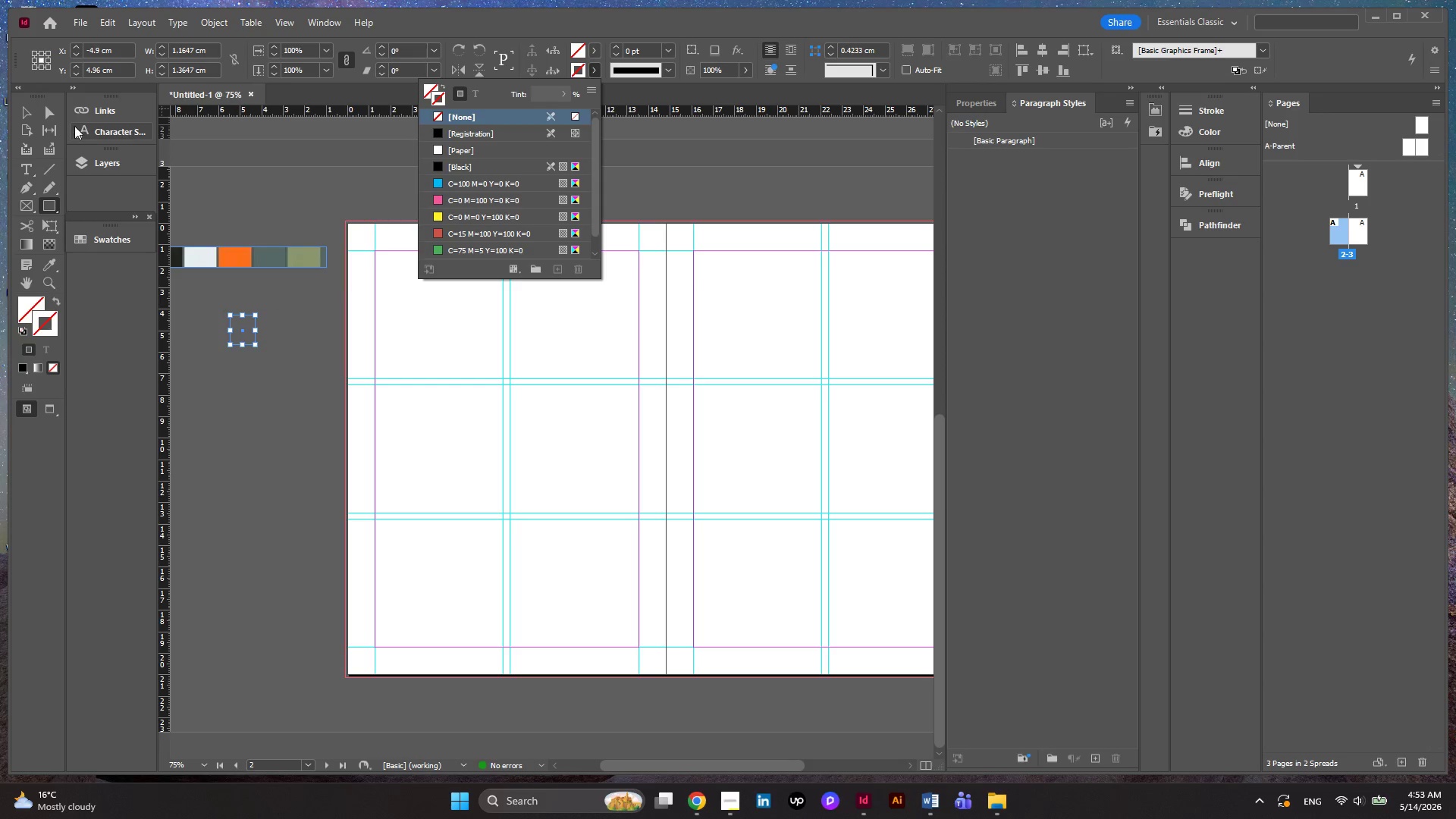 
left_click([28, 114])
 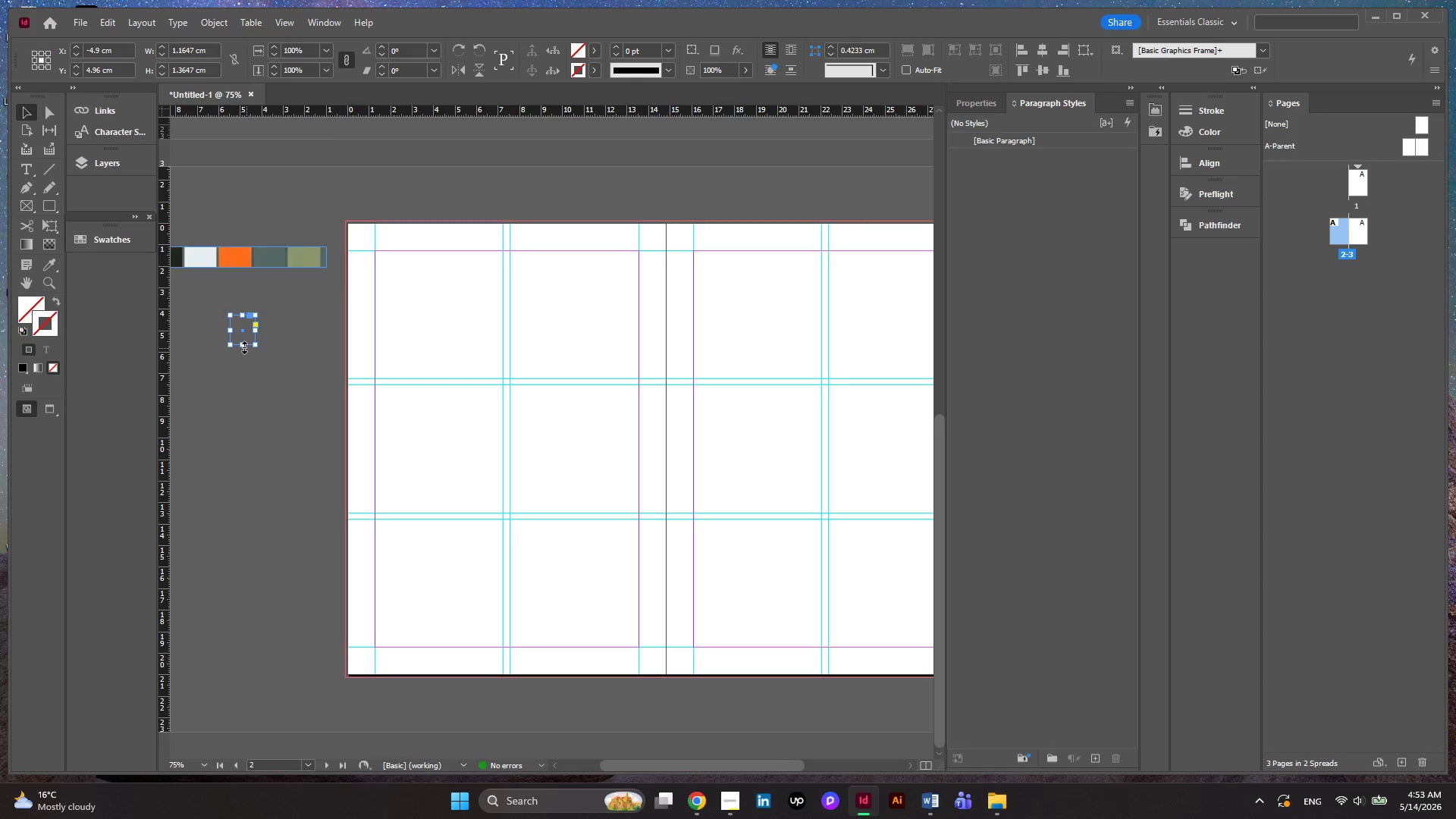 
left_click_drag(start_coordinate=[244, 347], to_coordinate=[246, 336])
 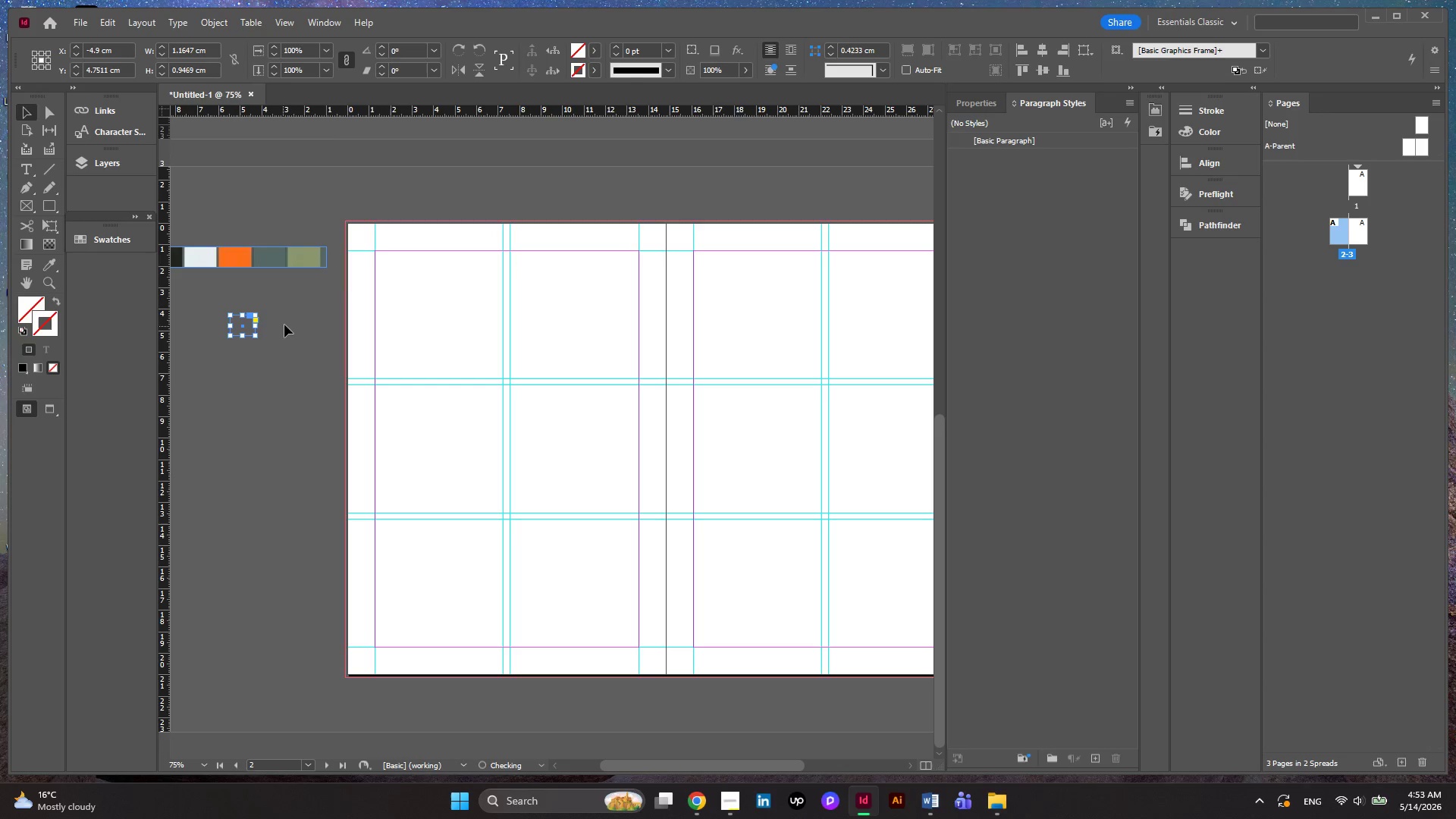 
left_click([286, 324])
 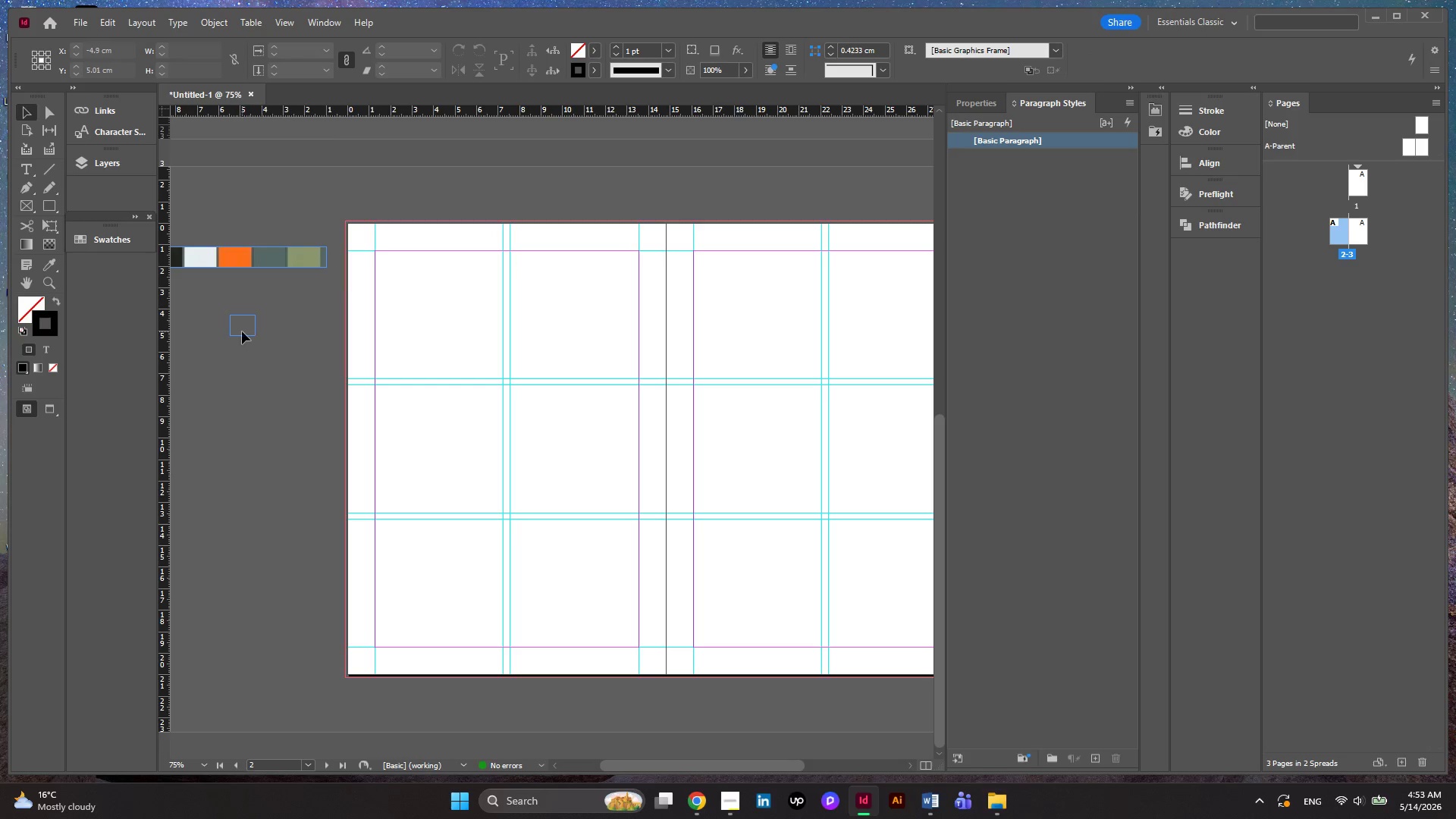 
left_click([242, 331])
 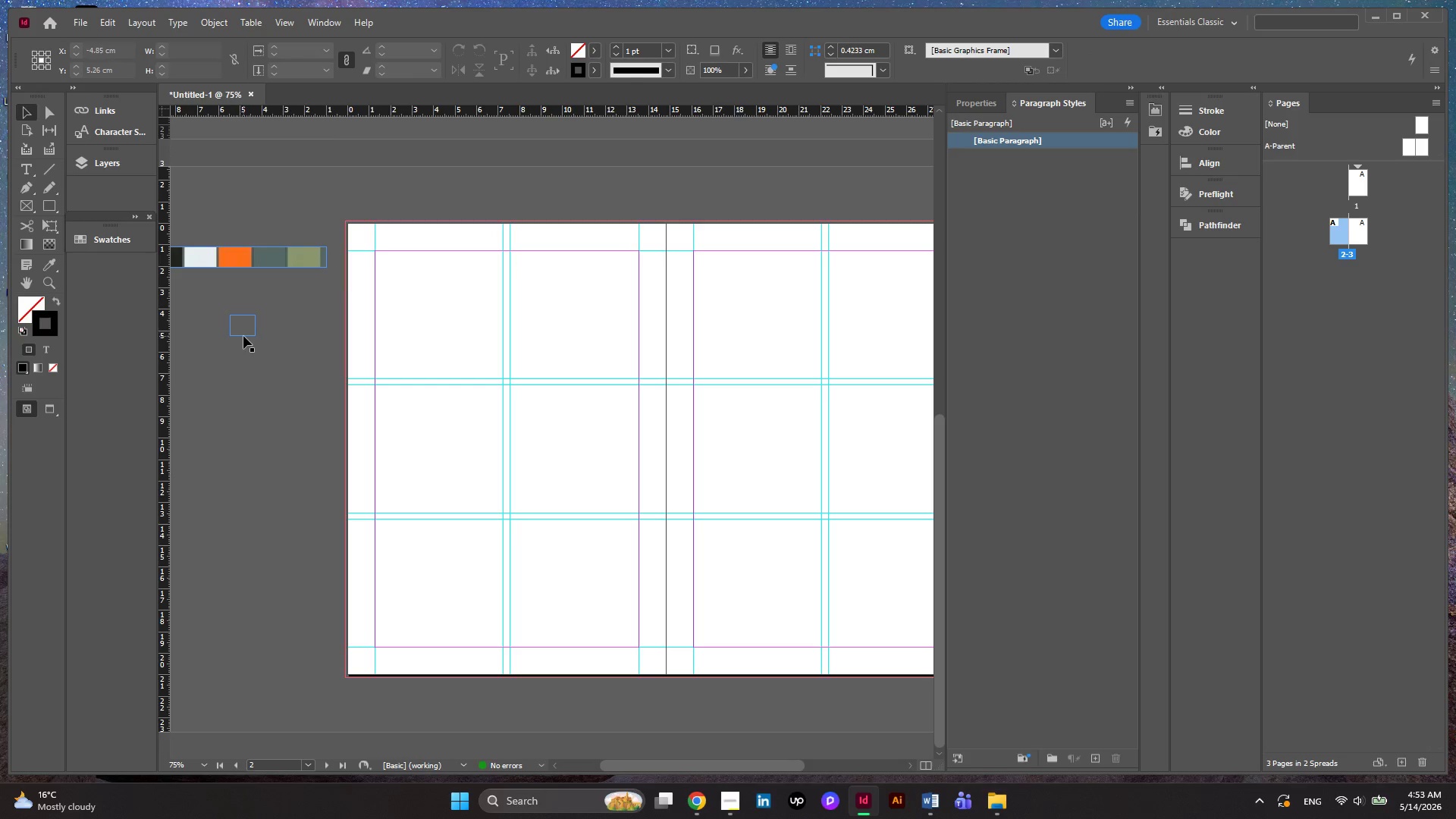 
left_click([243, 336])
 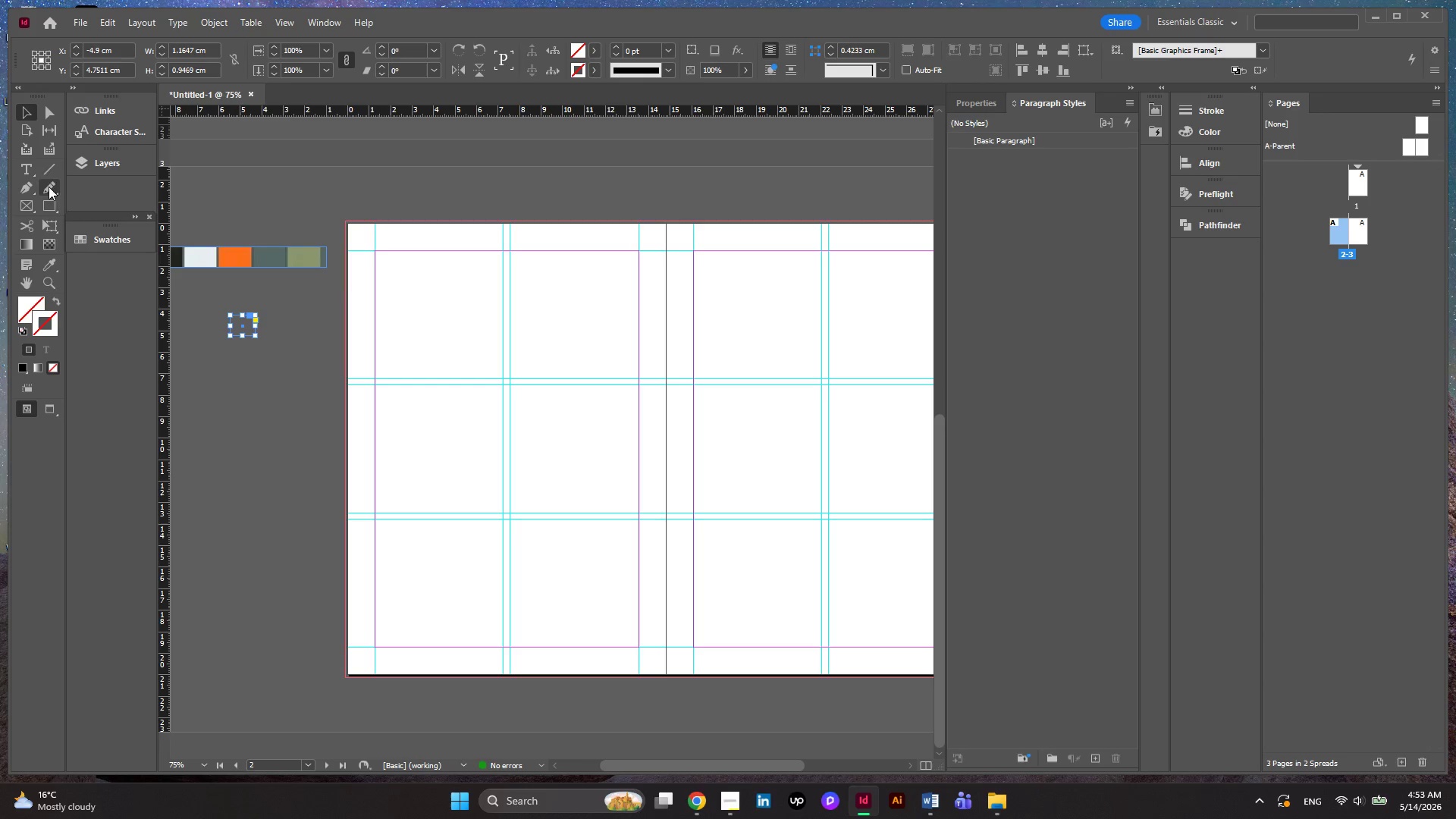 
left_click([48, 262])
 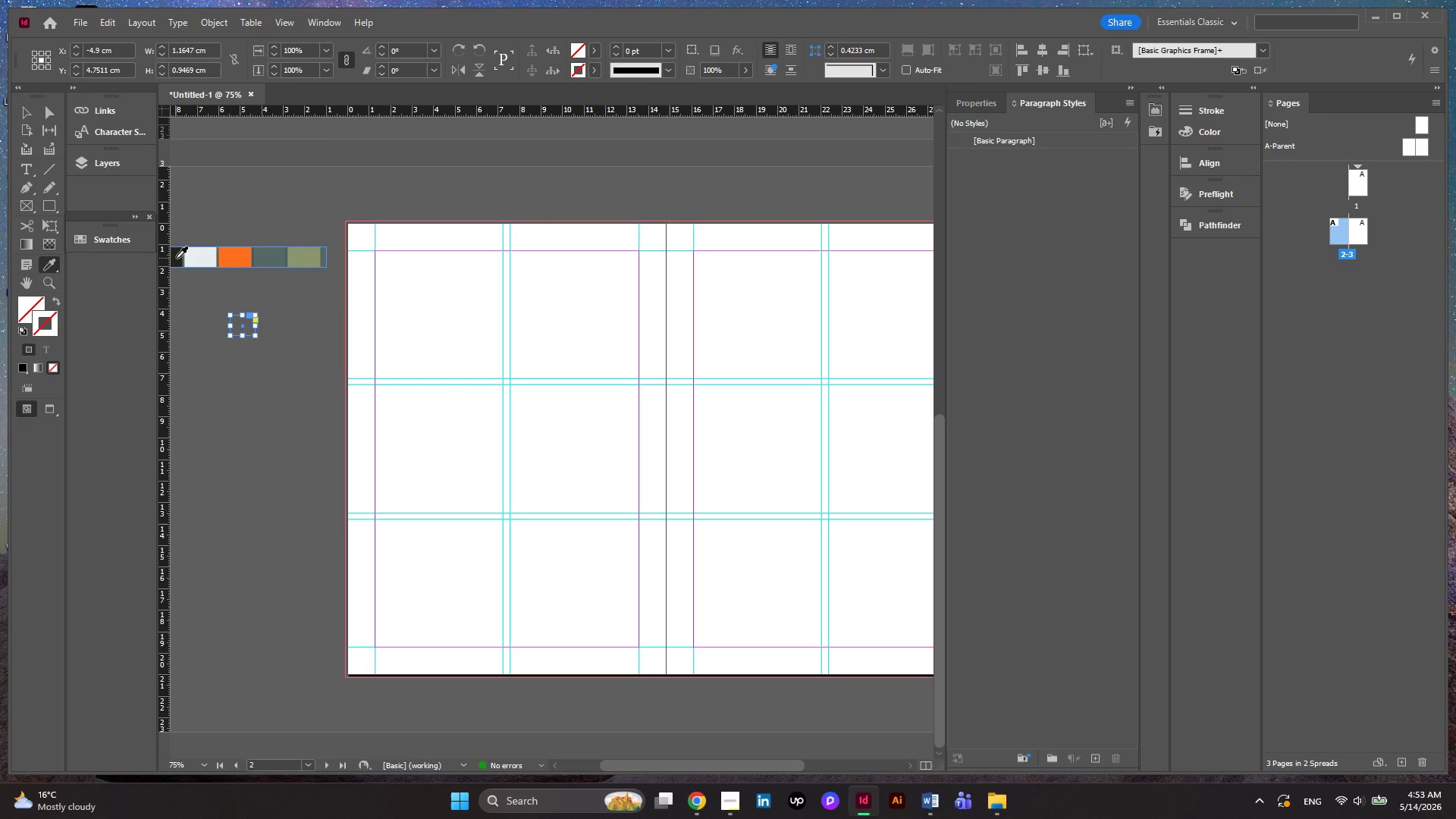 
left_click([176, 258])
 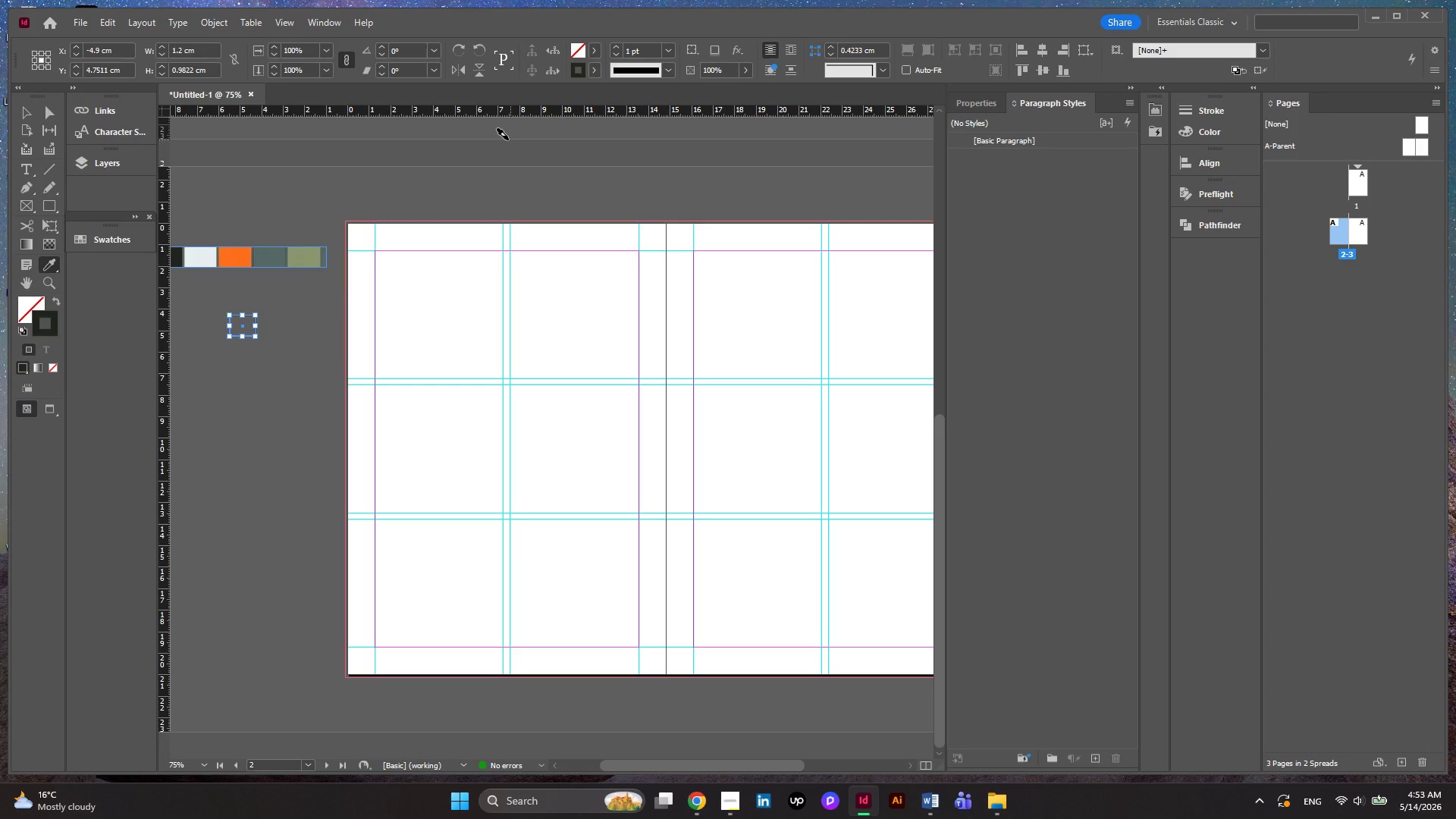 
wait(6.11)
 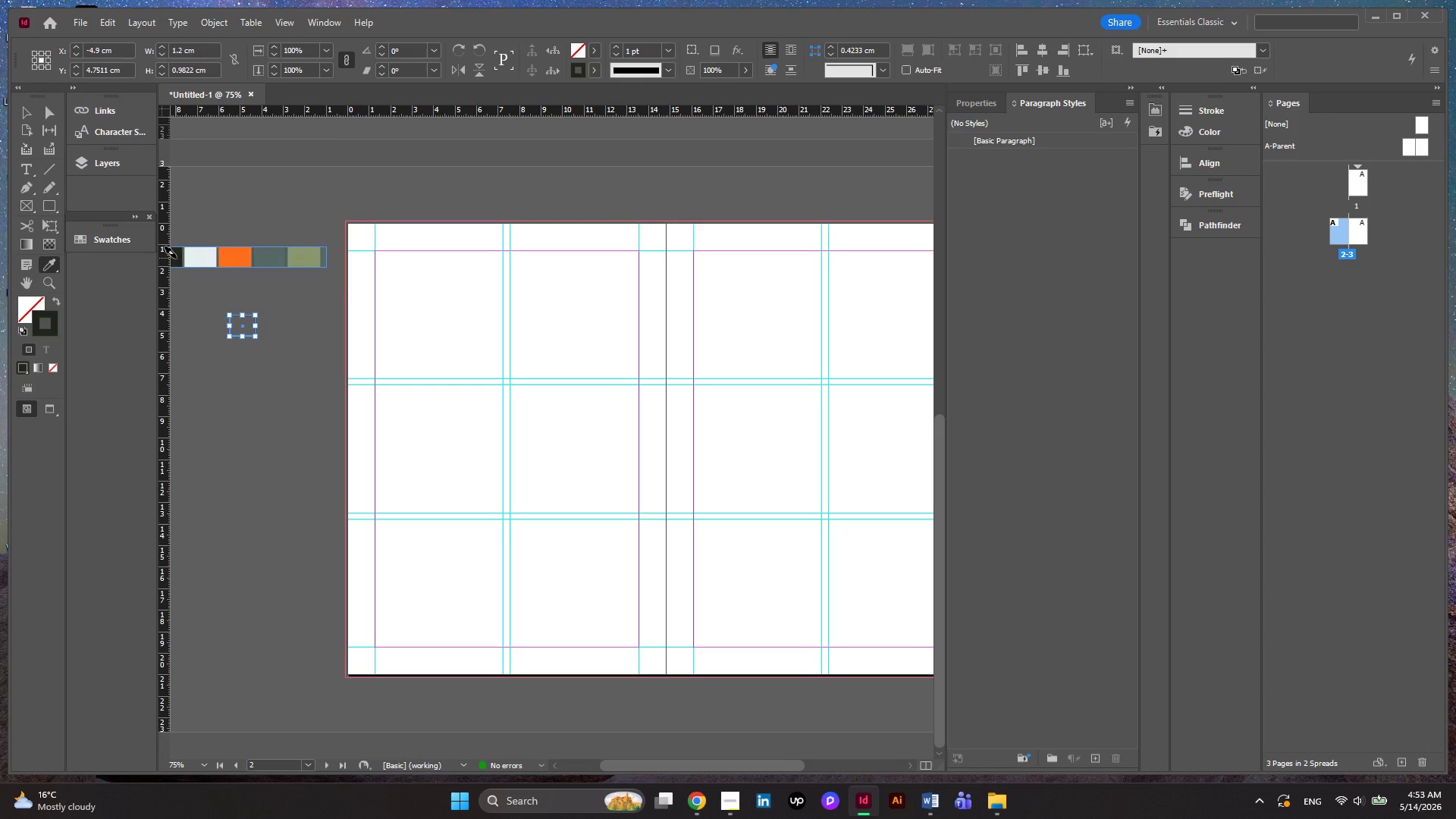 
left_click([114, 237])
 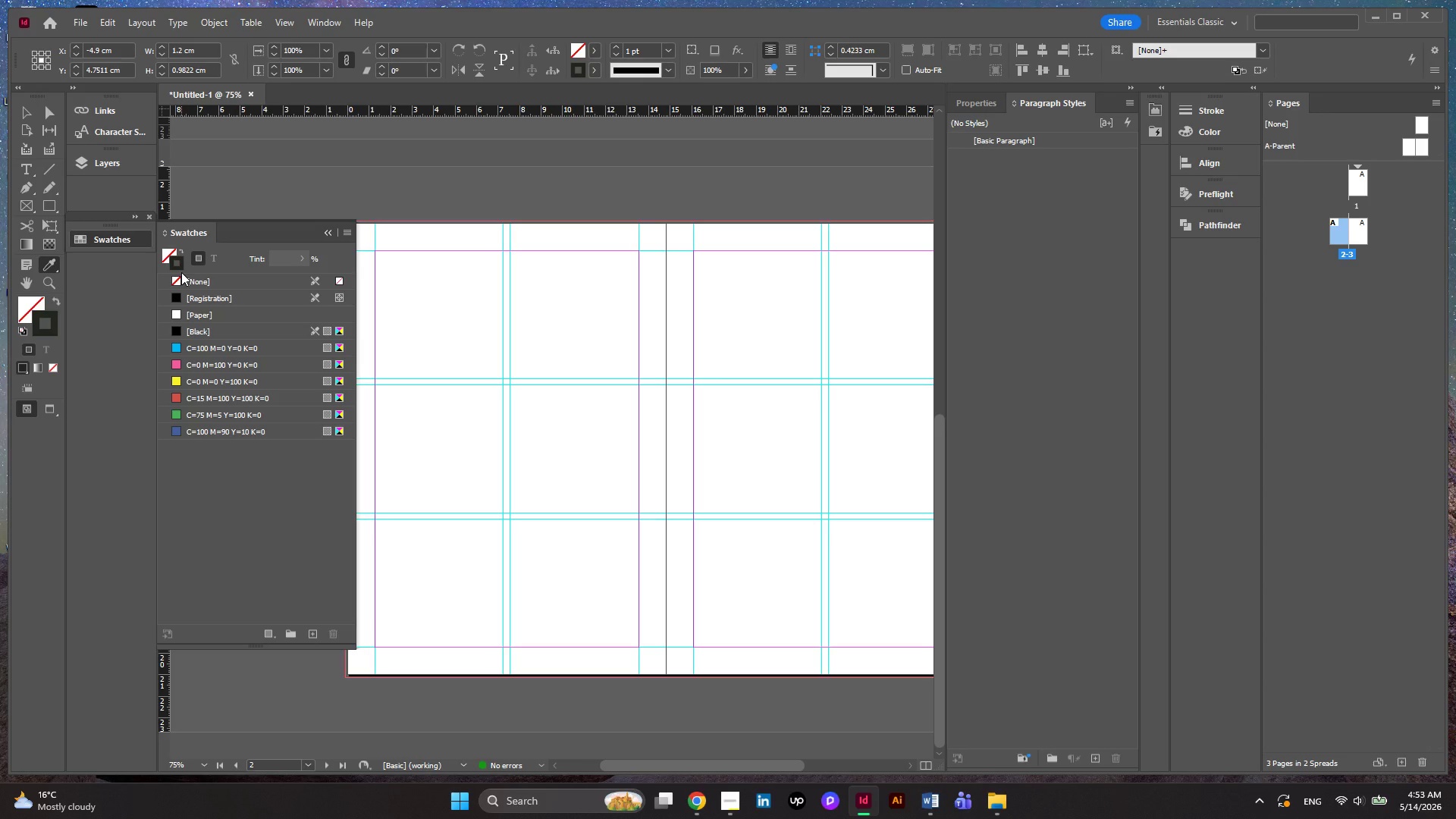 
left_click_drag(start_coordinate=[181, 269], to_coordinate=[205, 457])
 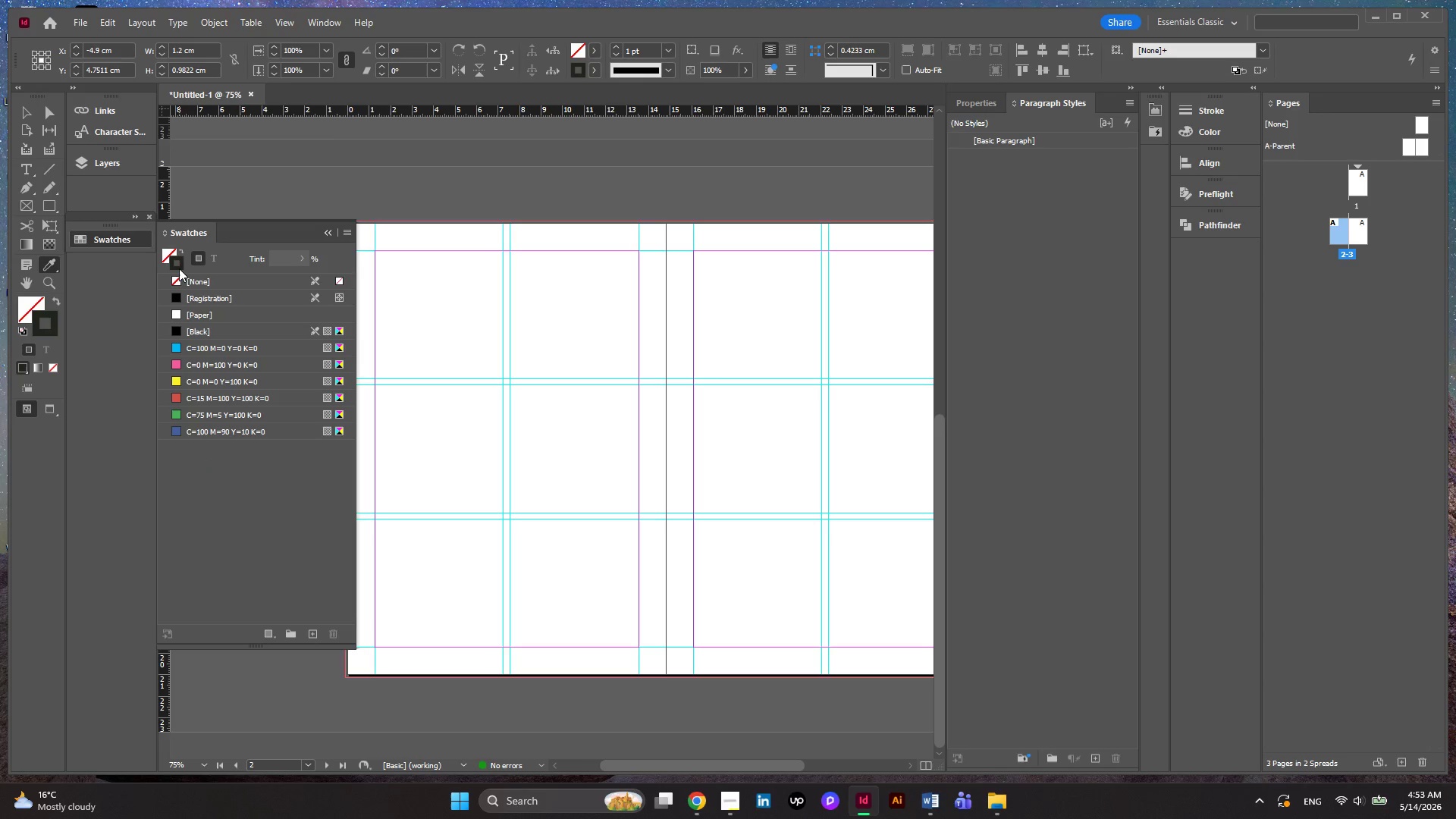 
left_click_drag(start_coordinate=[179, 268], to_coordinate=[184, 436])
 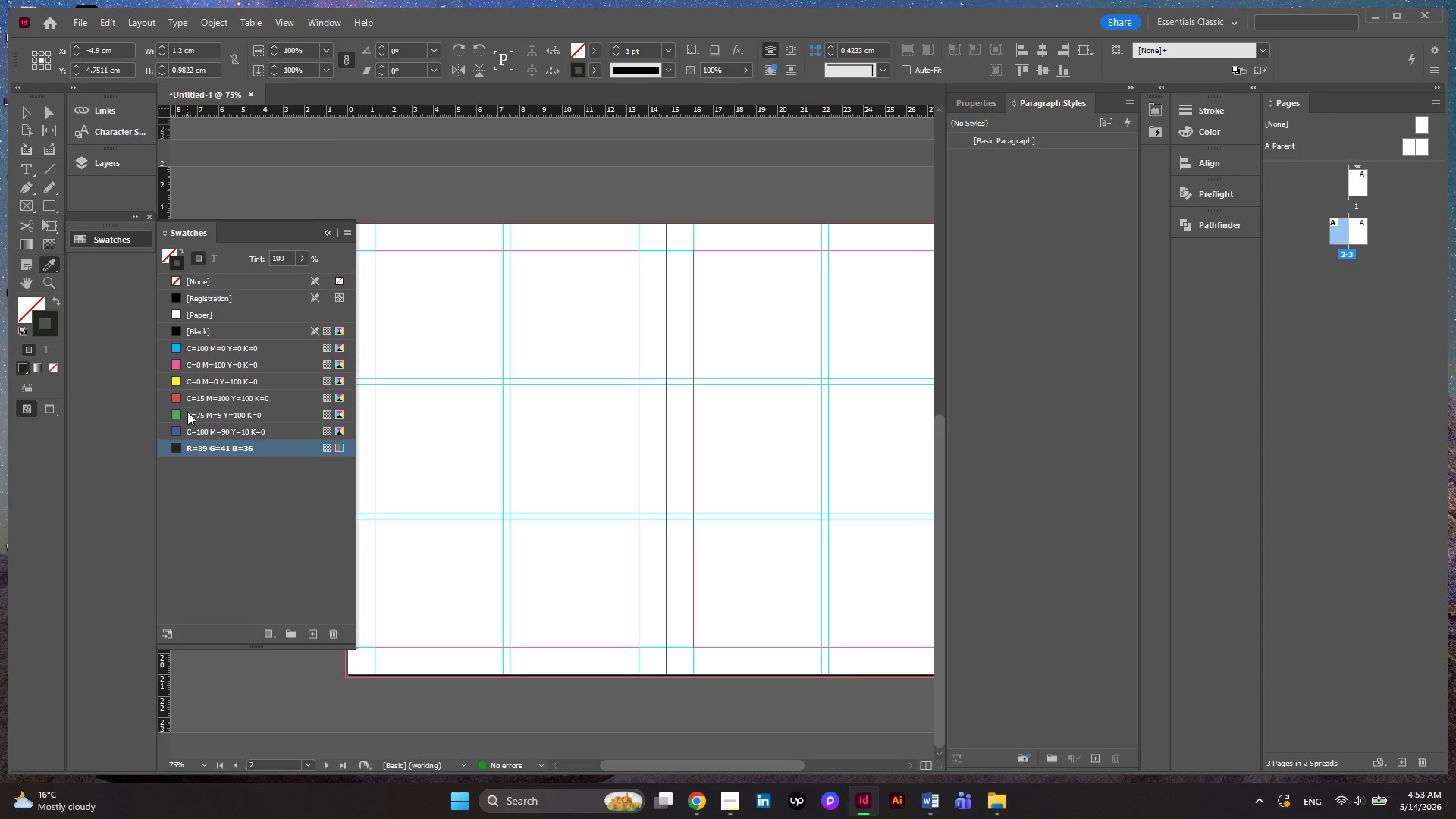 
left_click([171, 436])
 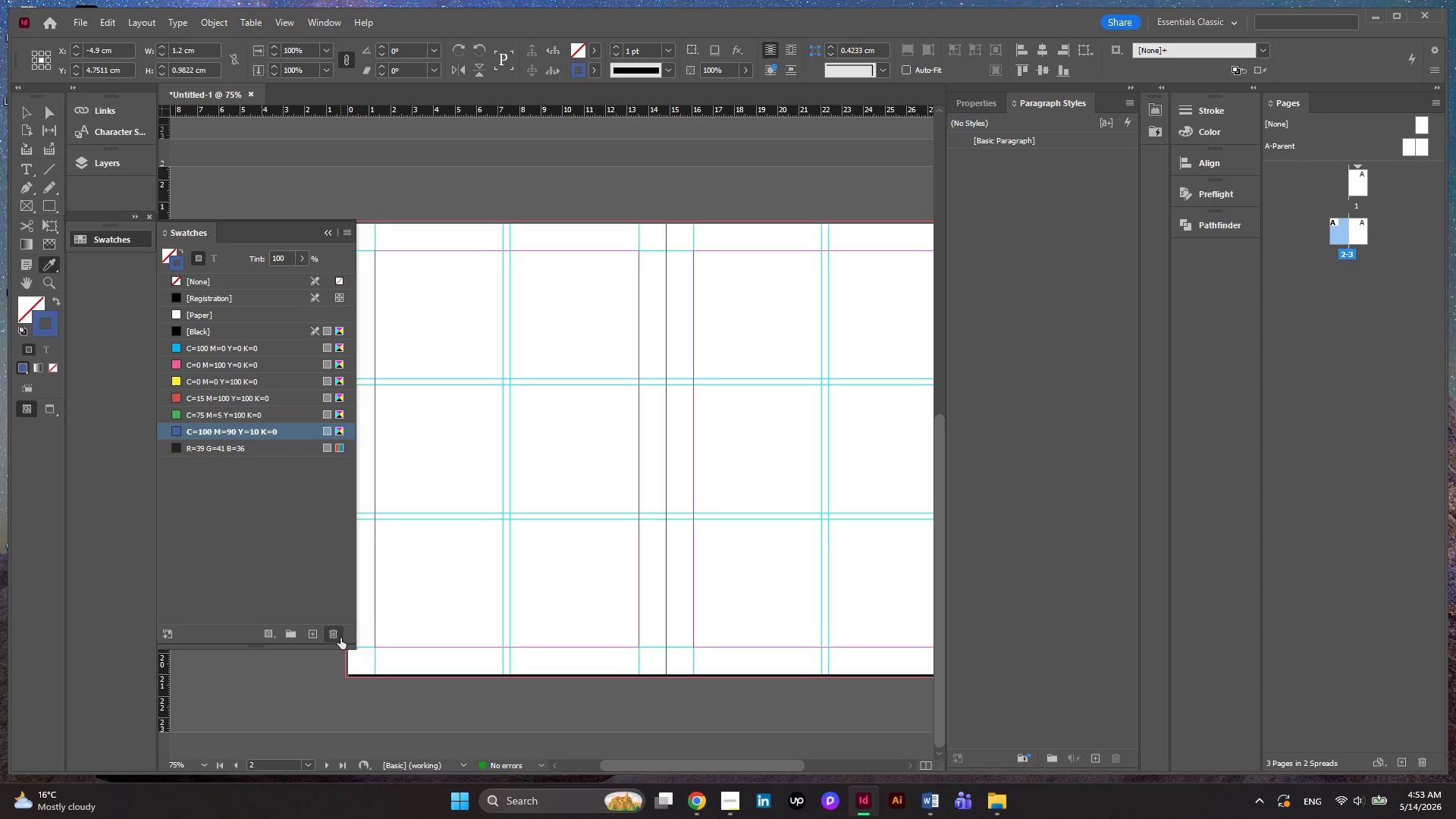 
left_click([338, 638])
 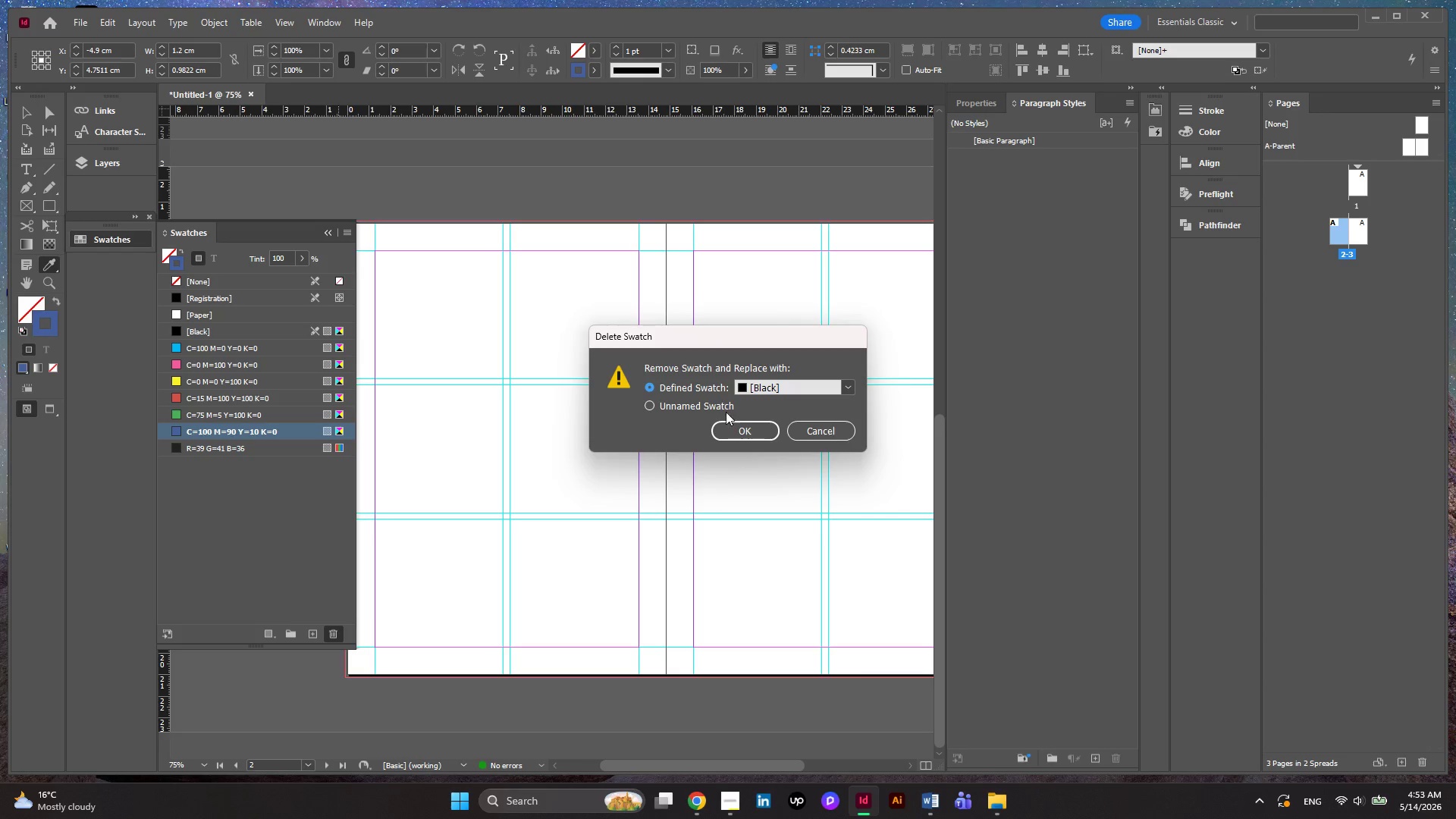 
left_click([740, 421])
 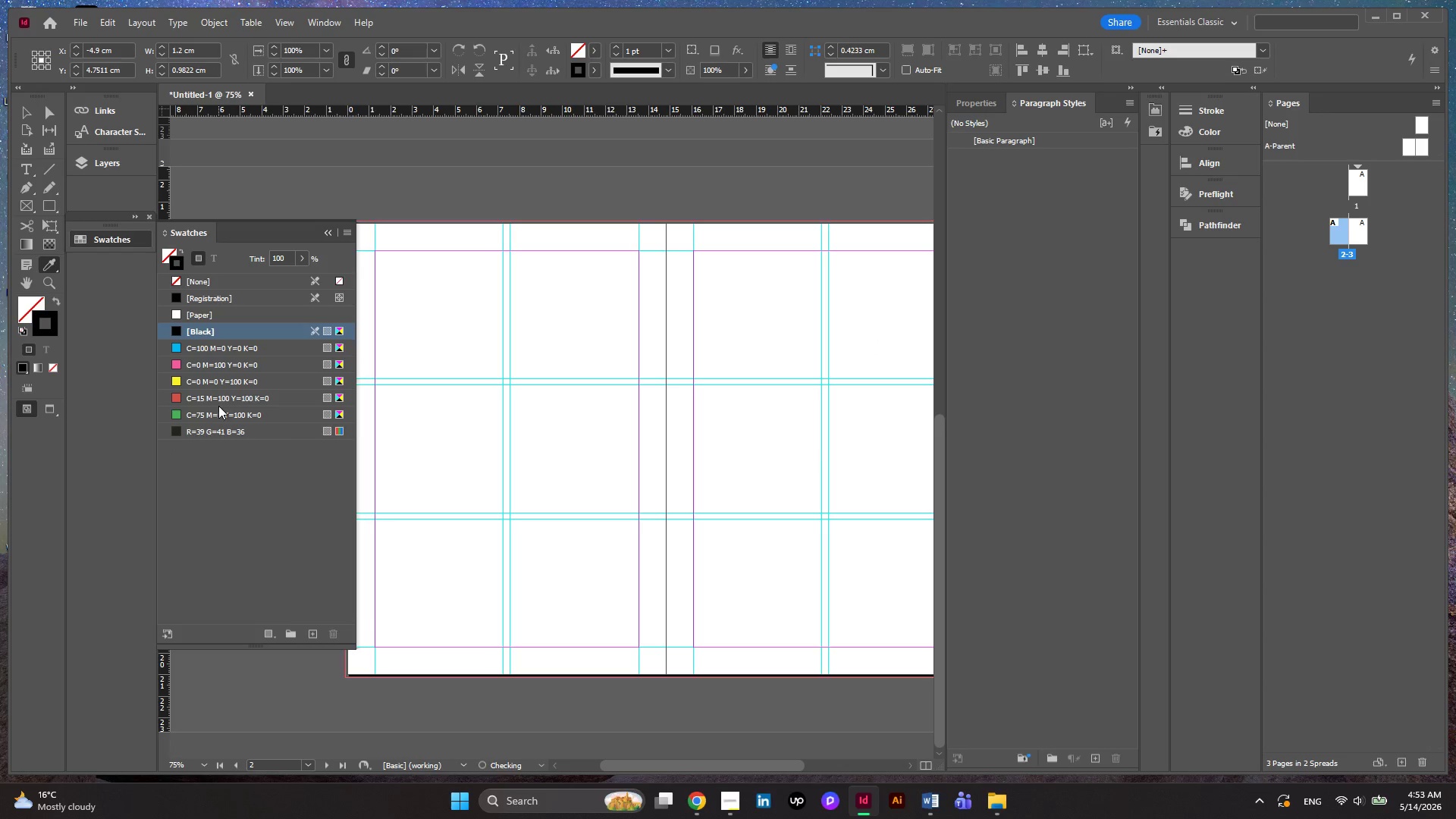 
left_click([218, 418])
 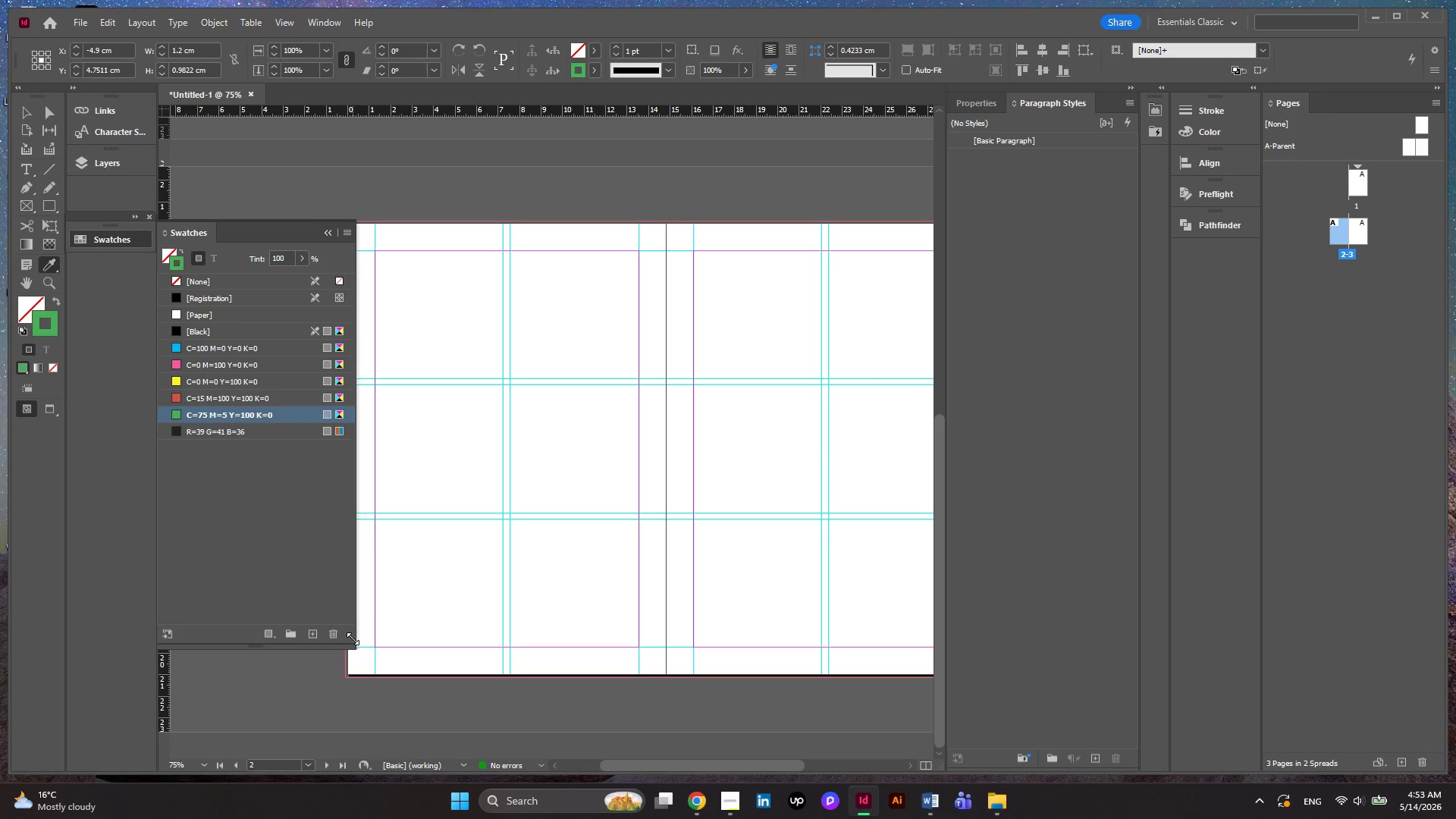 
left_click([335, 638])
 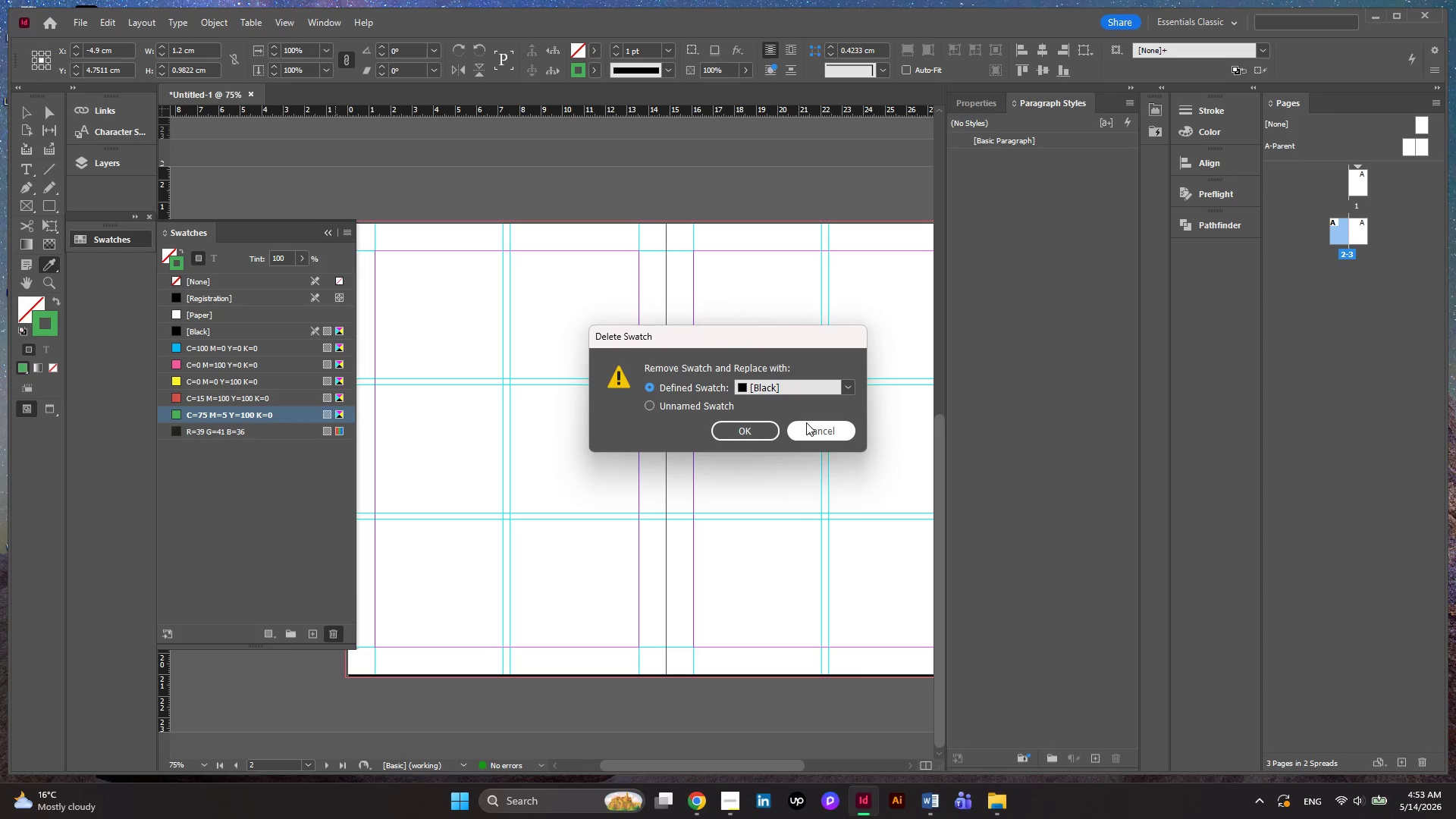 
left_click([763, 425])
 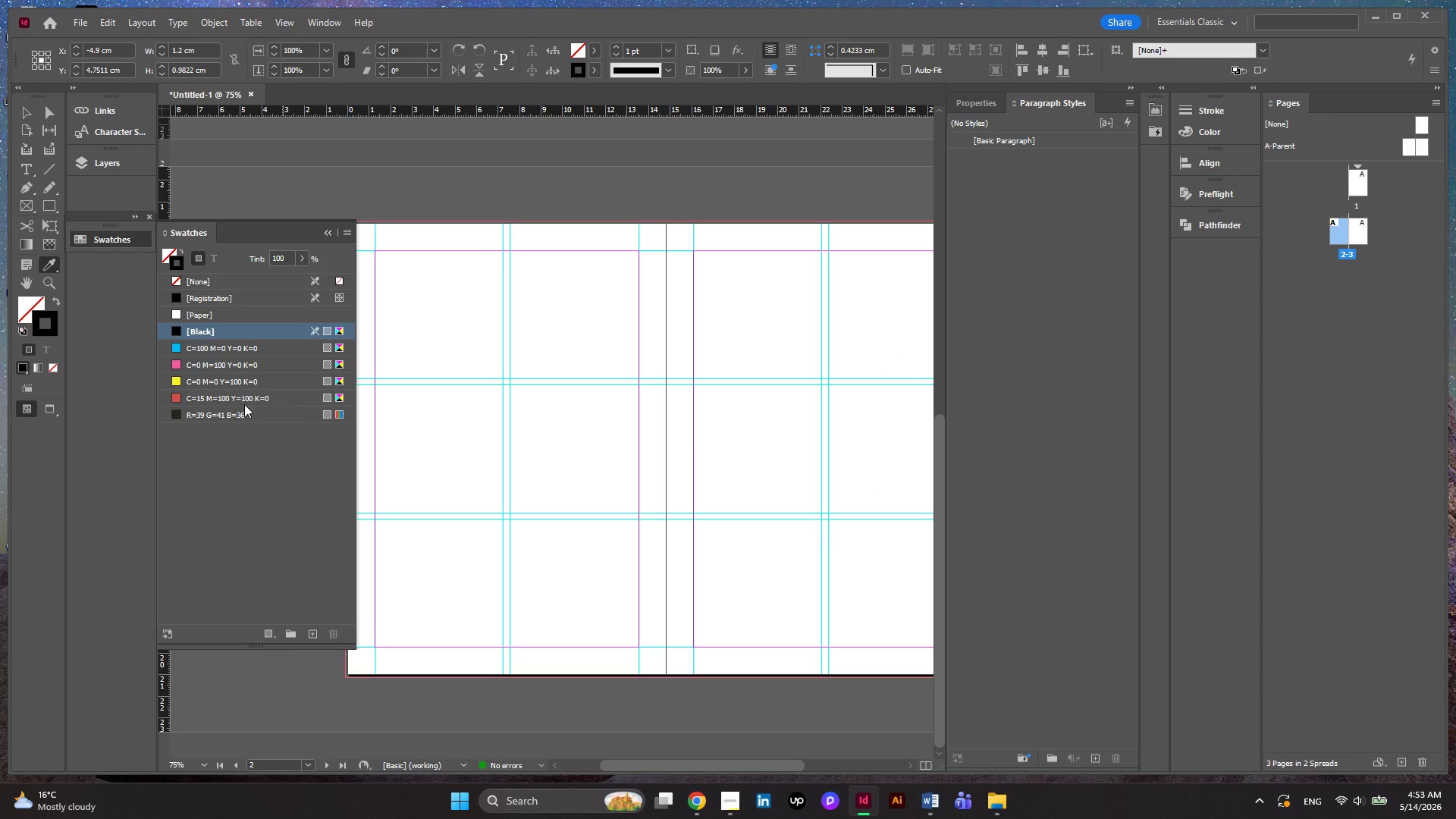 
left_click([226, 399])
 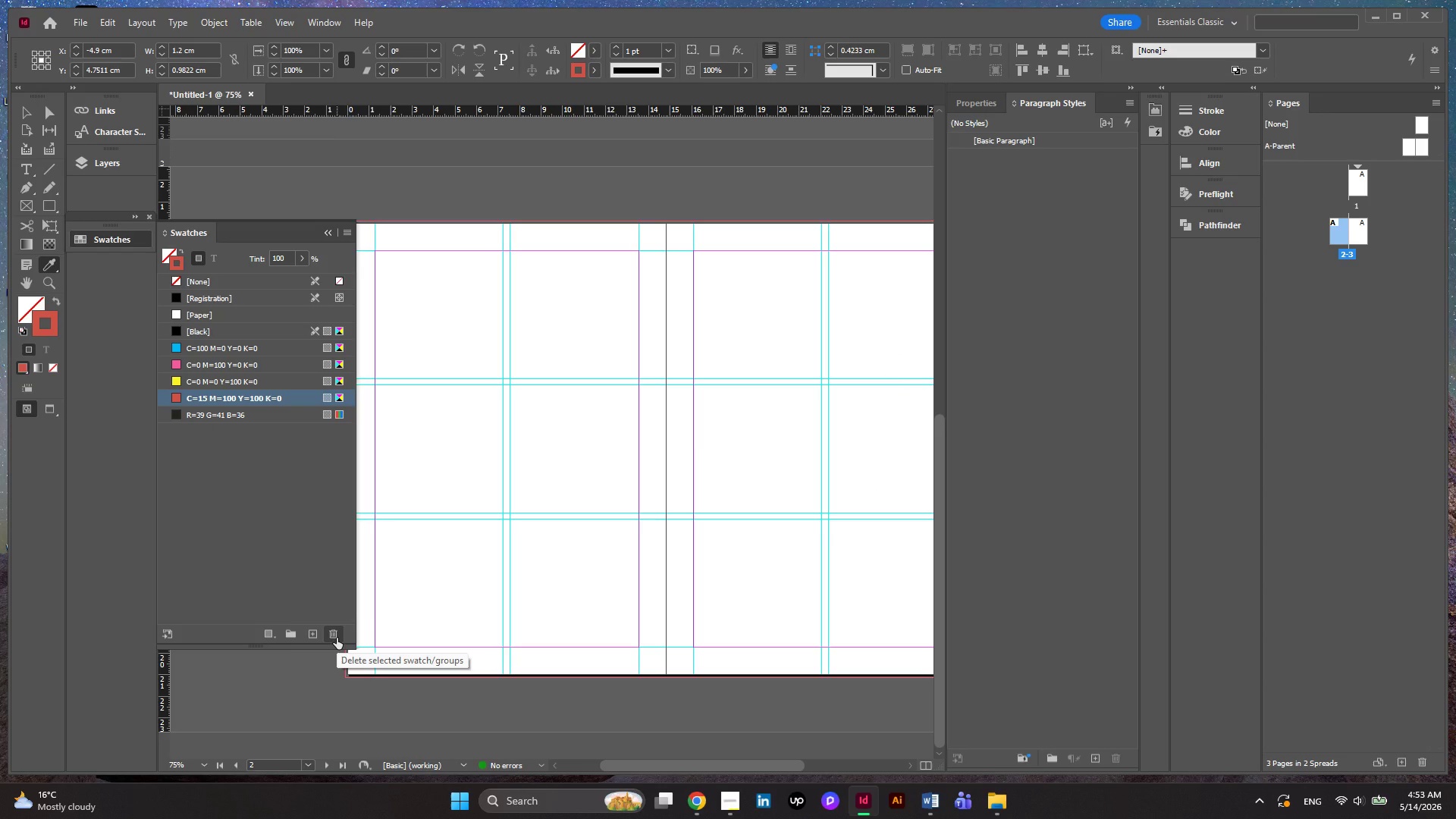 
left_click([337, 638])
 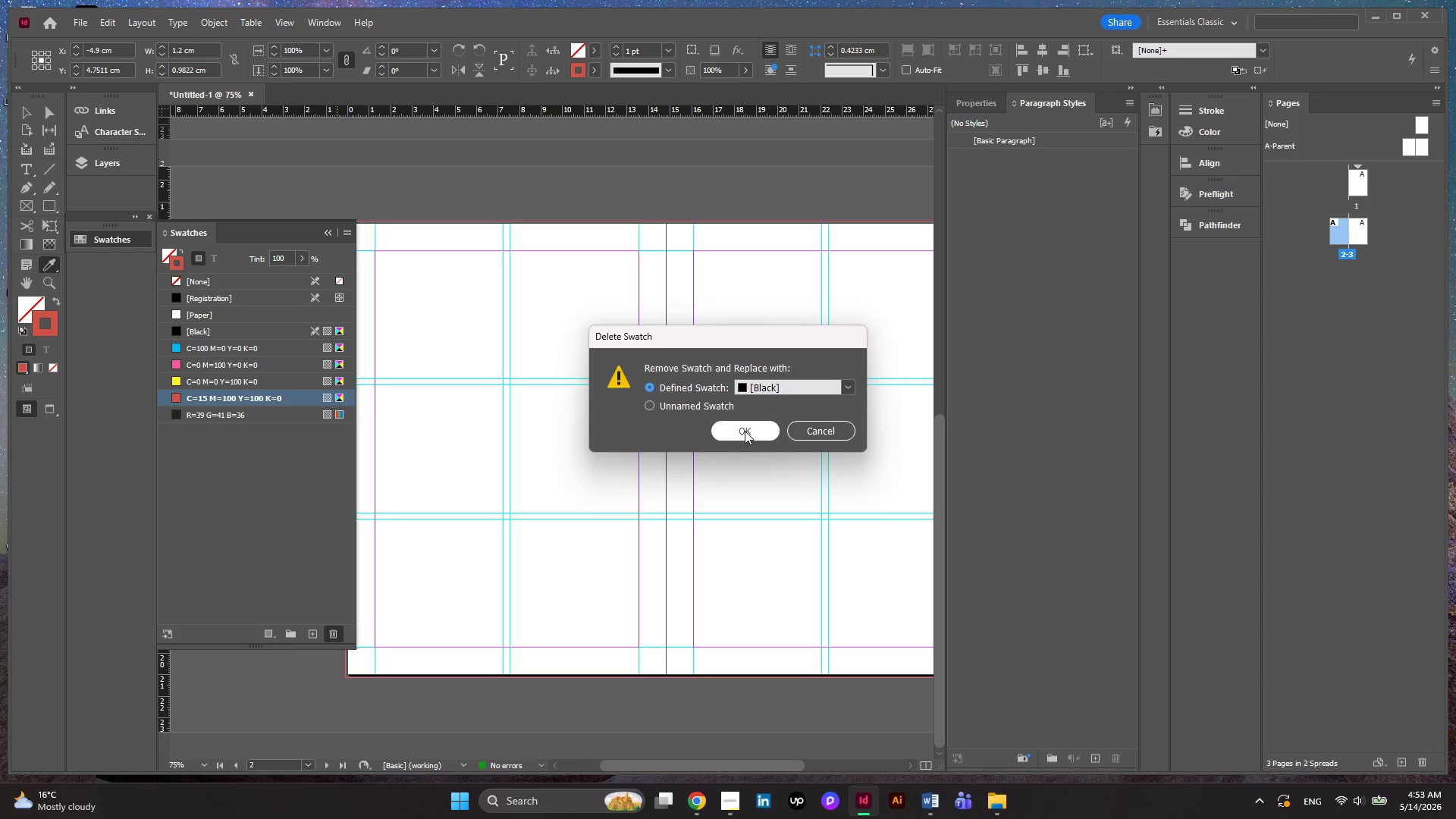 
left_click([745, 431])
 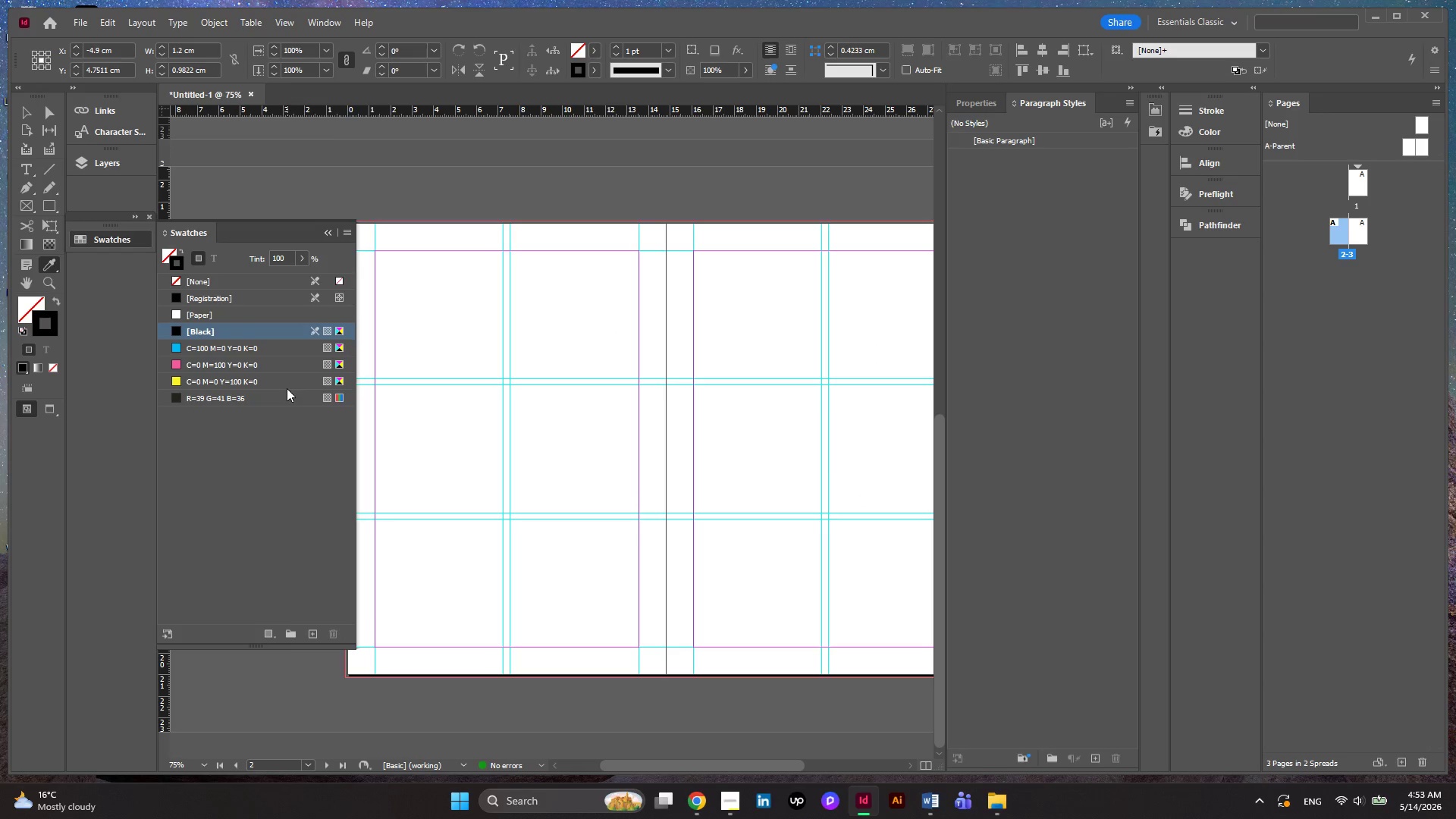 
left_click([267, 382])
 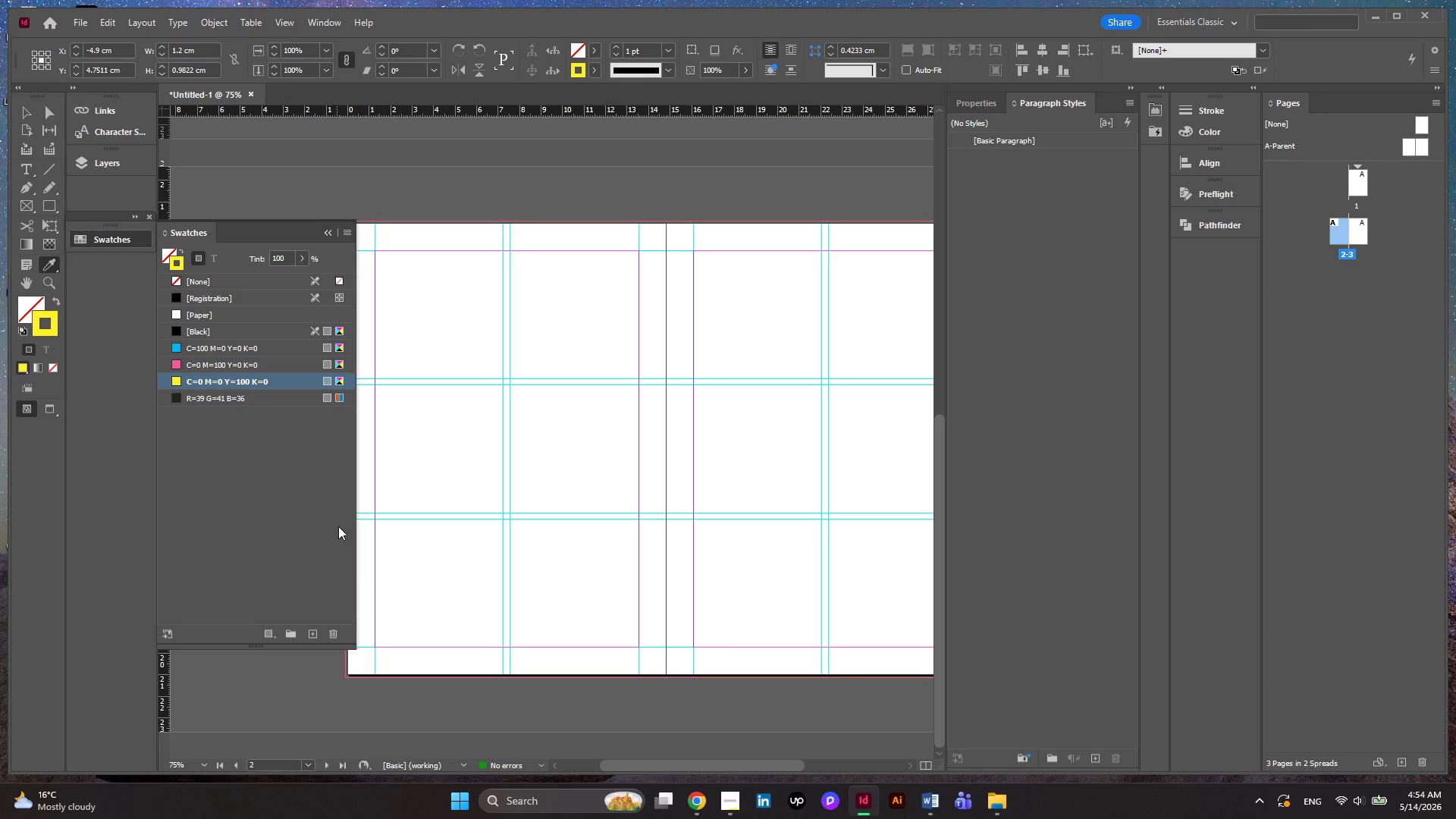 
left_click([331, 633])
 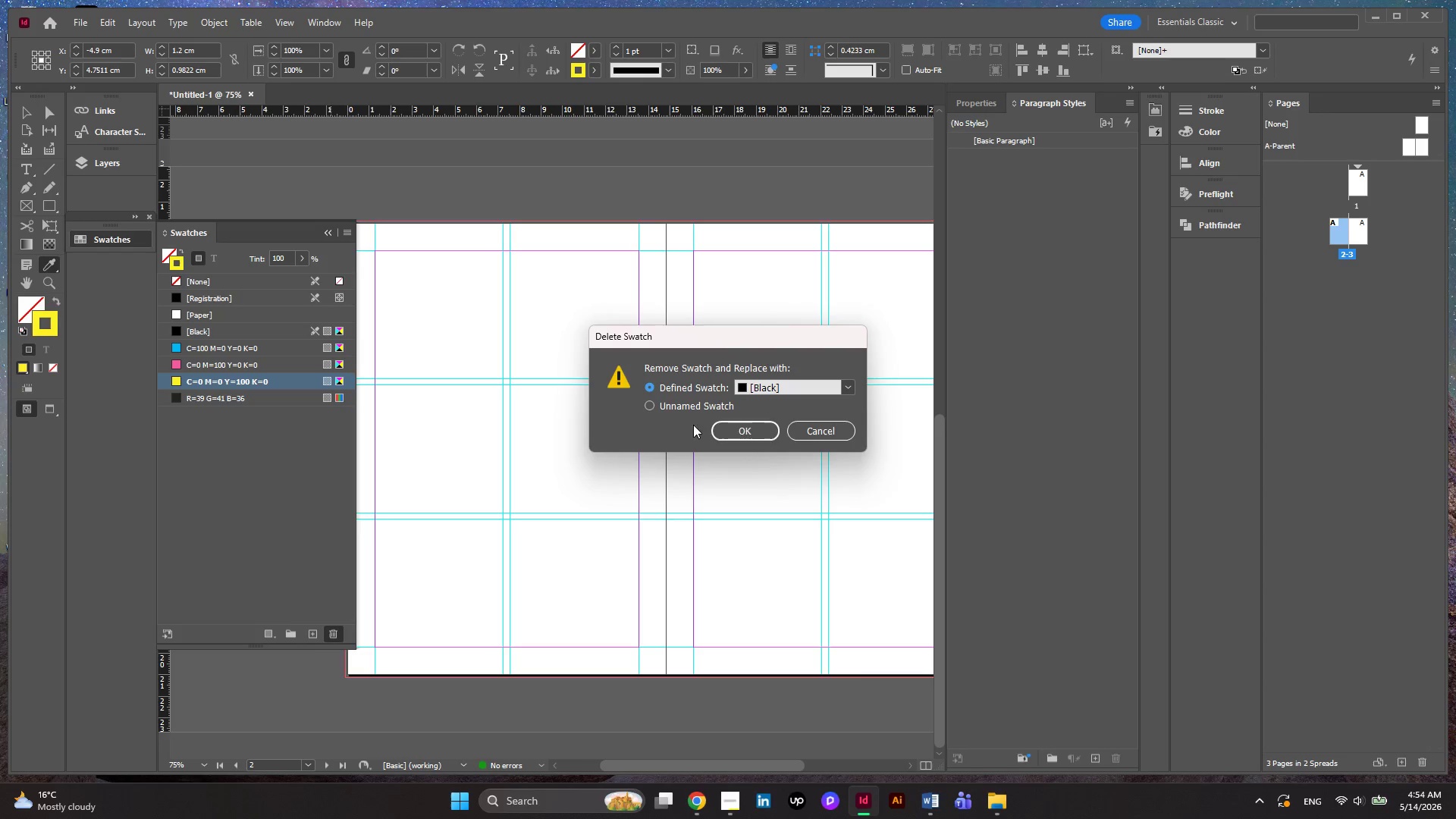 
left_click([735, 425])
 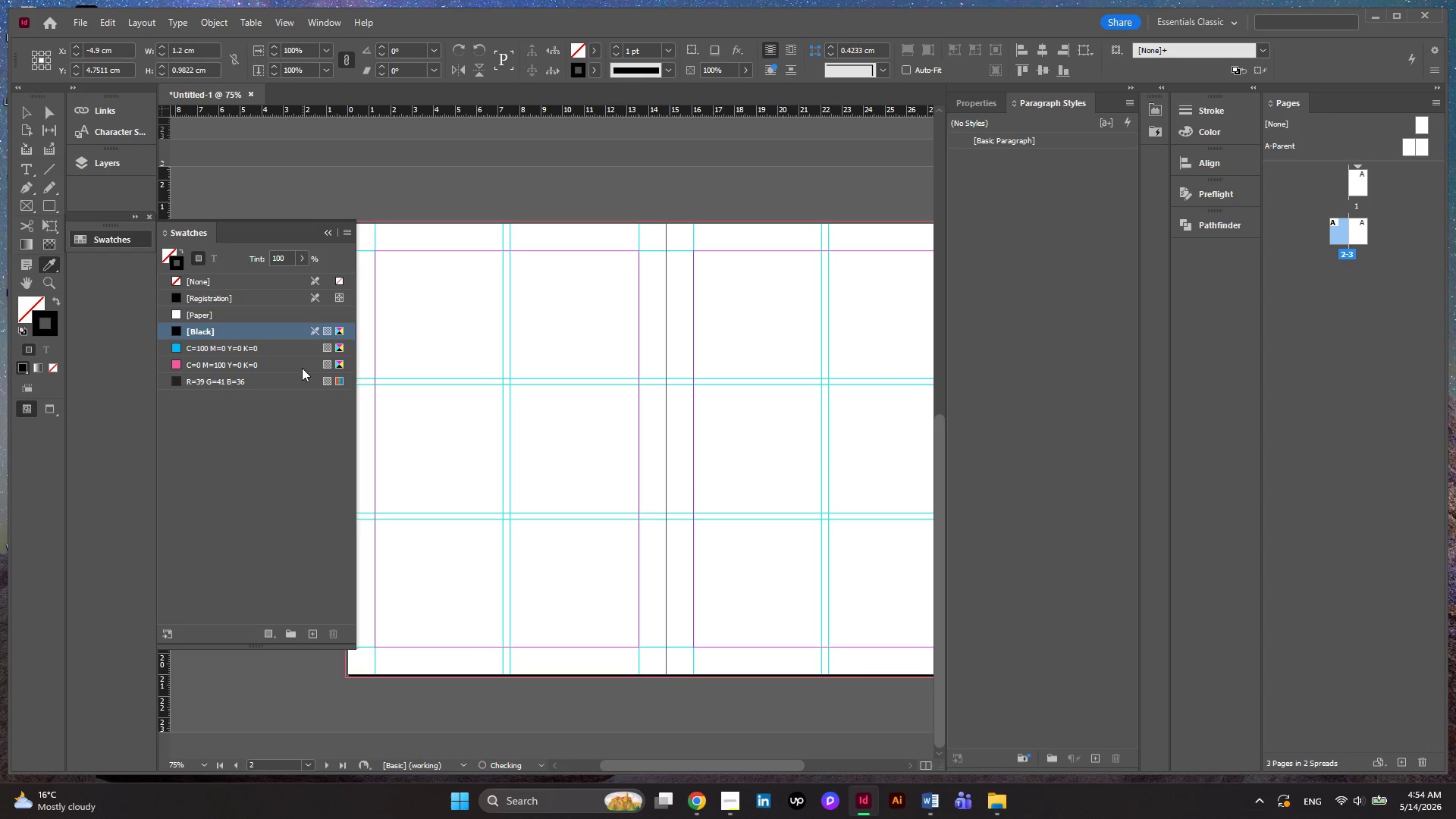 
left_click([278, 369])
 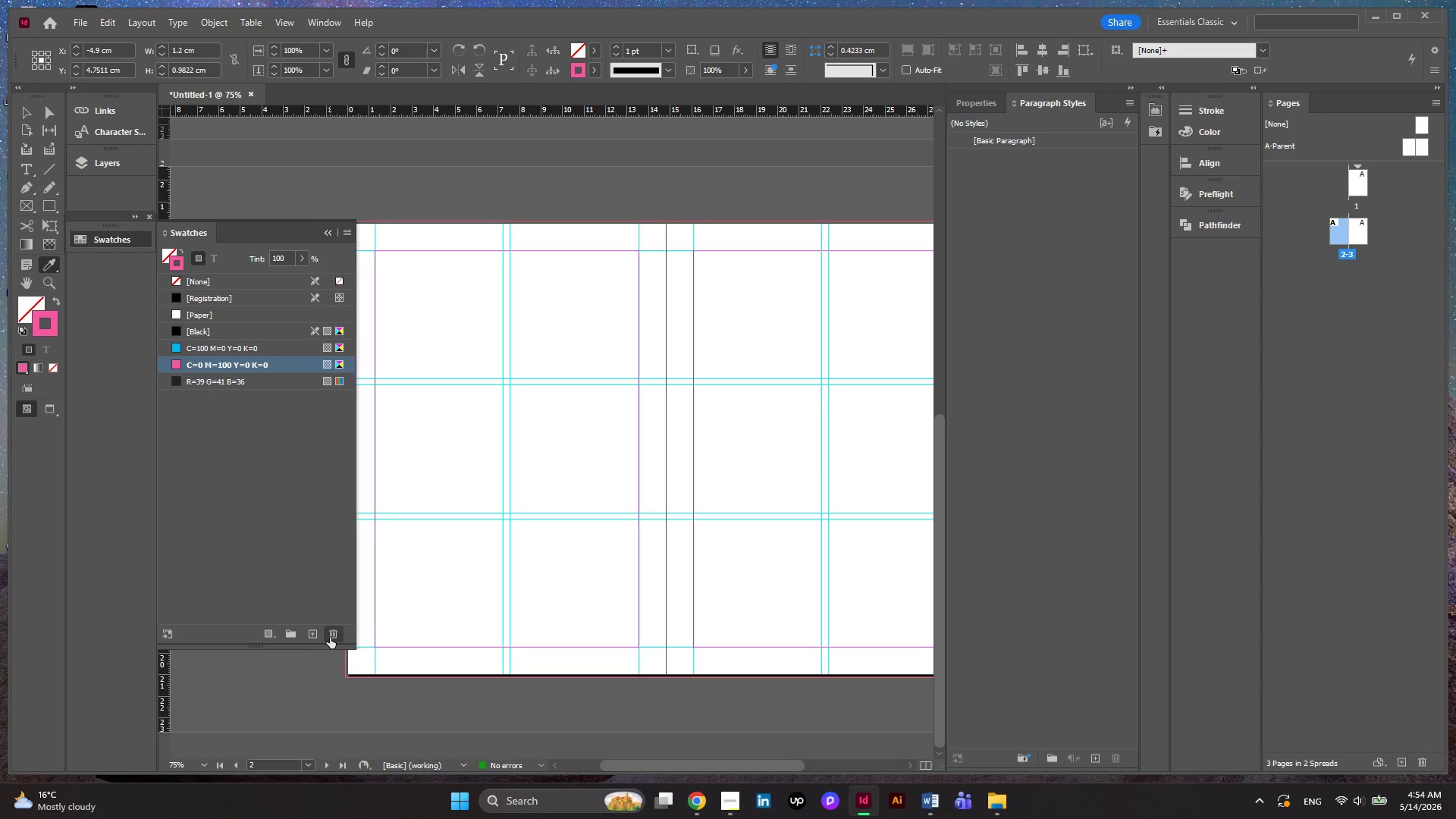 
left_click([330, 637])
 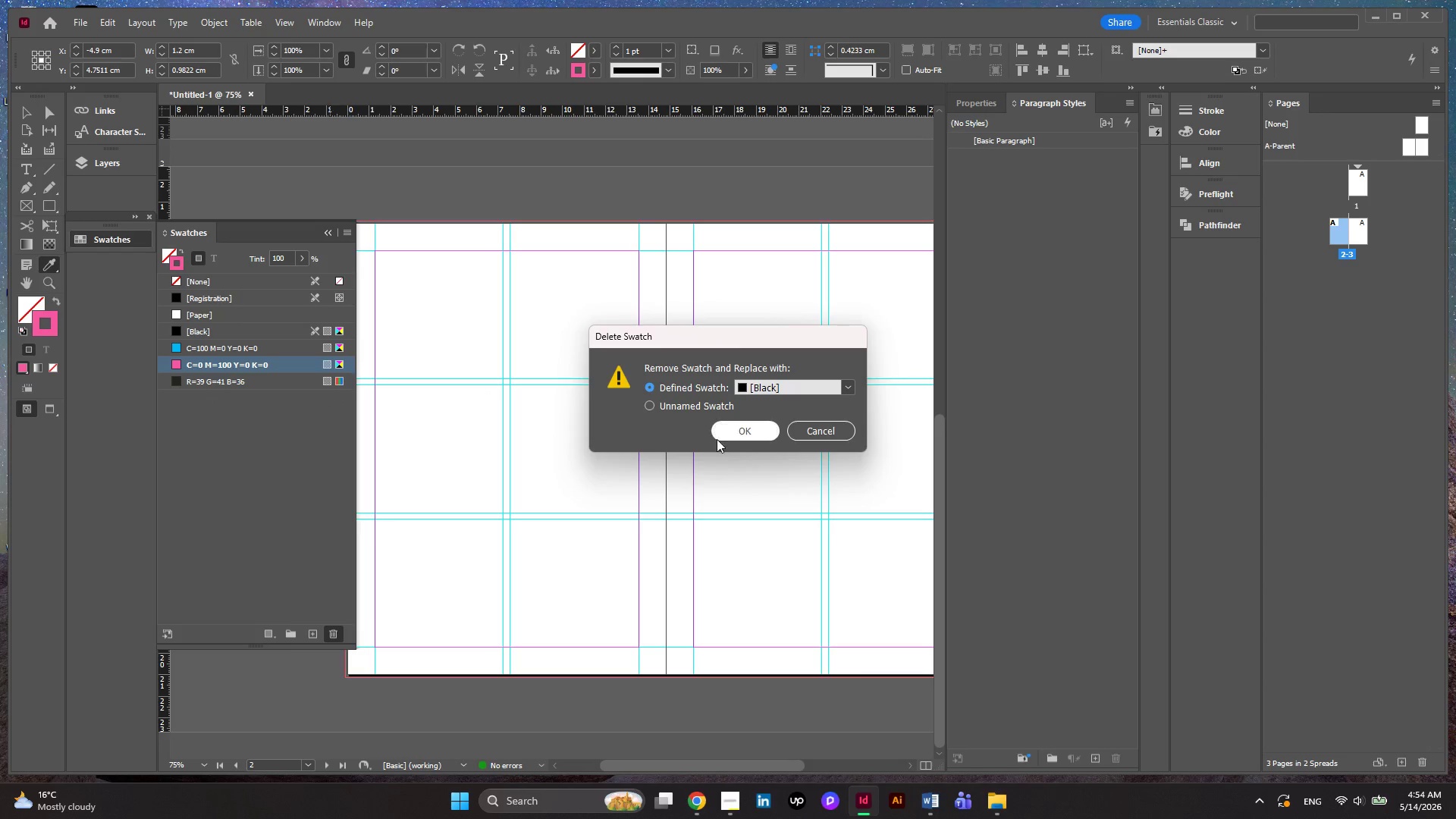 
left_click([746, 426])
 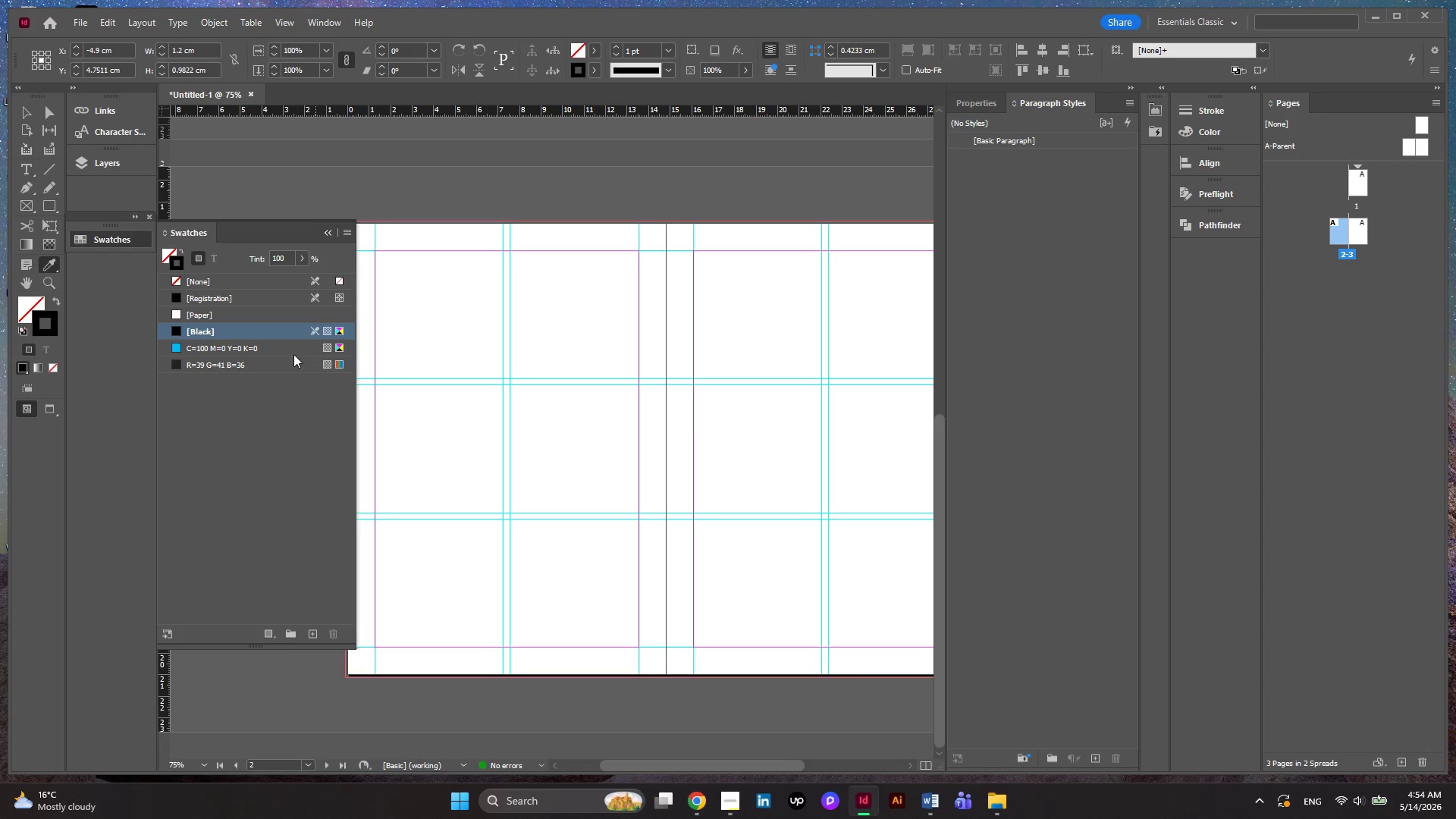 
left_click([279, 350])
 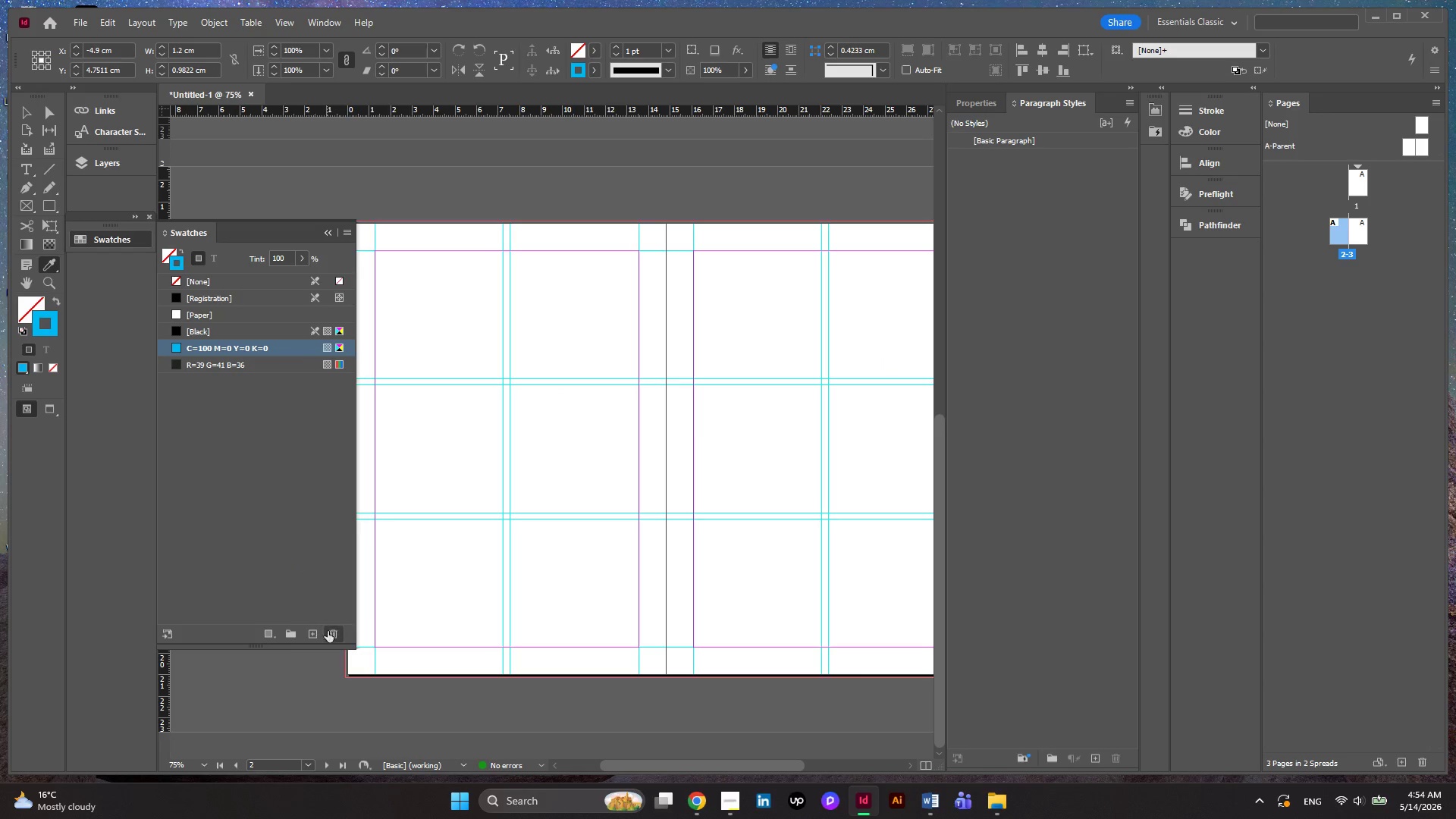 
left_click([335, 638])
 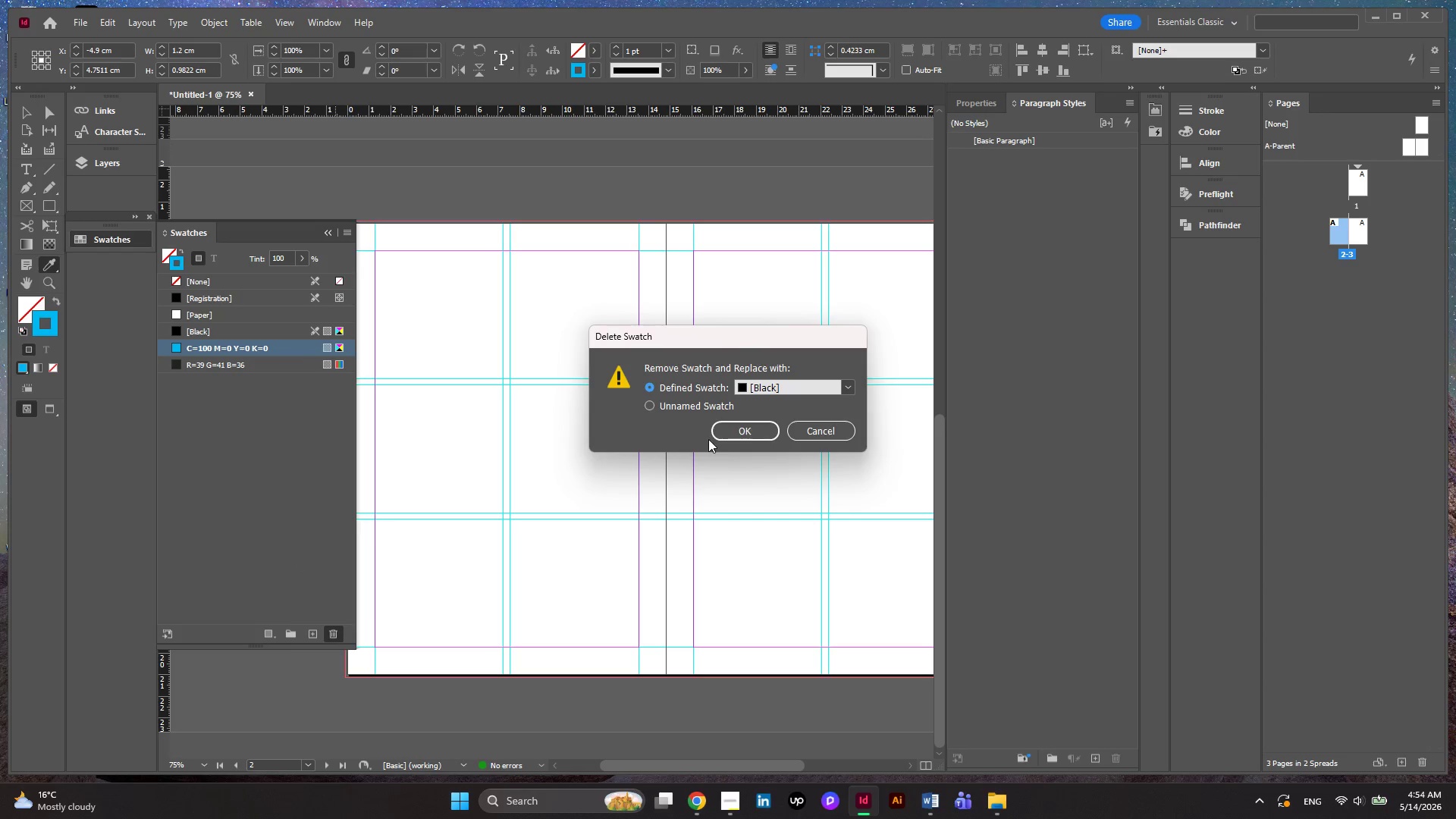 
left_click([731, 435])
 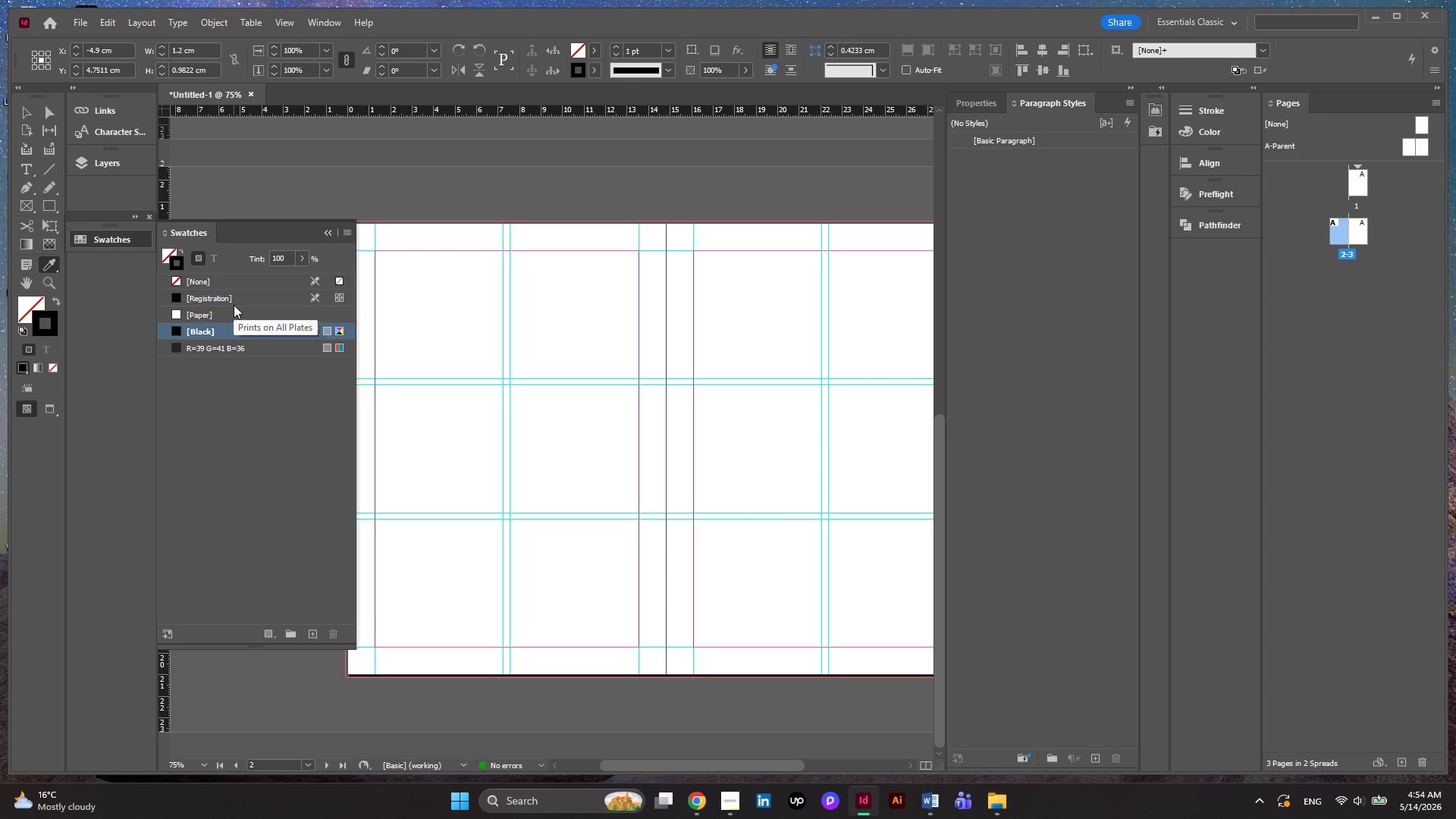 
left_click([242, 314])
 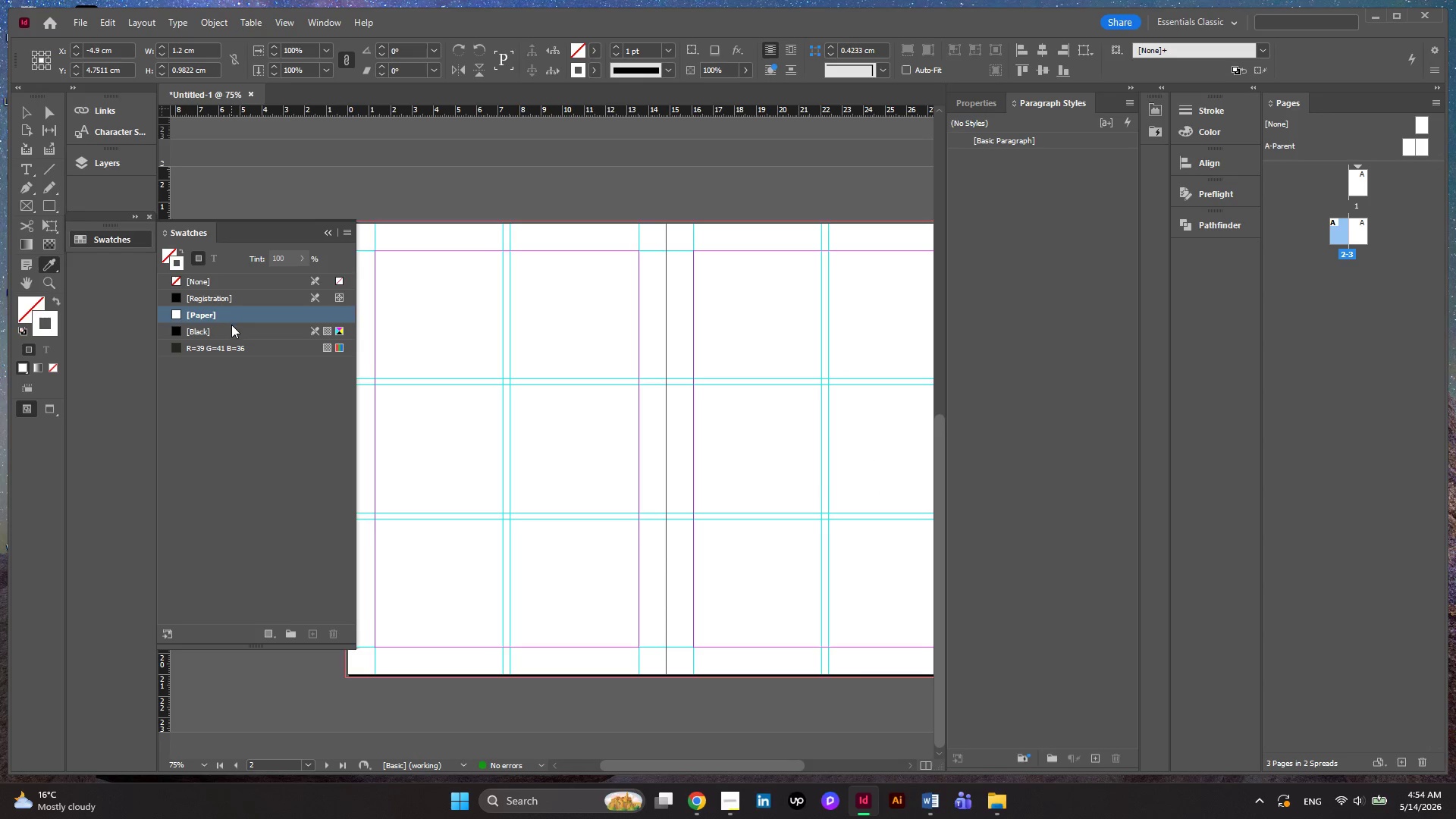 
left_click([231, 325])
 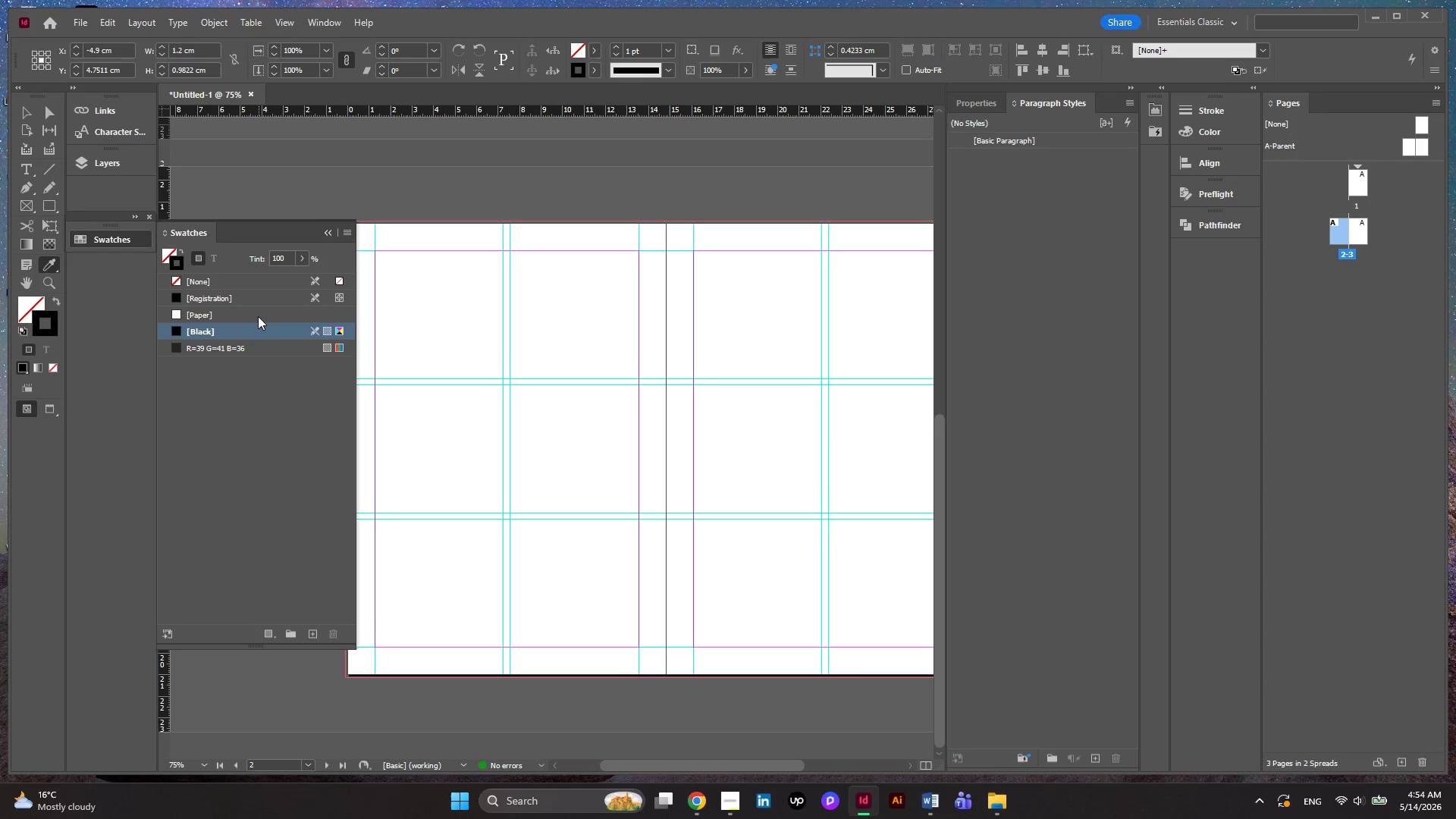 
left_click([255, 314])
 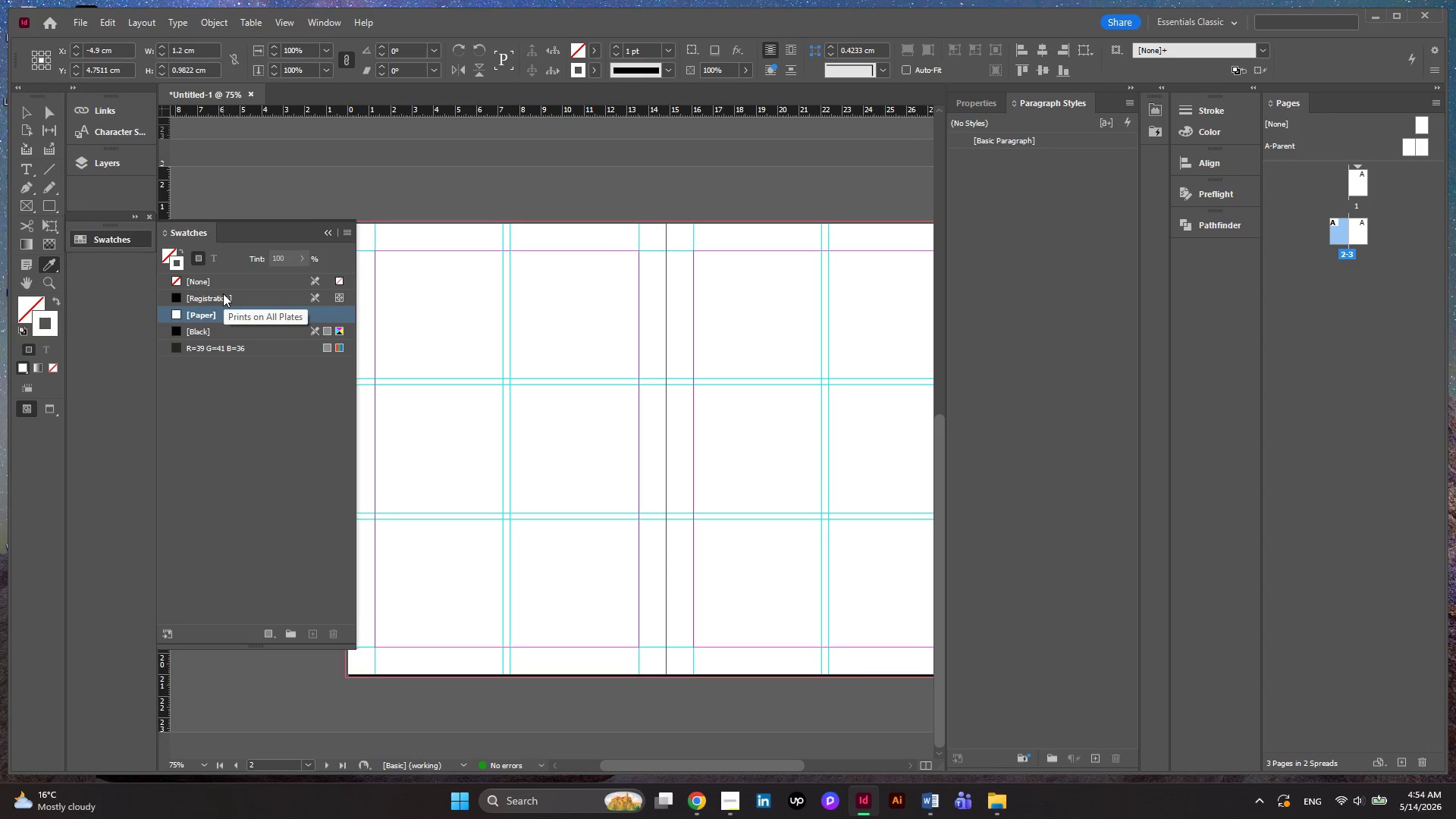 
left_click([223, 293])
 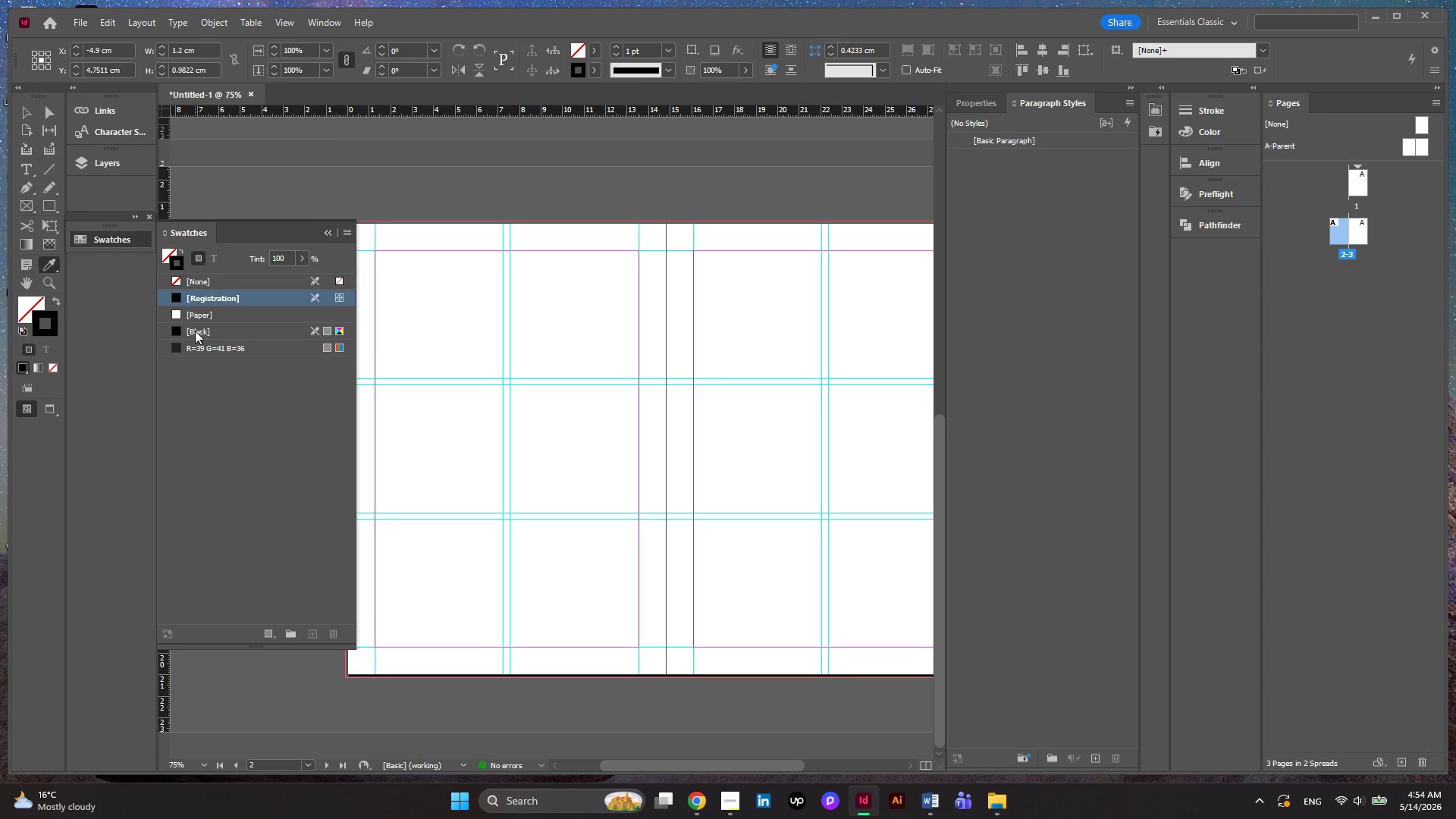 
left_click([171, 347])
 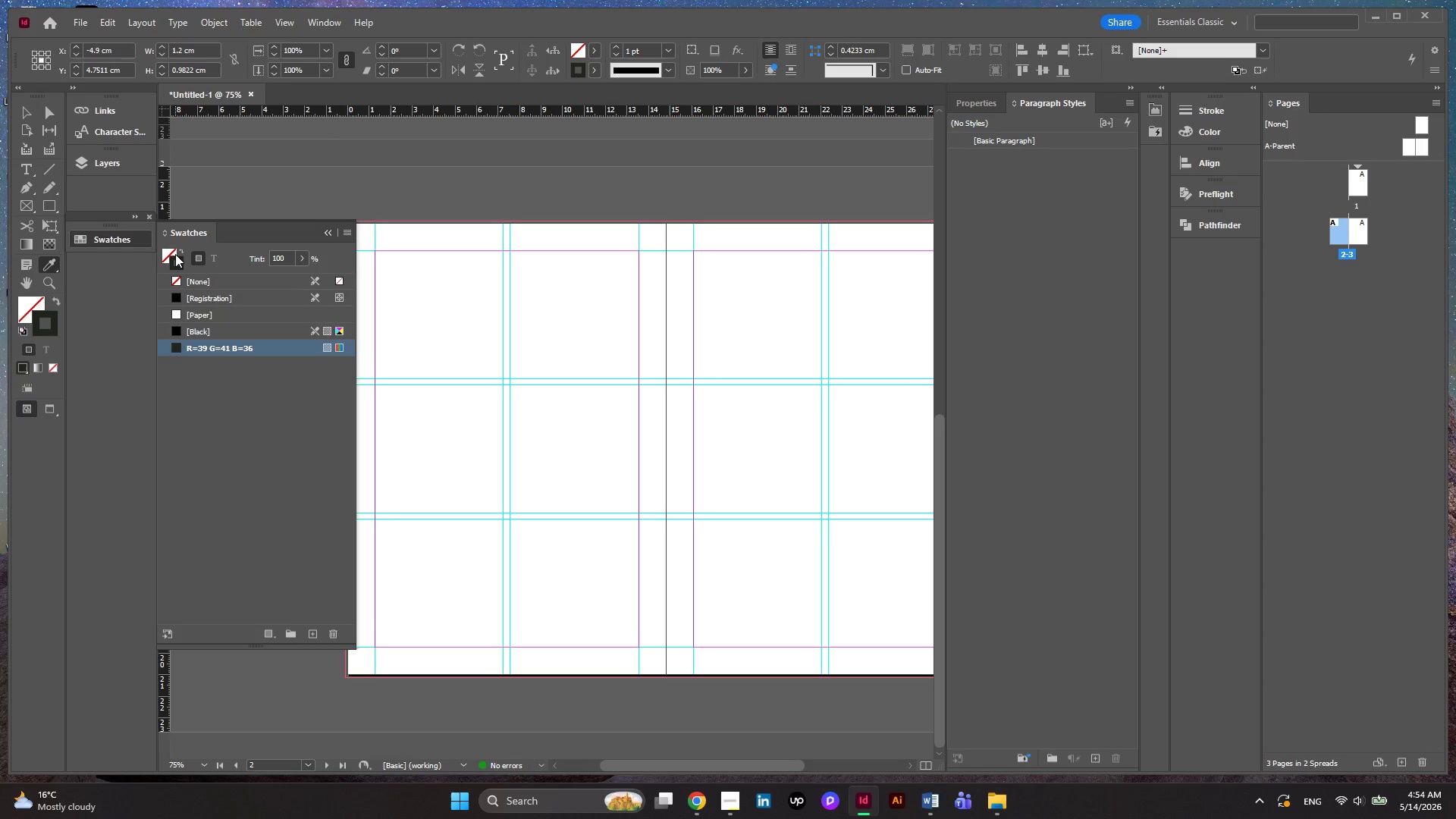 
left_click([168, 251])
 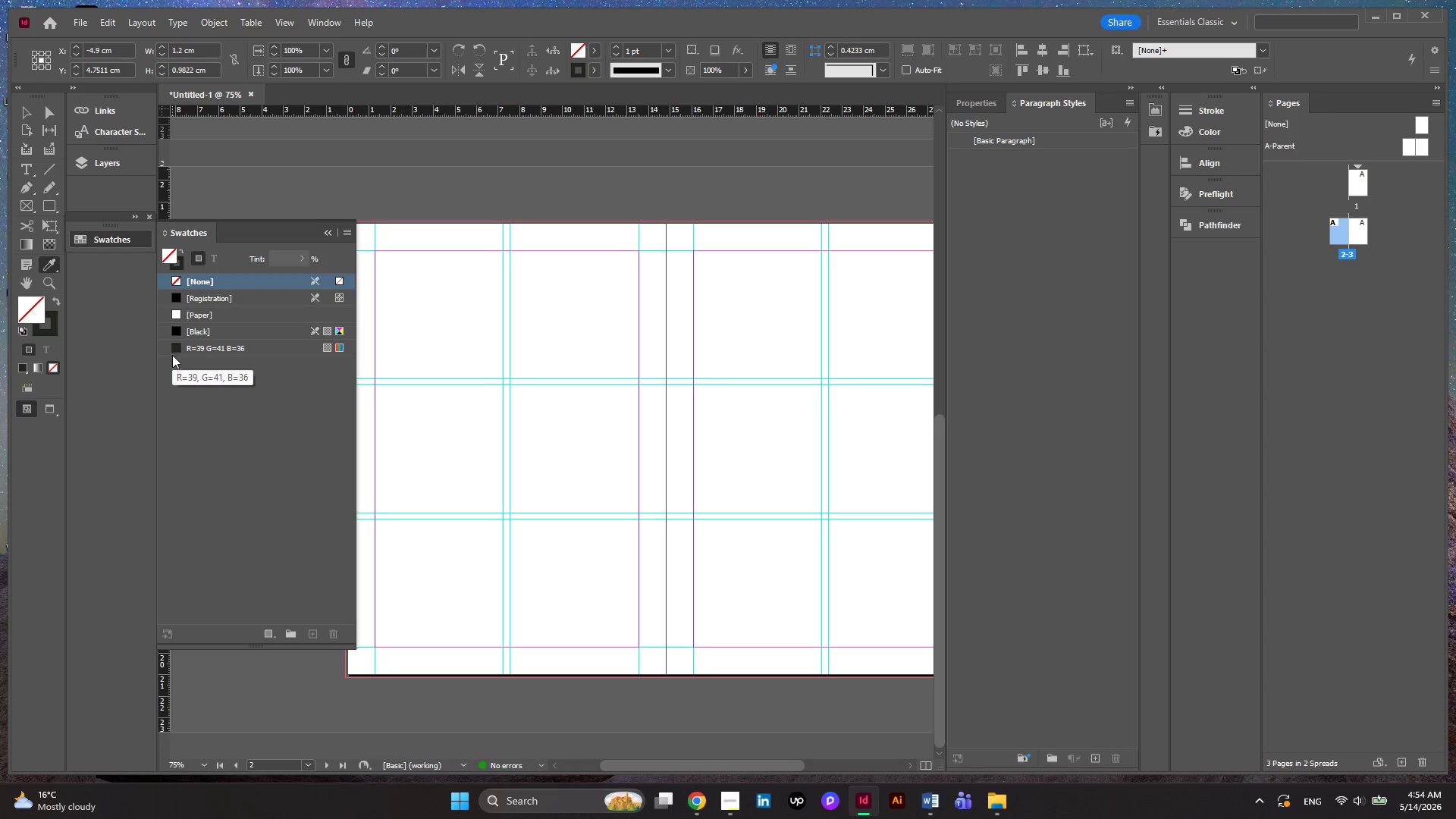 
left_click([174, 350])
 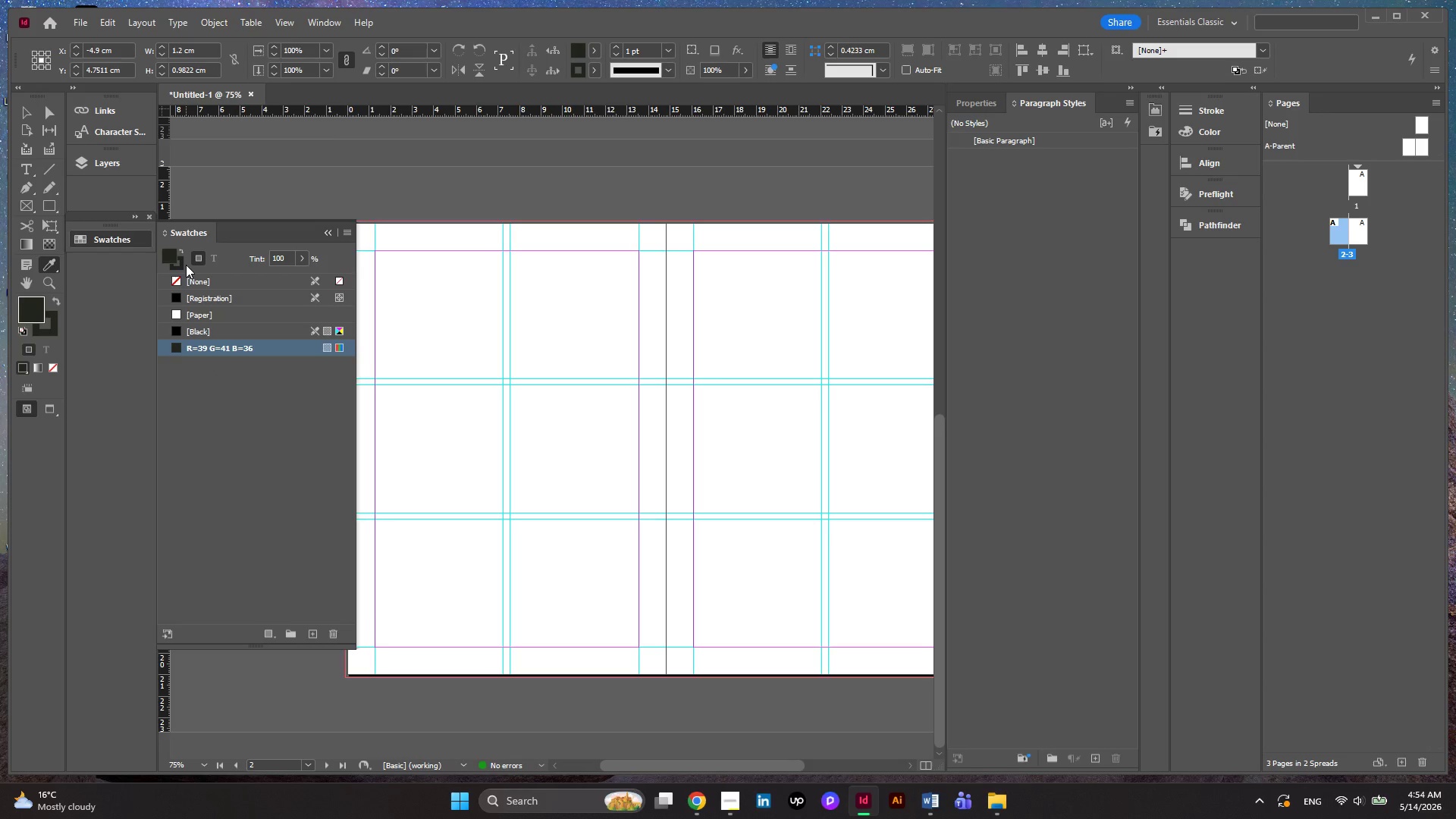 
left_click([182, 265])
 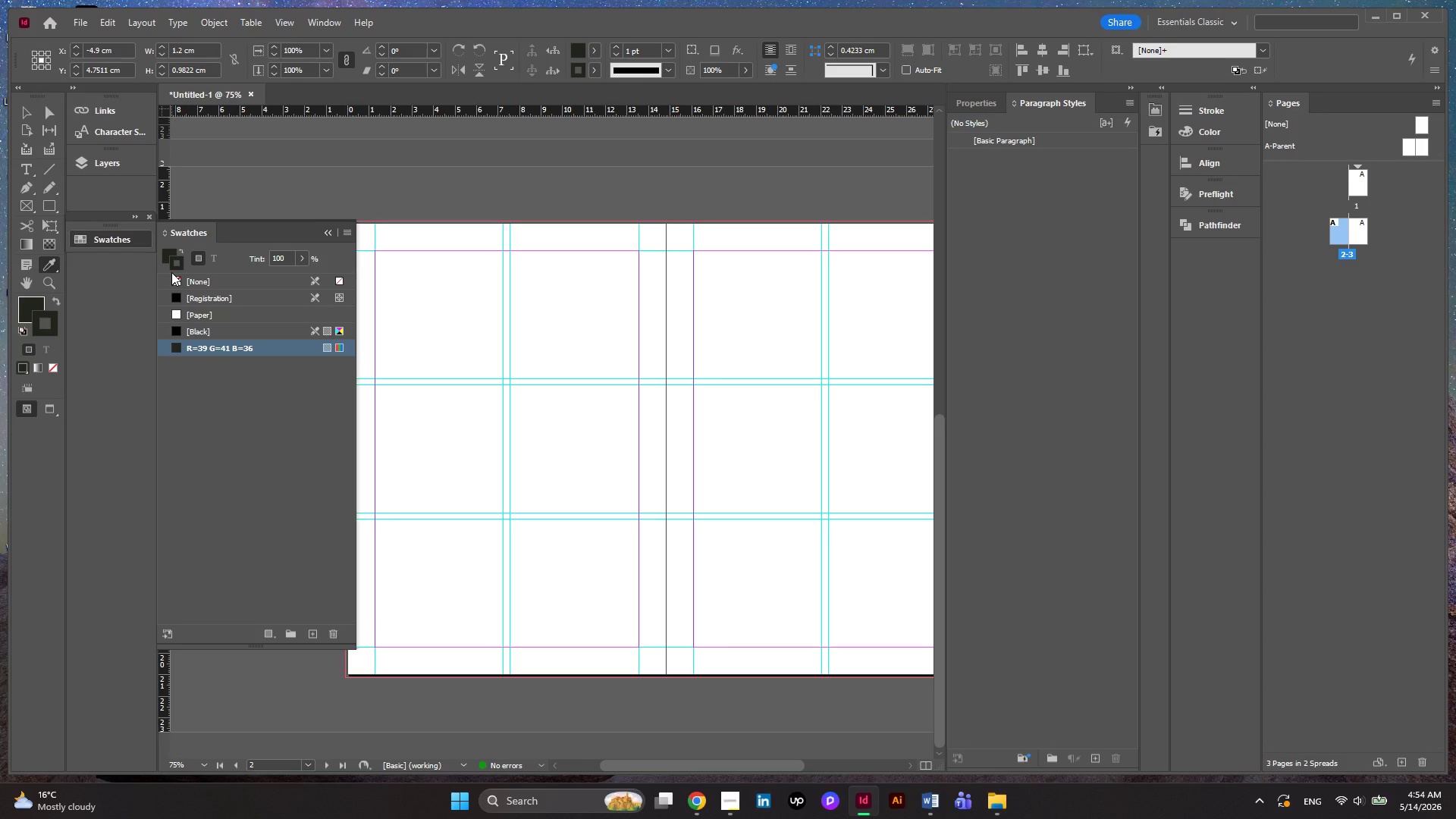 
left_click([172, 277])
 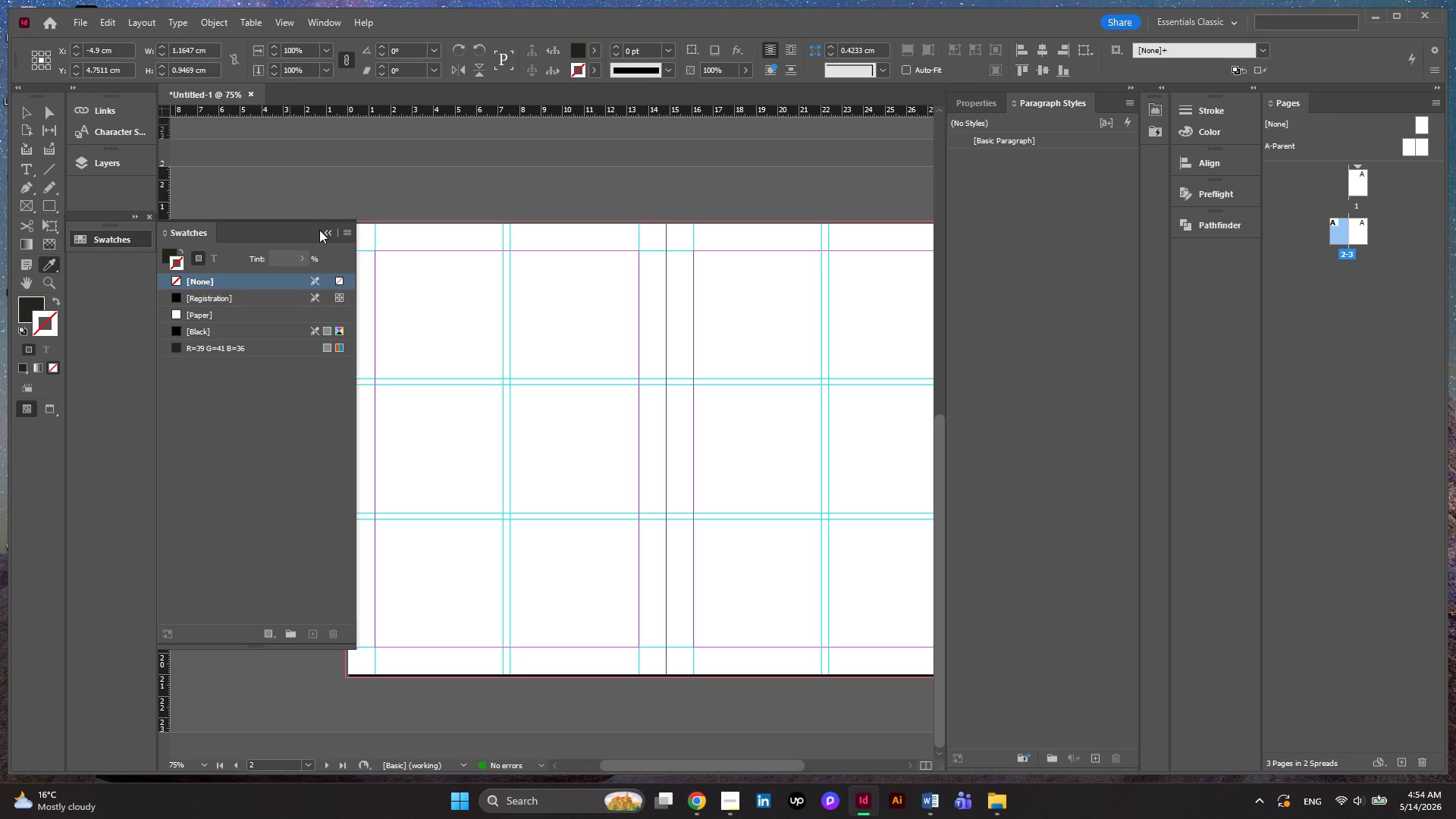 
left_click([326, 234])
 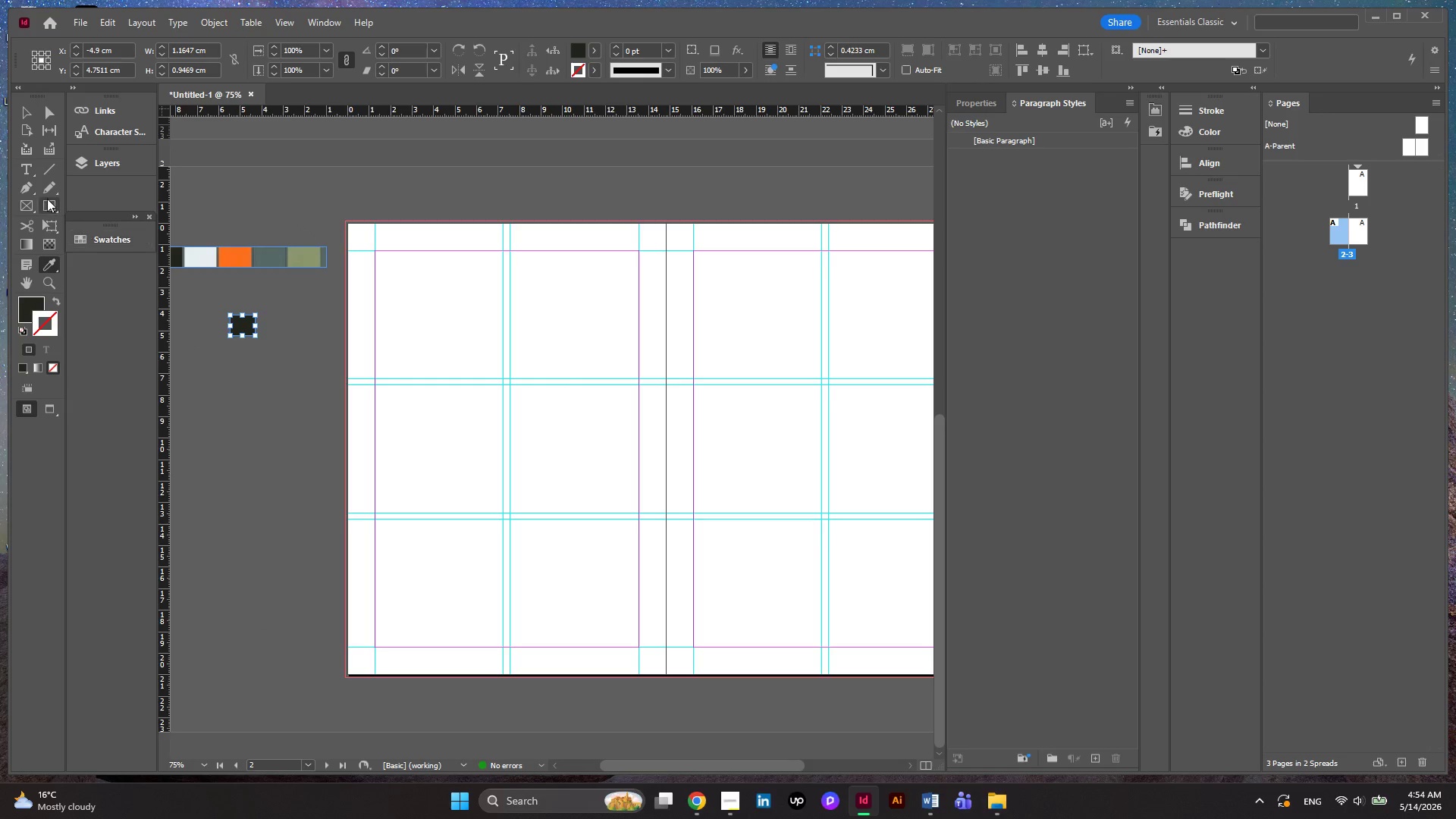 
left_click([25, 105])
 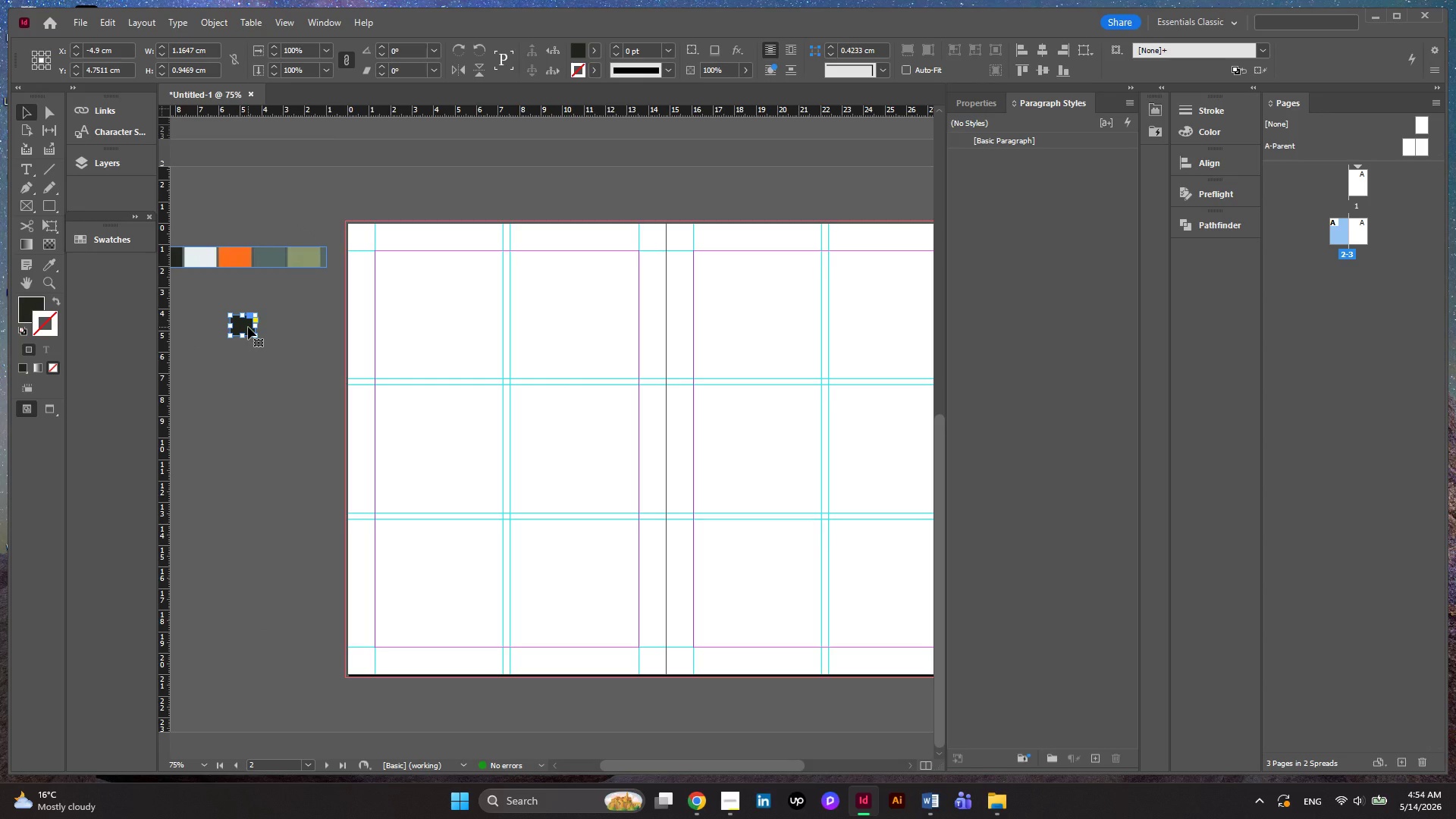 
wait(19.8)
 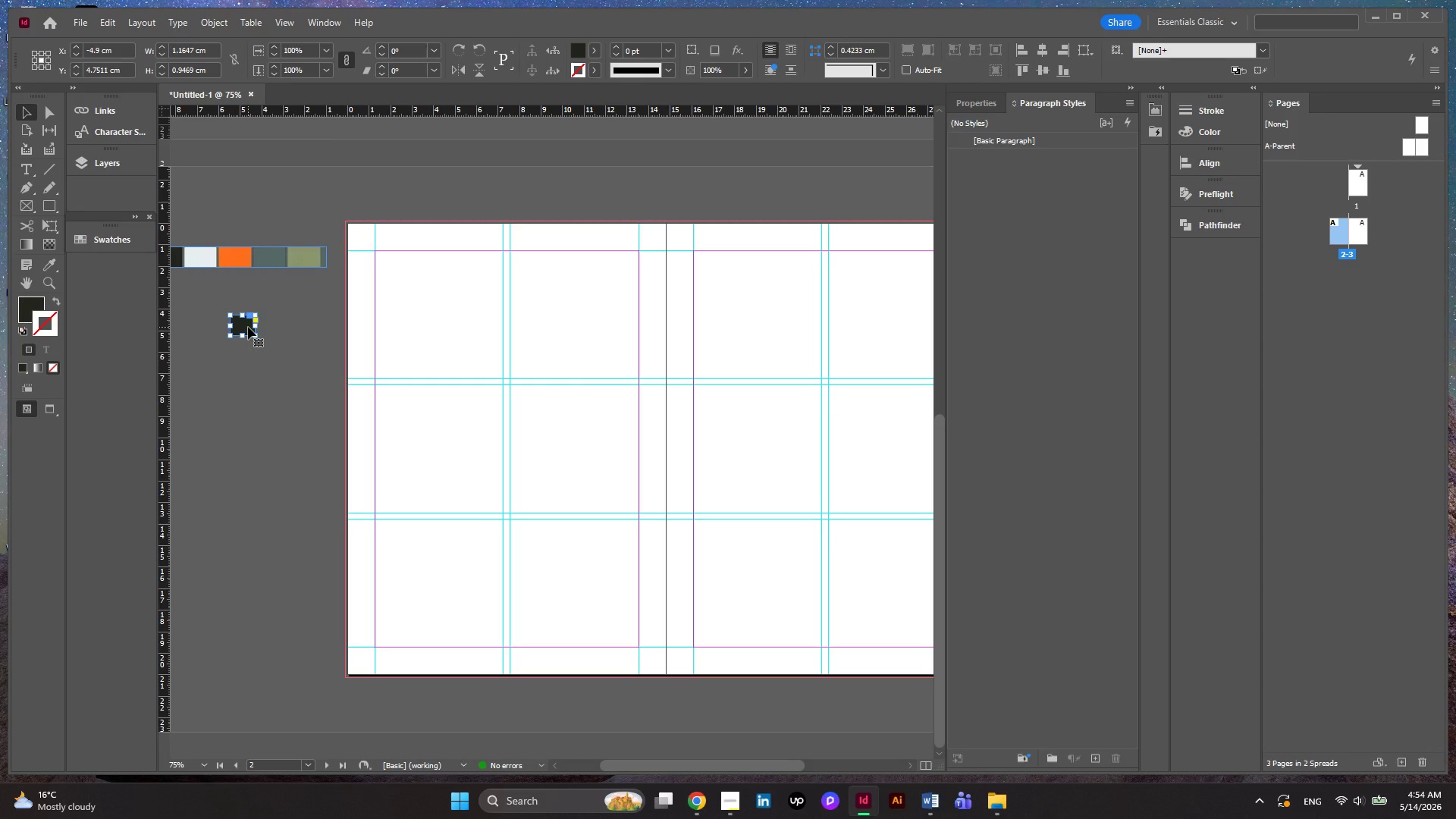 
hold_key(key=AltLeft, duration=3.89)
left_click_drag(start_coordinate=[248, 325], to_coordinate=[247, 354])
 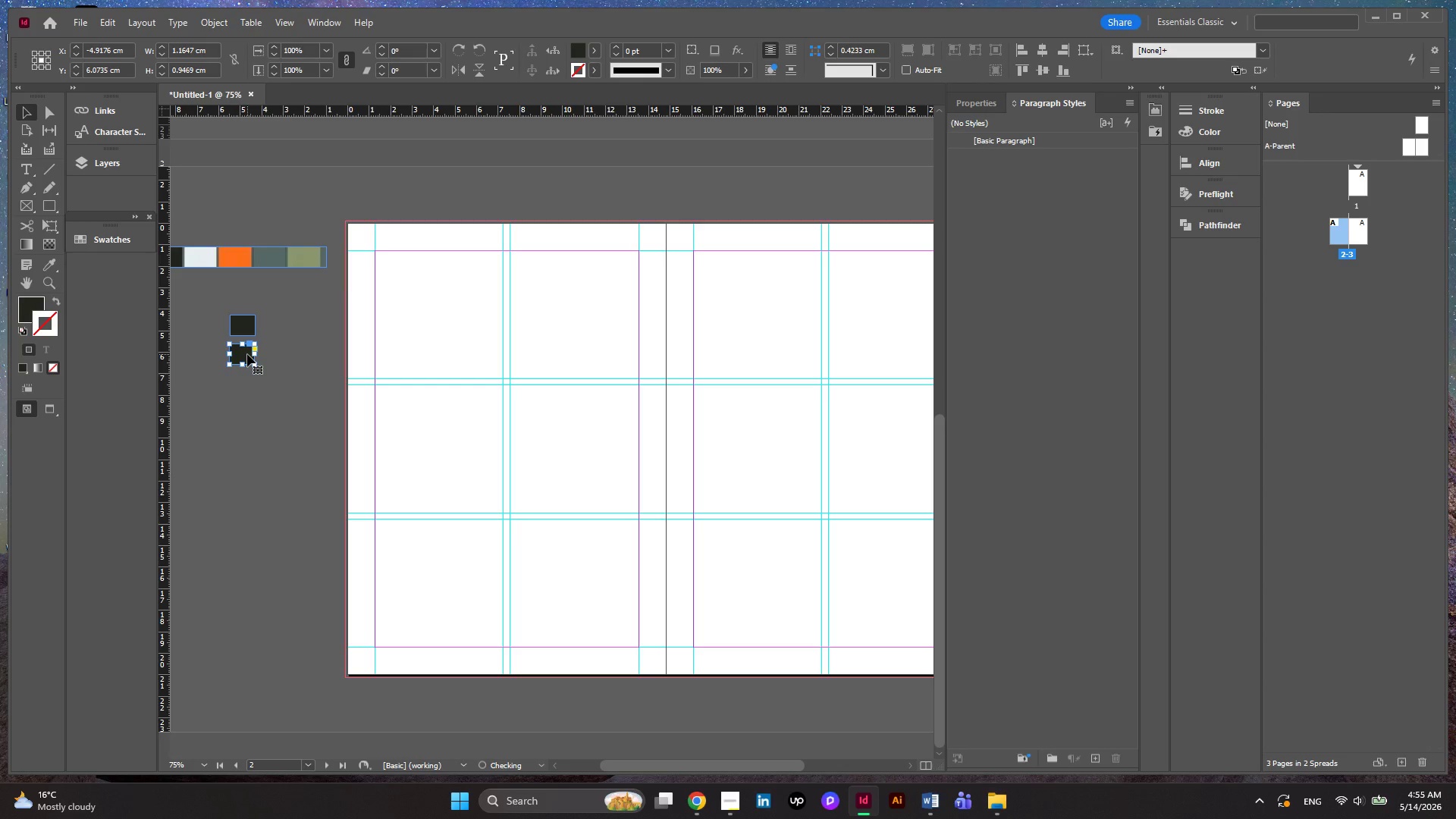 
hold_key(key=AltLeft, duration=4.75)
left_click_drag(start_coordinate=[247, 354], to_coordinate=[248, 384])
 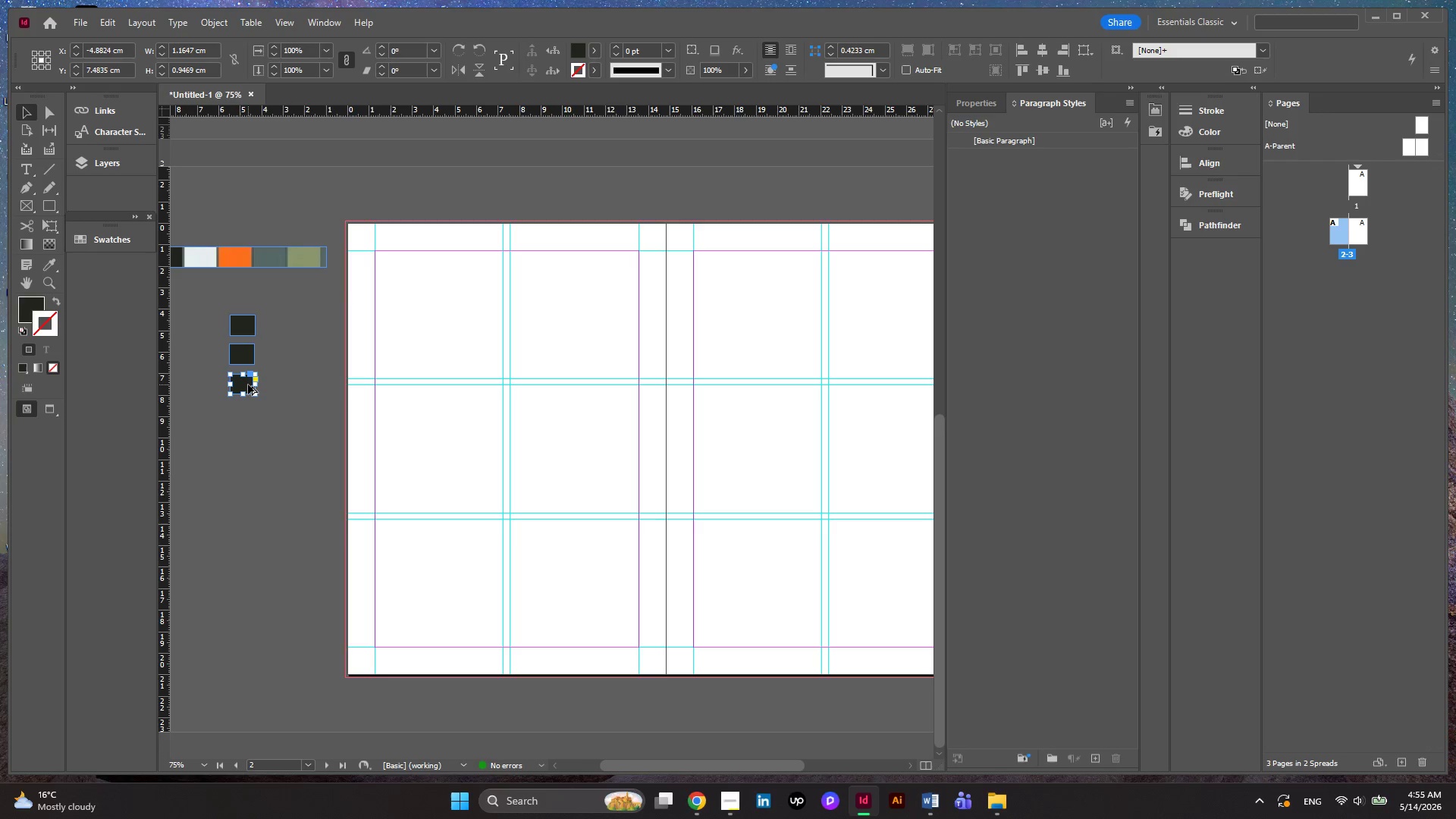 
left_click_drag(start_coordinate=[248, 384], to_coordinate=[249, 413])
 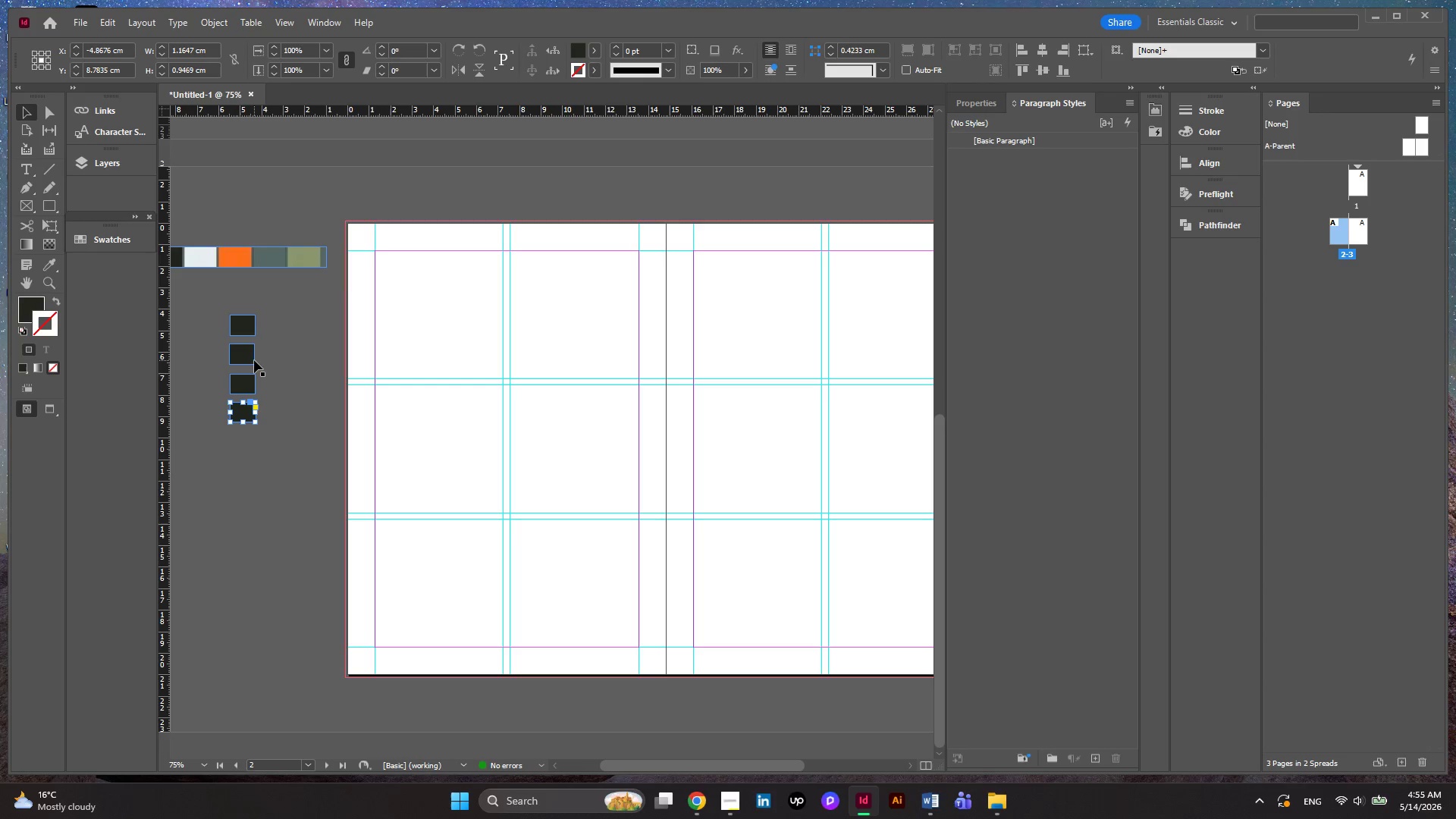 
left_click([250, 355])
 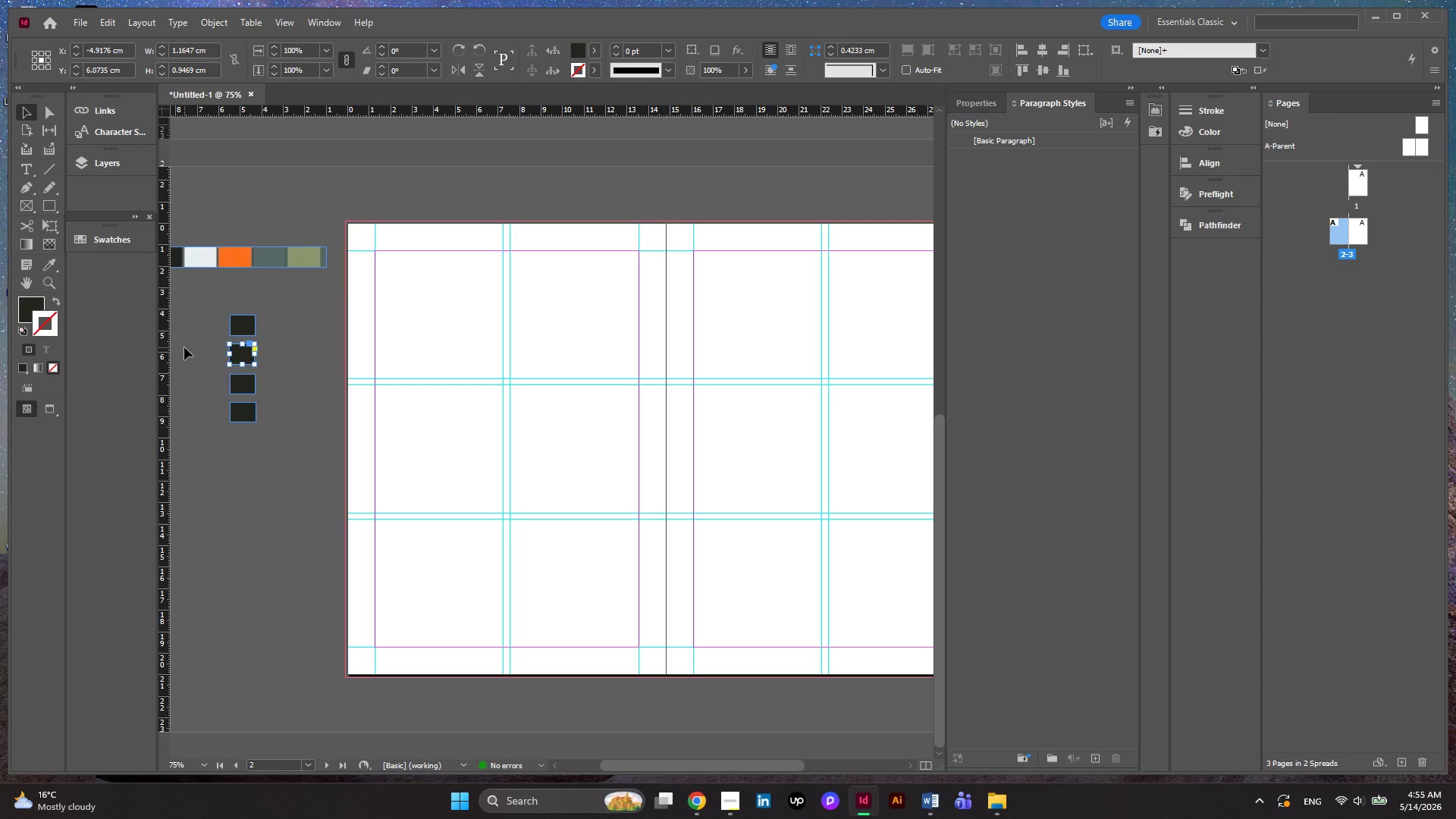 
wait(5.23)
 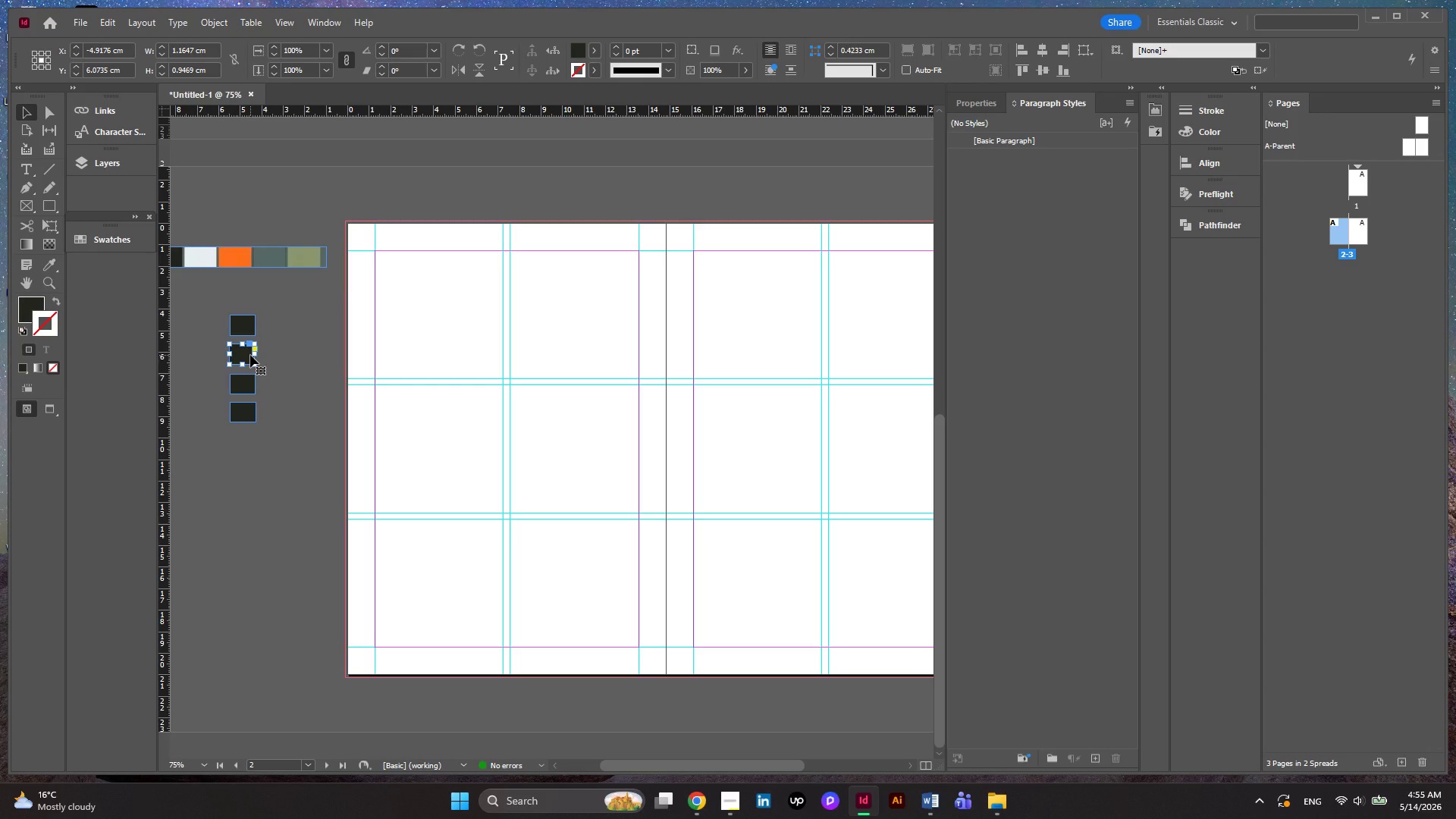 
left_click([43, 269])
 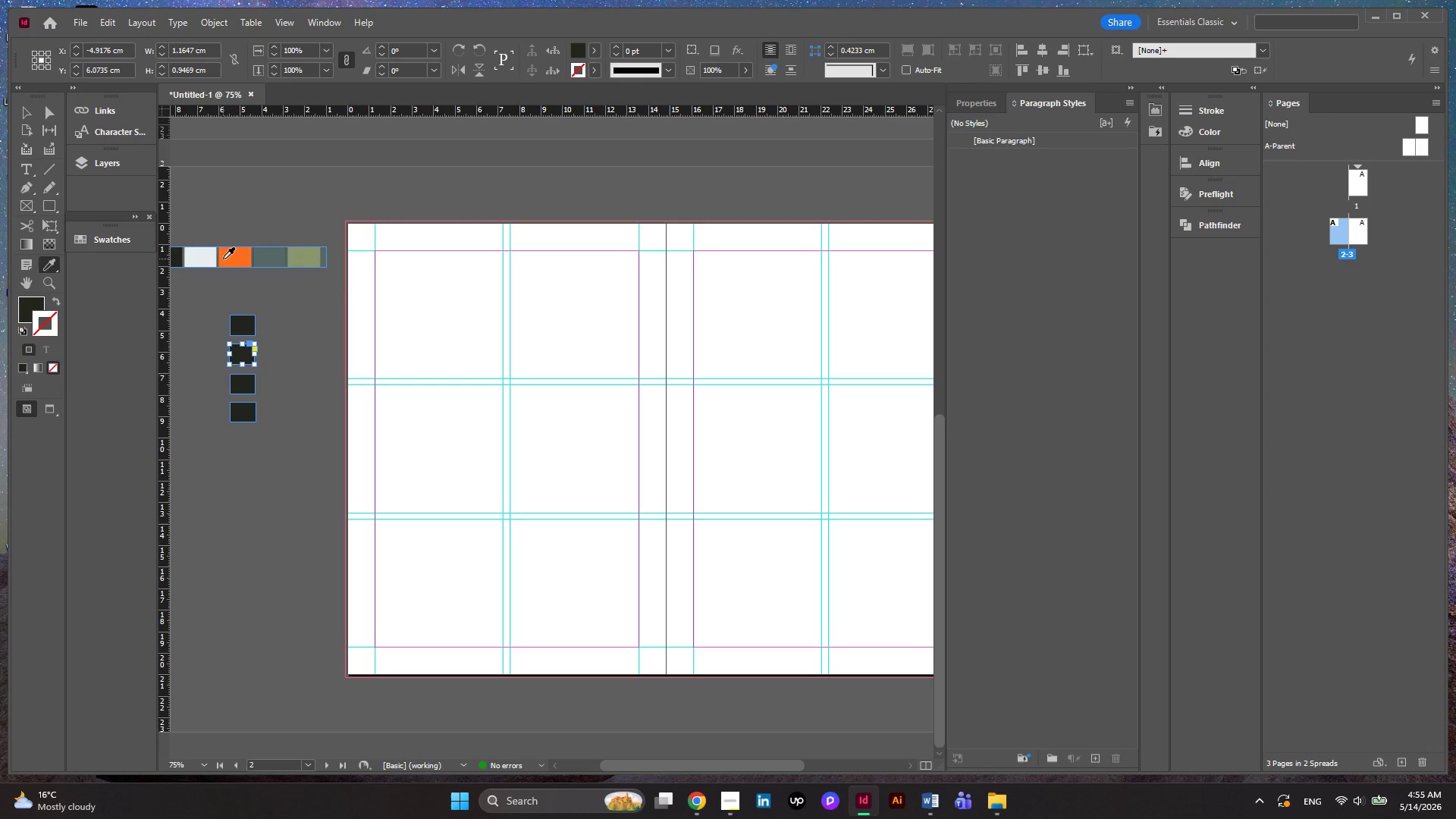 
left_click([206, 259])
 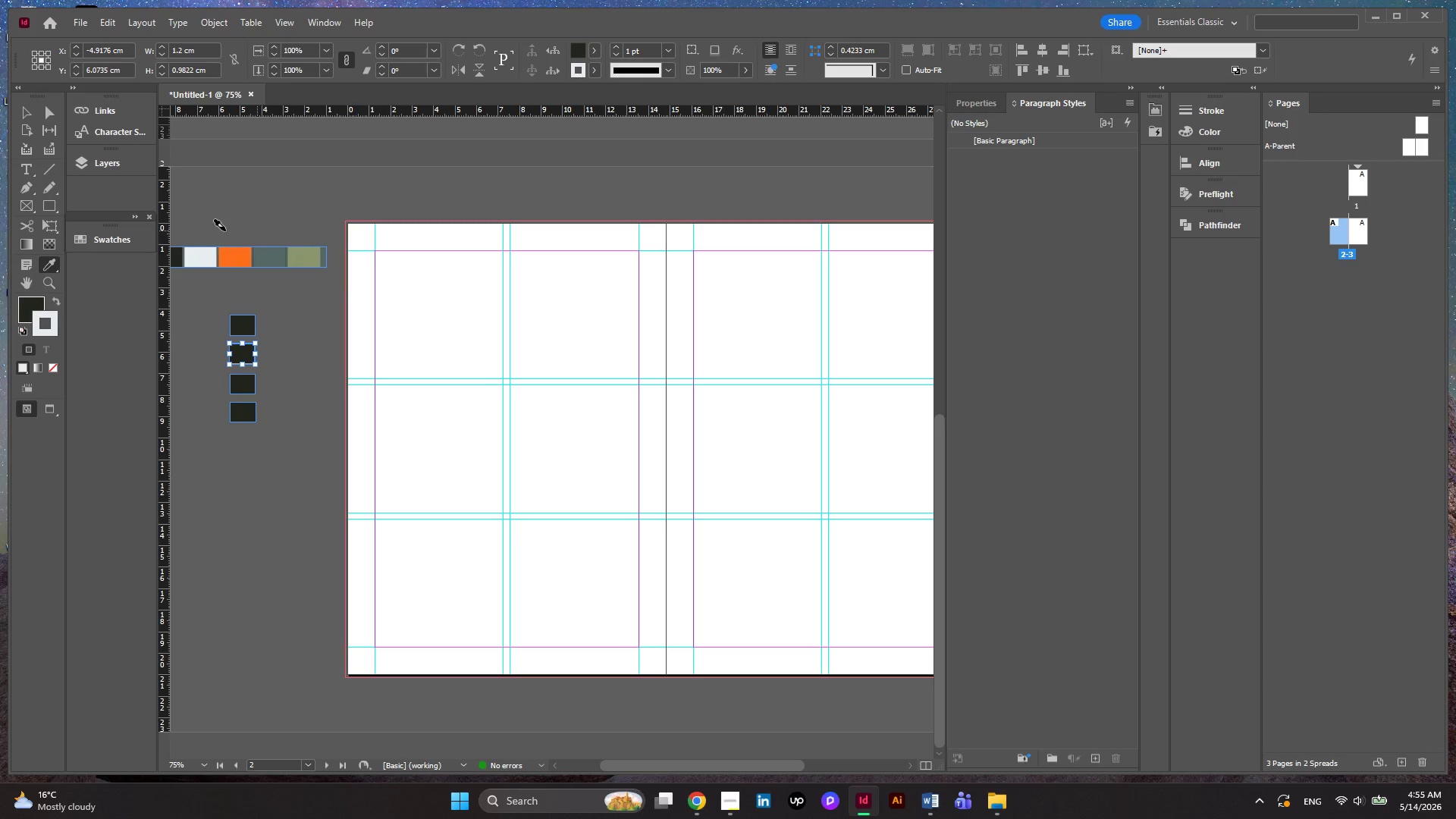 
left_click([134, 235])
 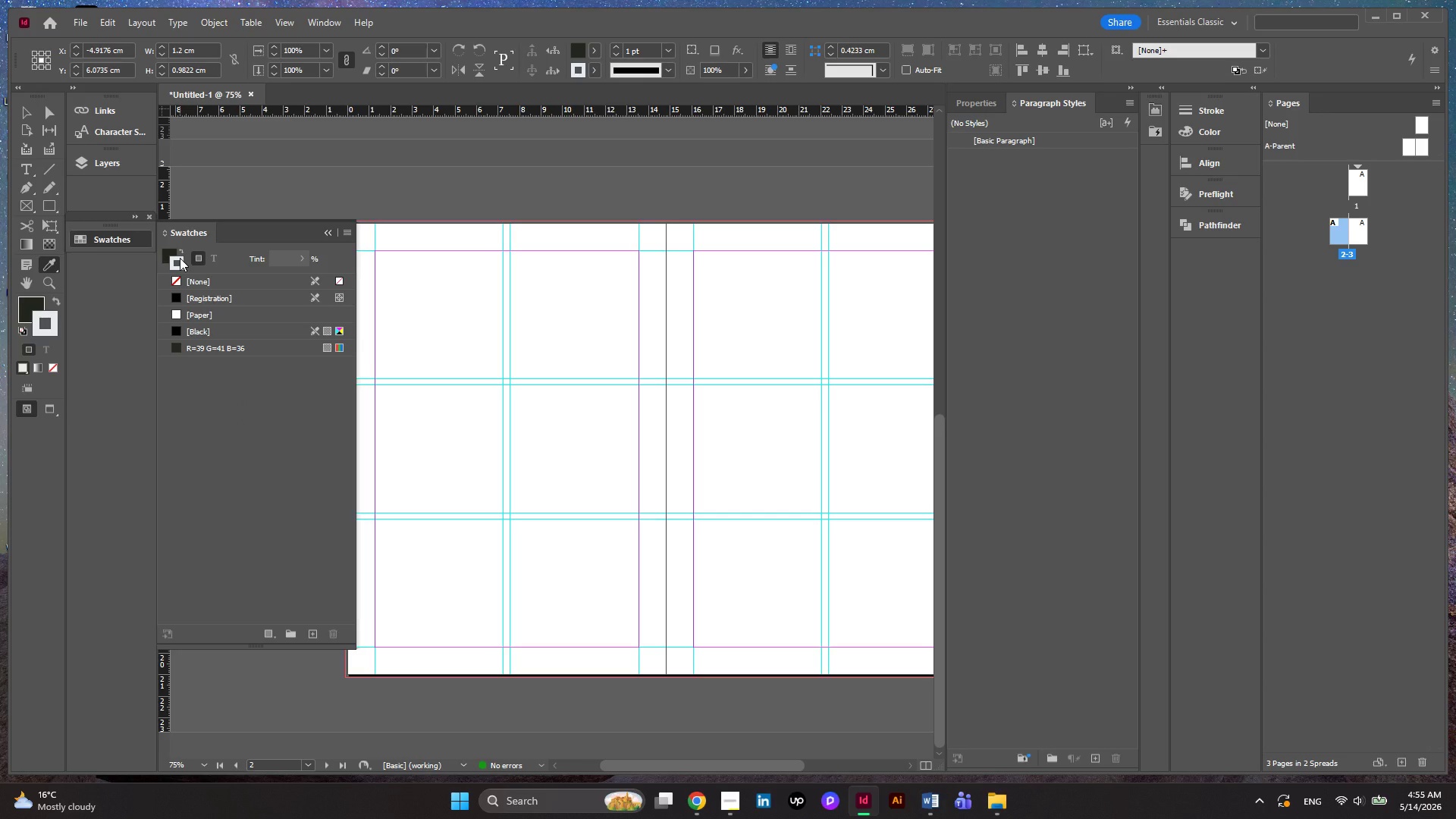 
left_click_drag(start_coordinate=[180, 258], to_coordinate=[190, 353])
 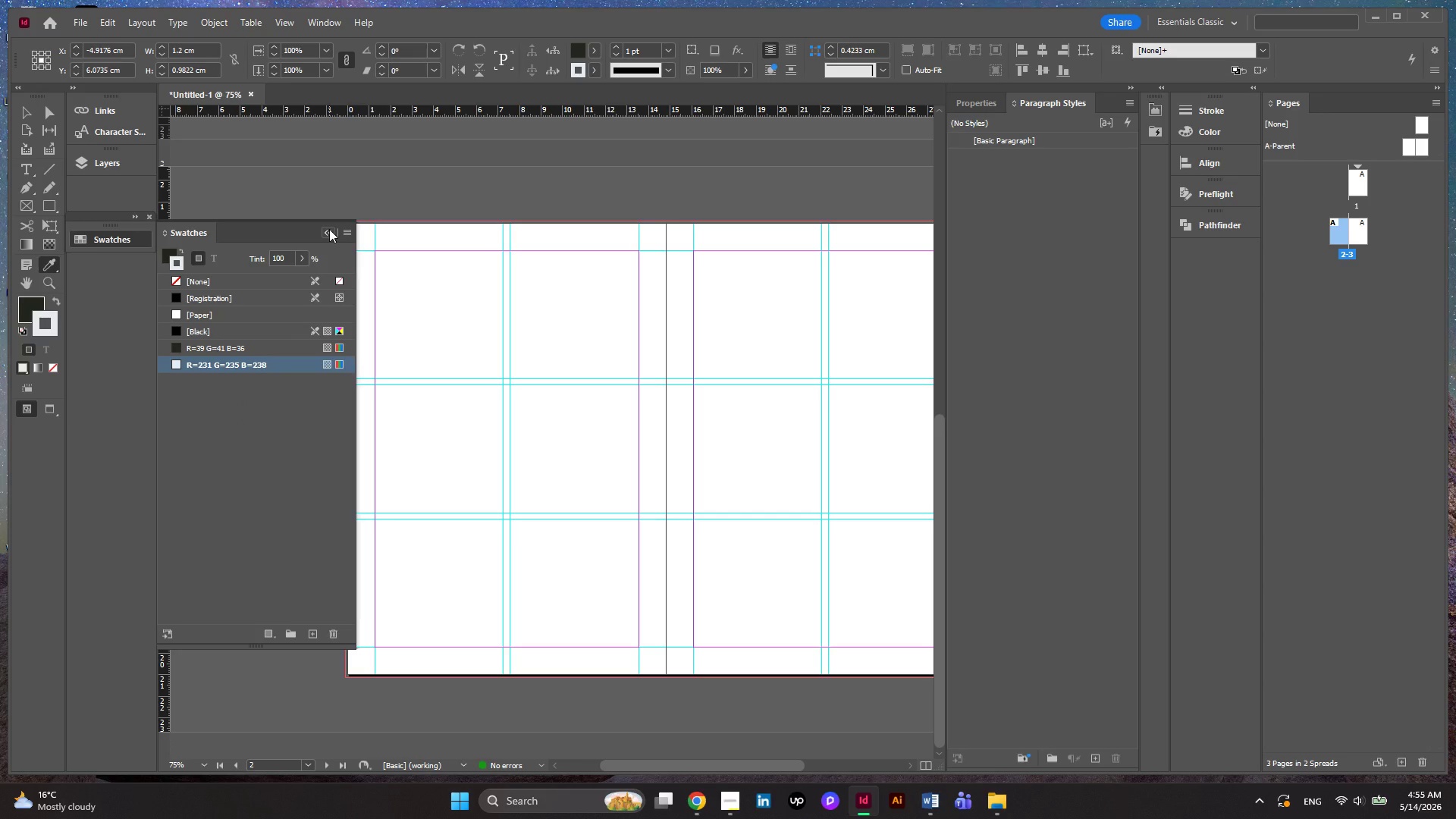 
wait(6.16)
 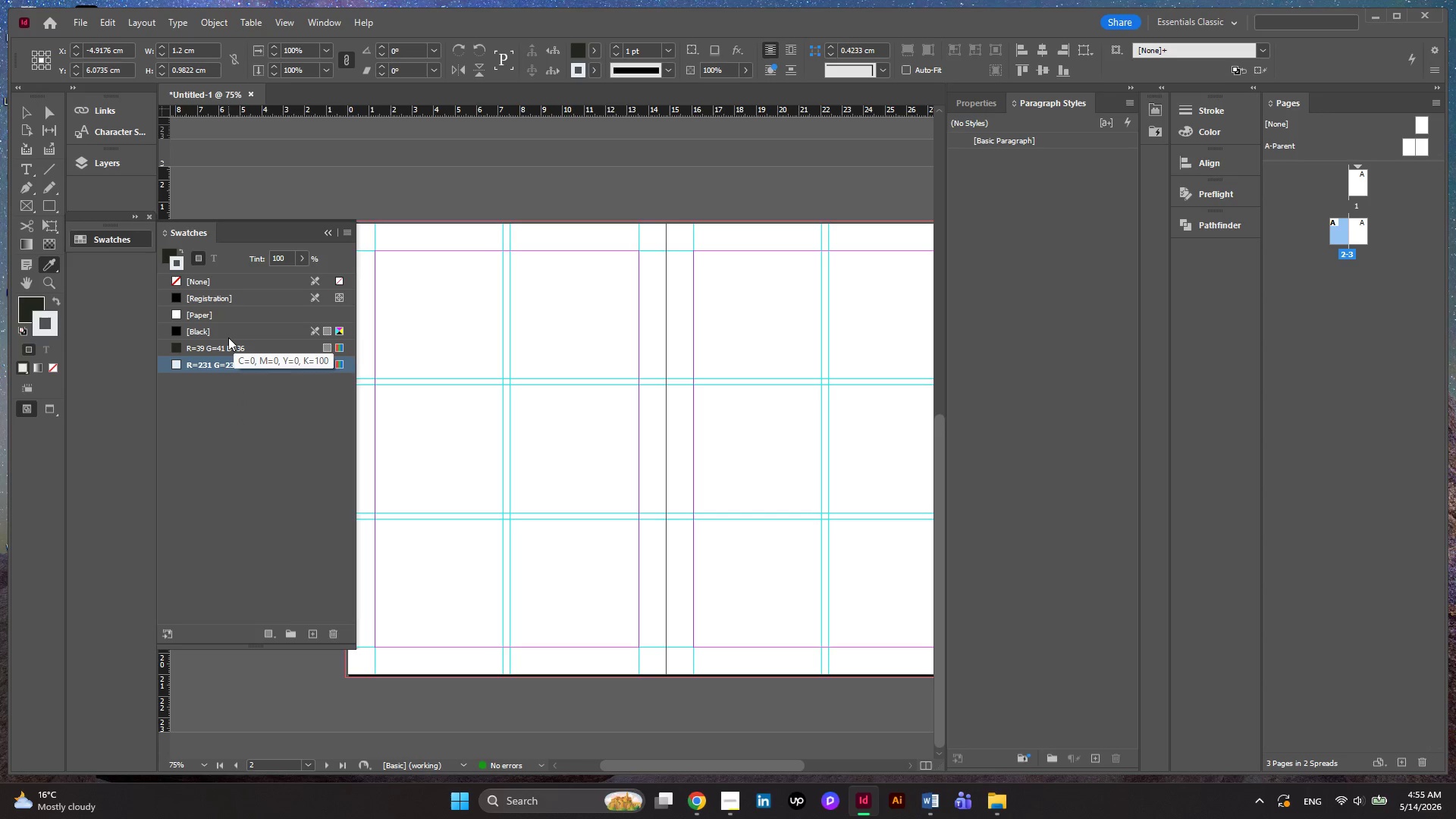 
left_click([174, 253])
 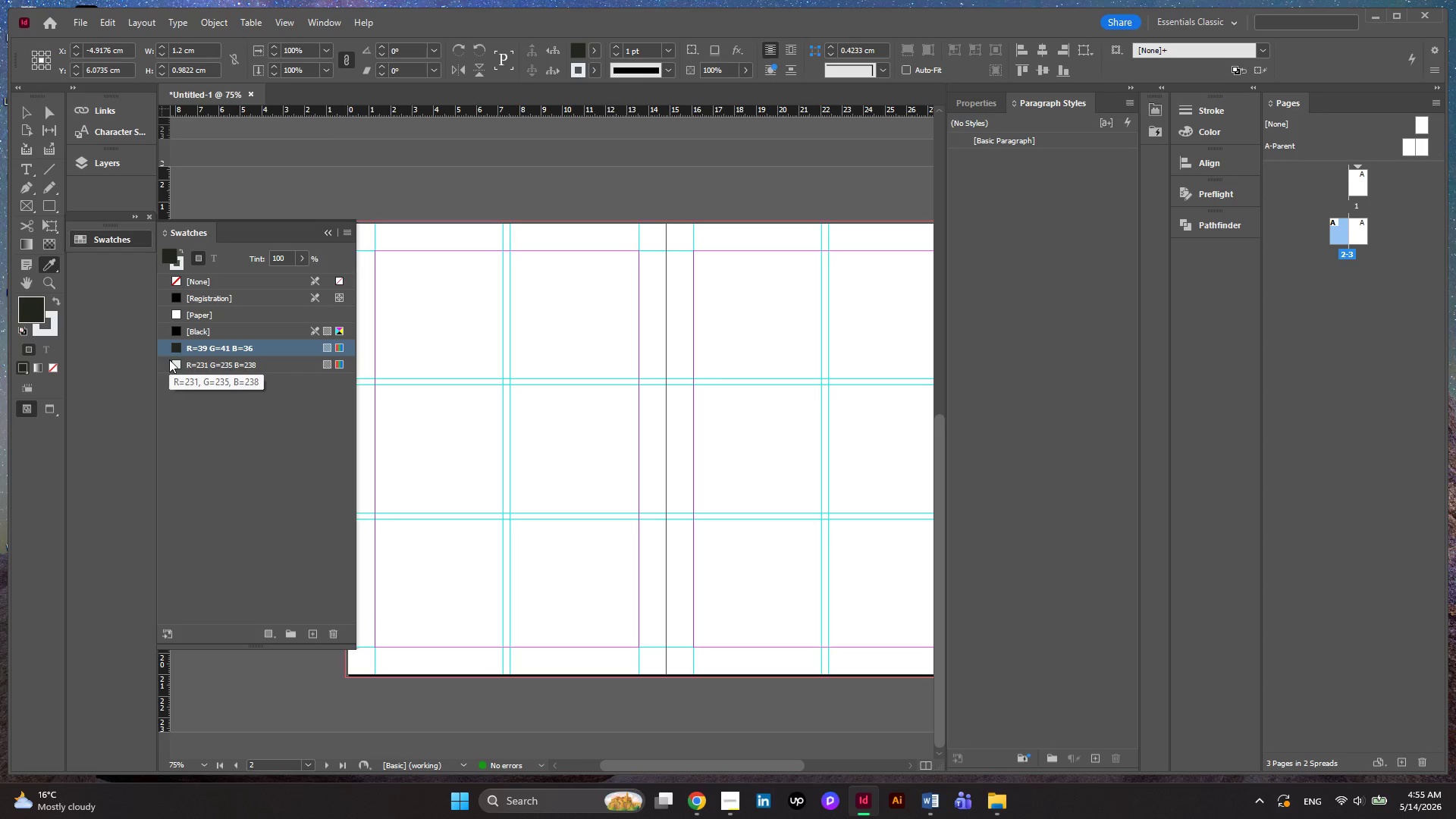 
left_click([169, 359])
 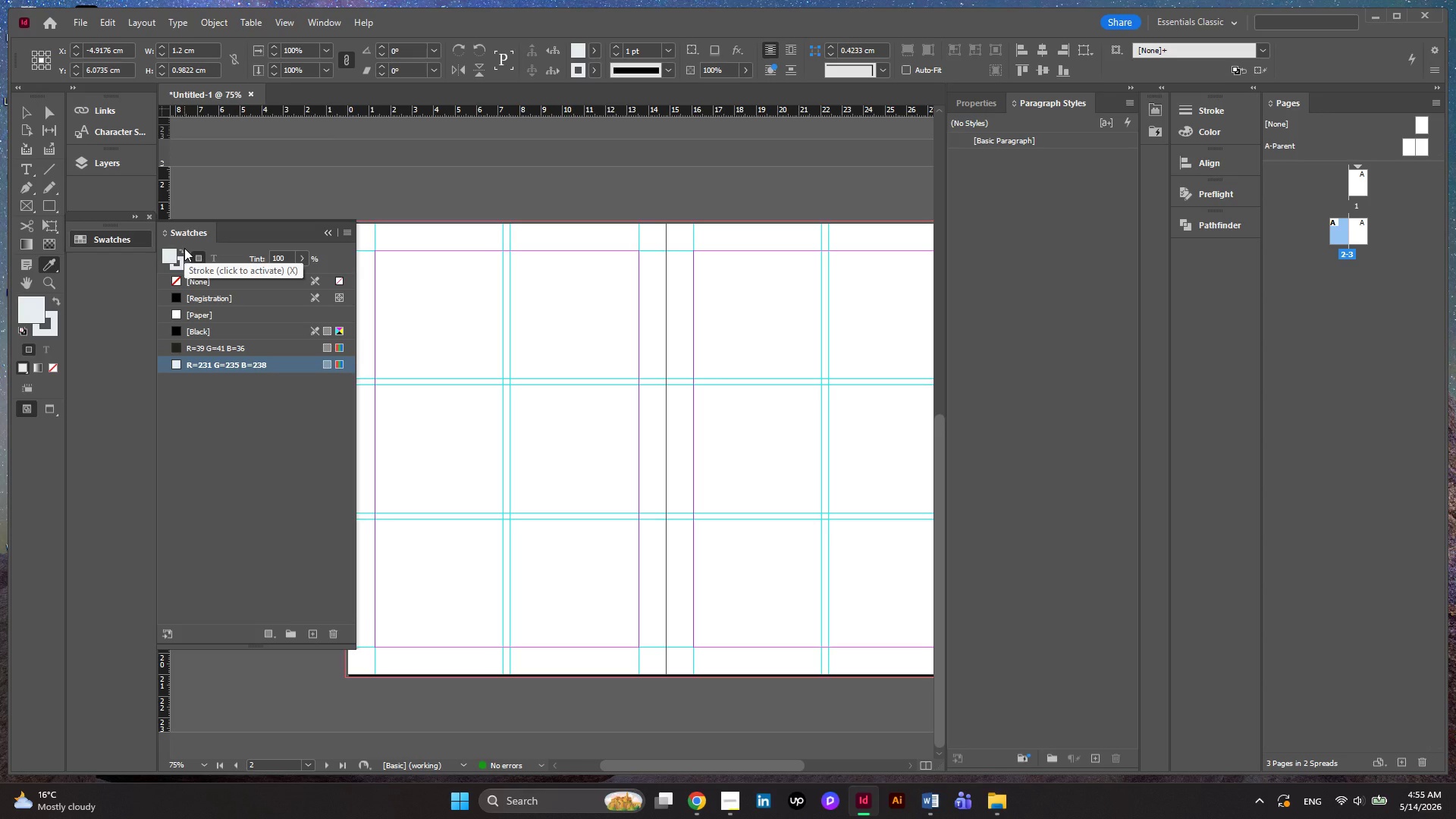 
left_click([182, 249])
 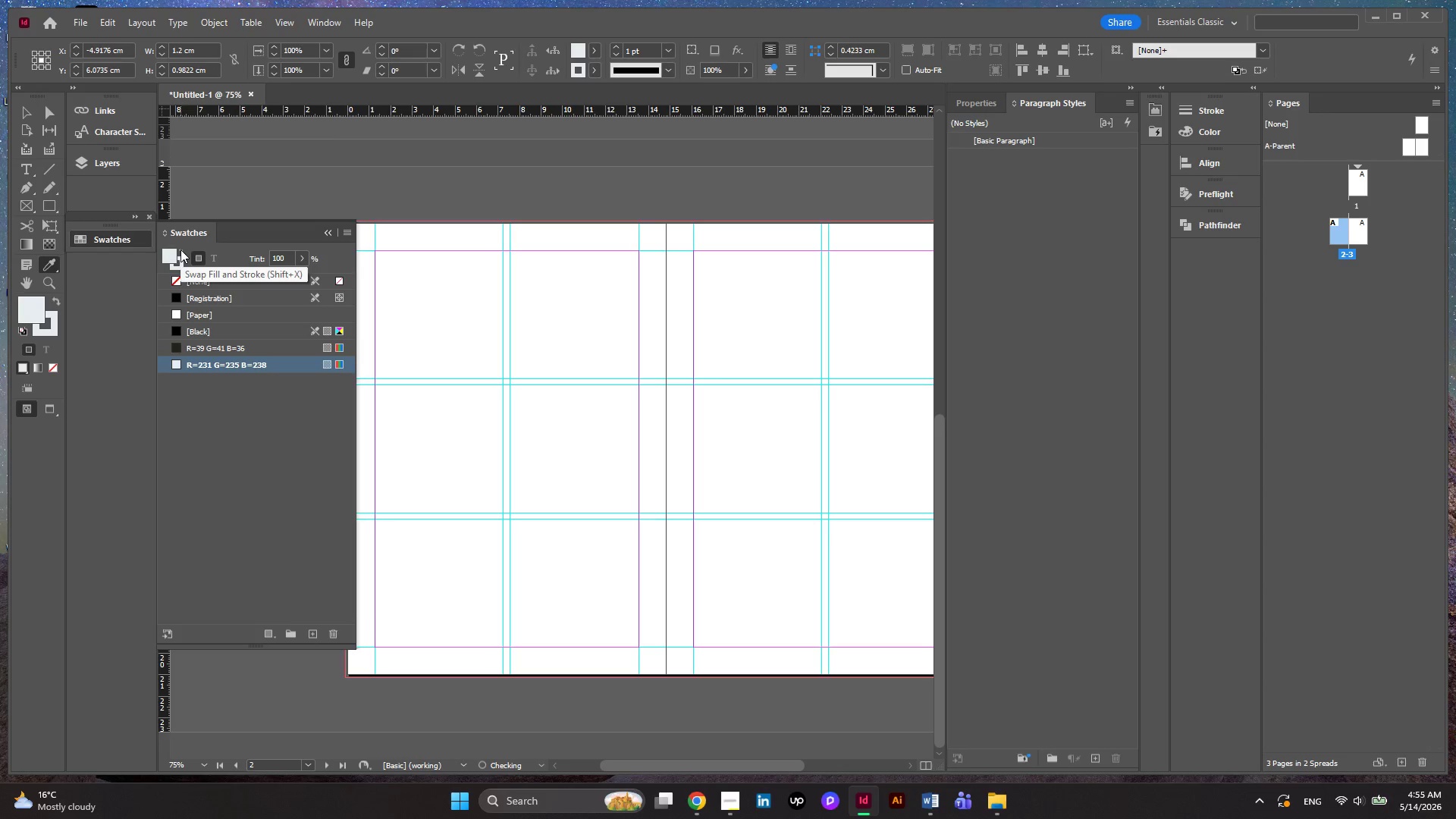 
left_click([180, 249])
 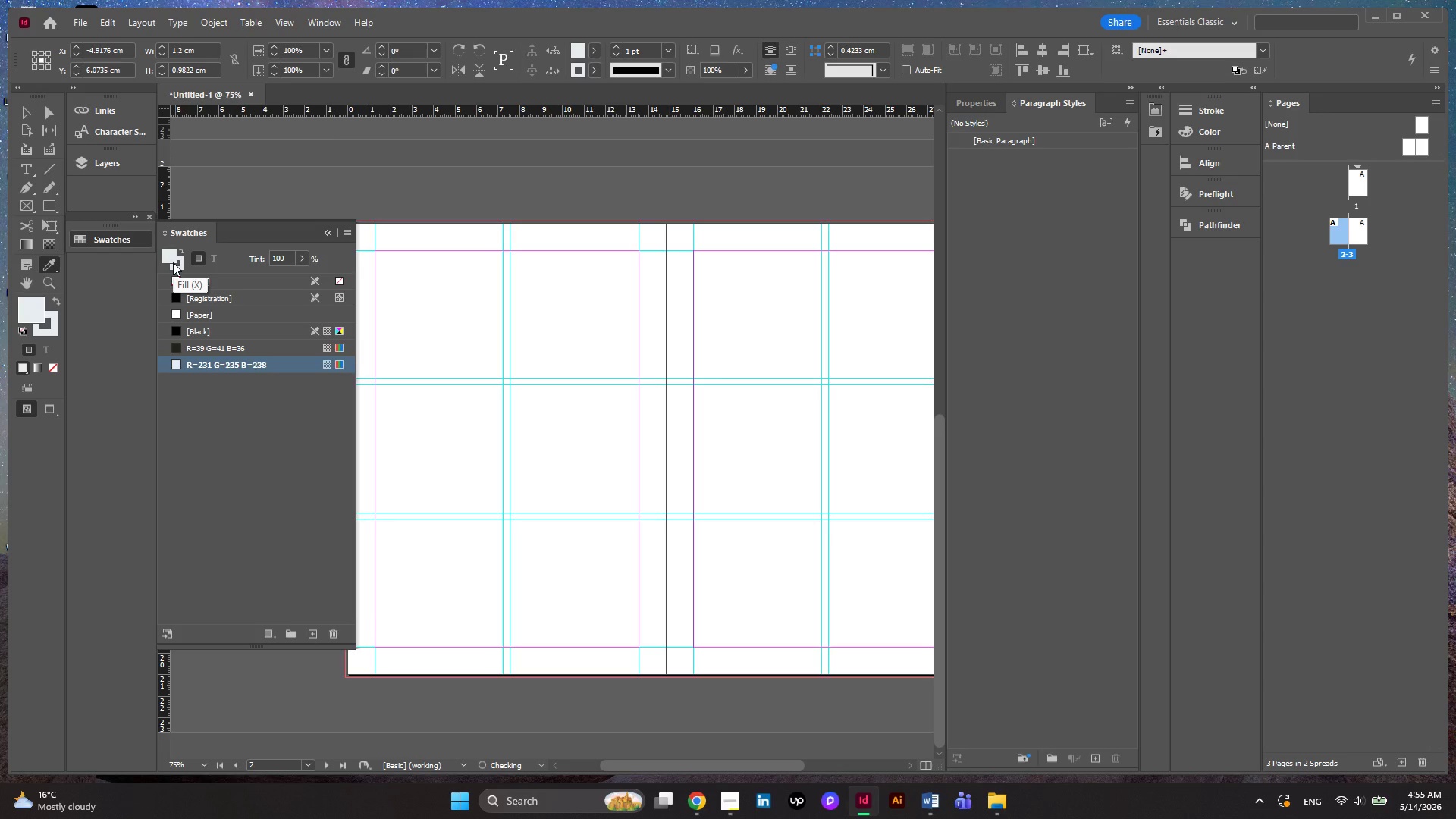 
double_click([173, 262])
 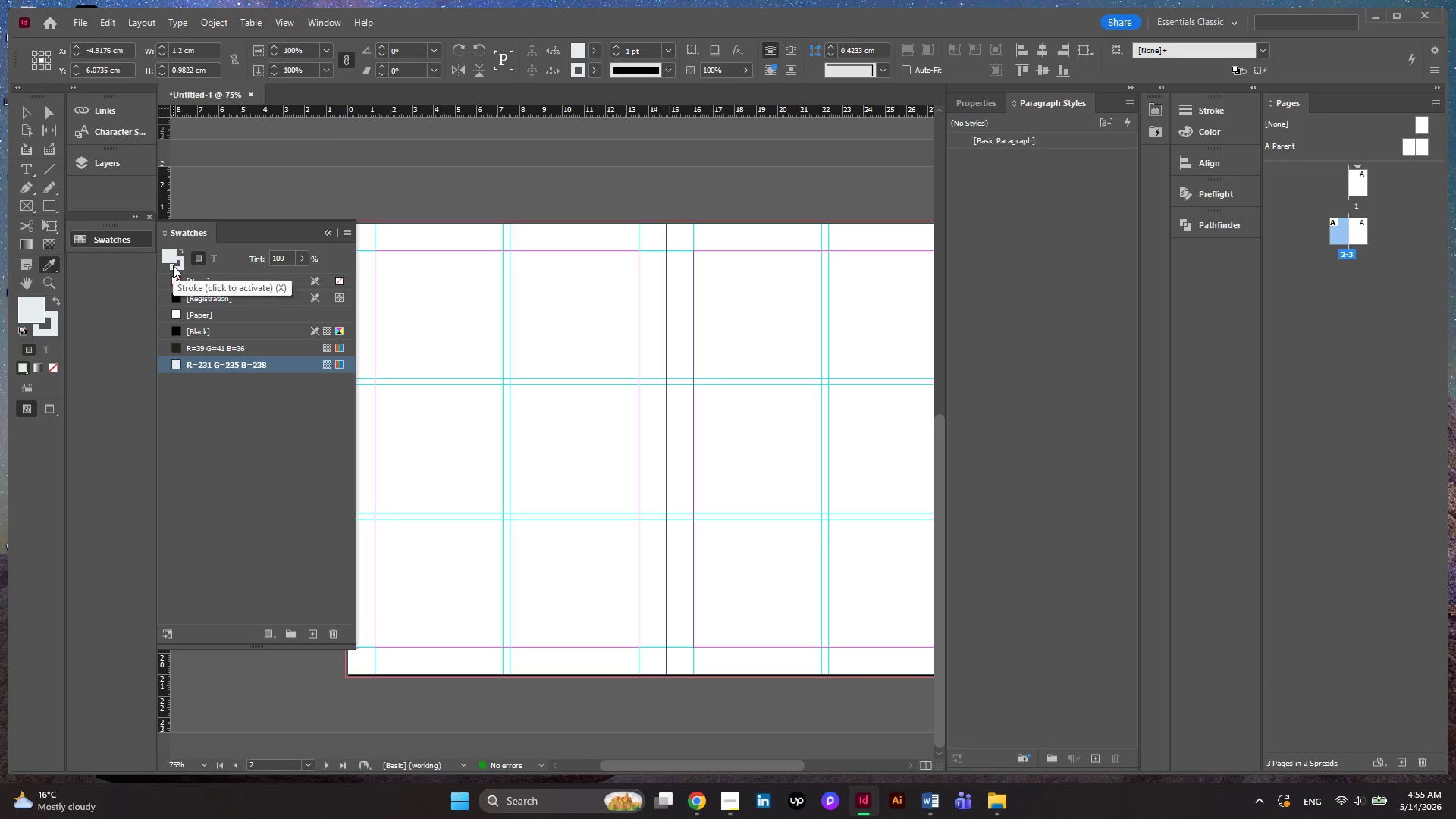 
triple_click([173, 265])
 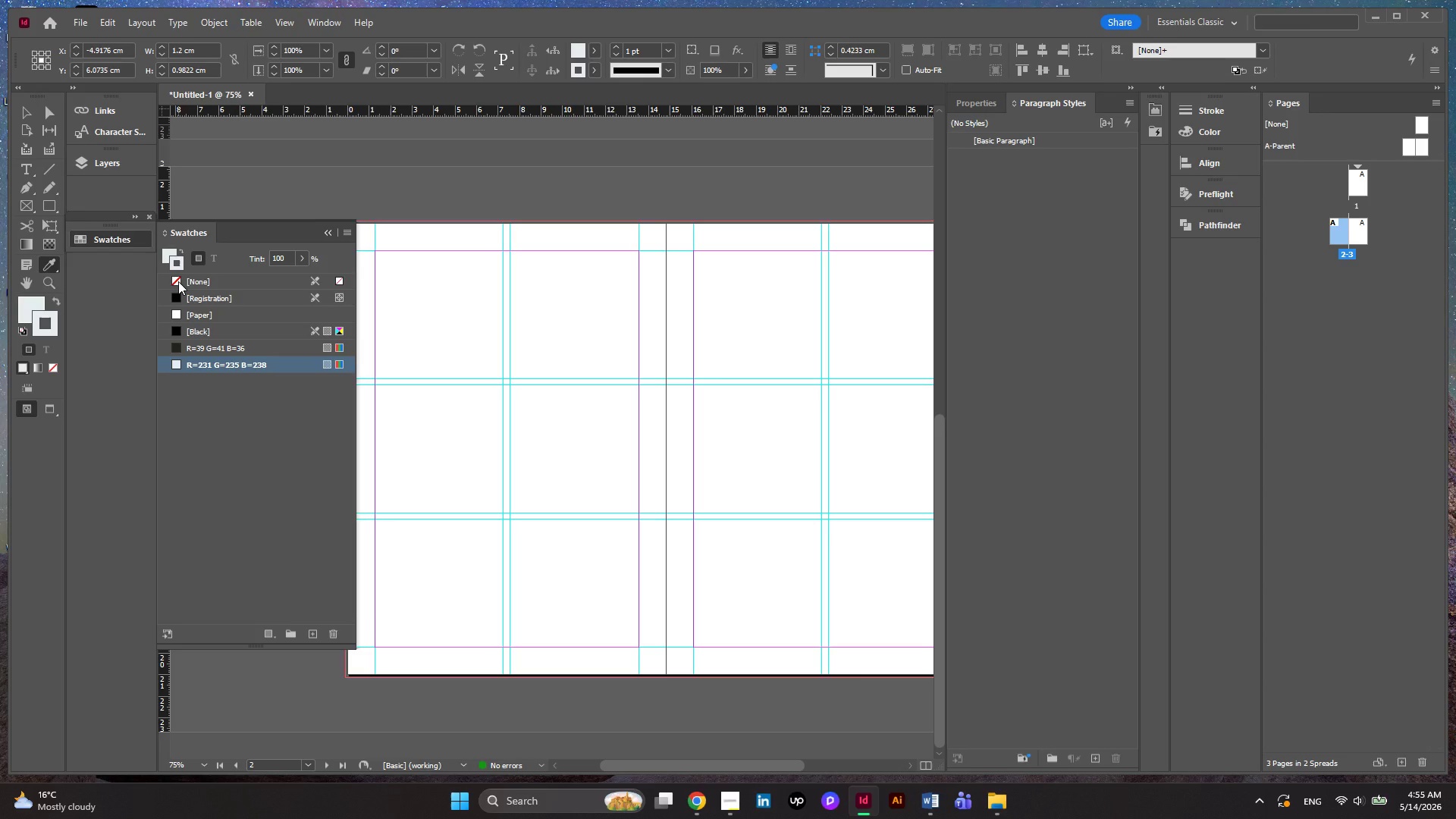 
left_click([178, 281])
 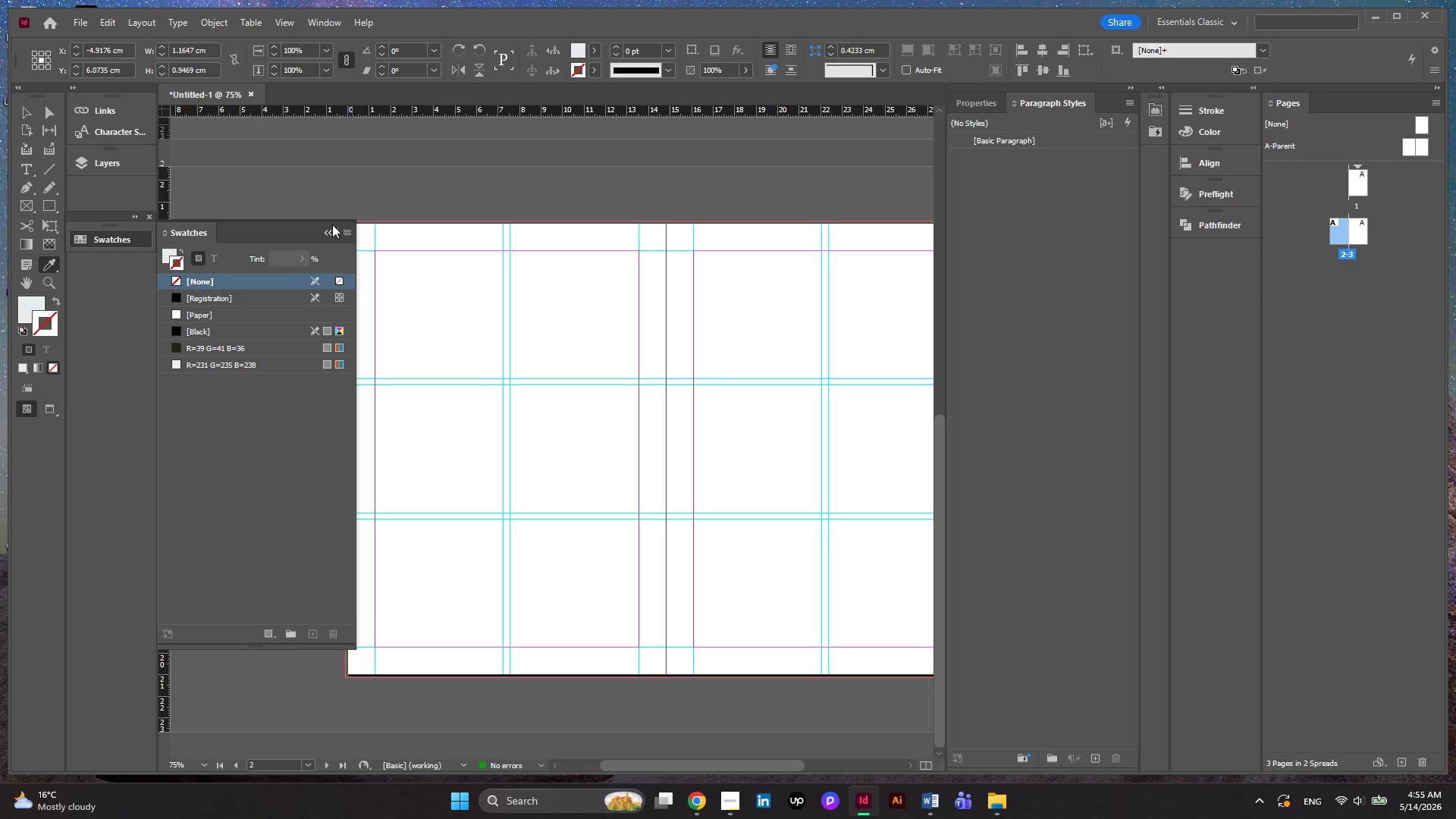 
left_click([327, 231])
 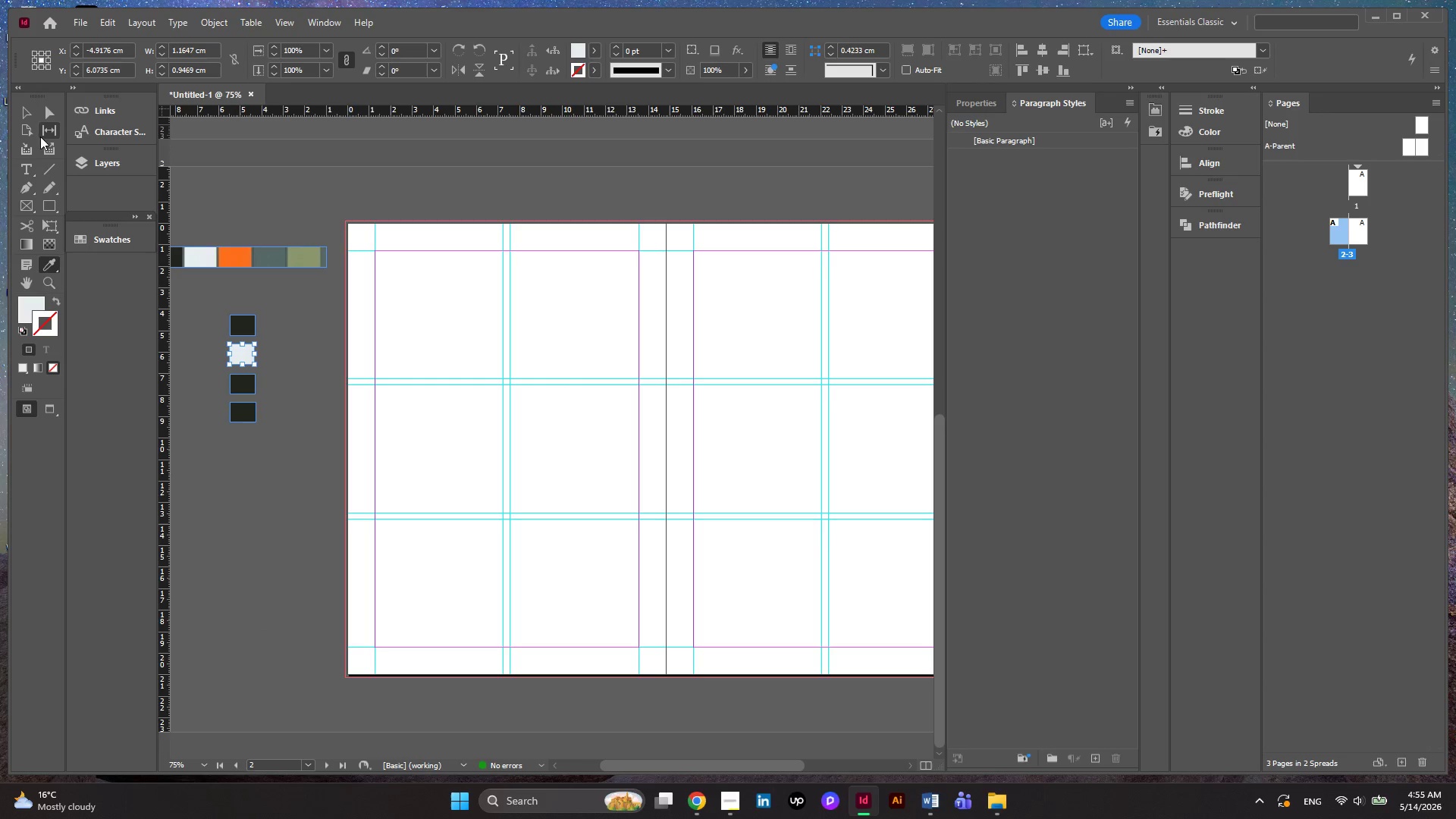 
left_click([30, 121])
 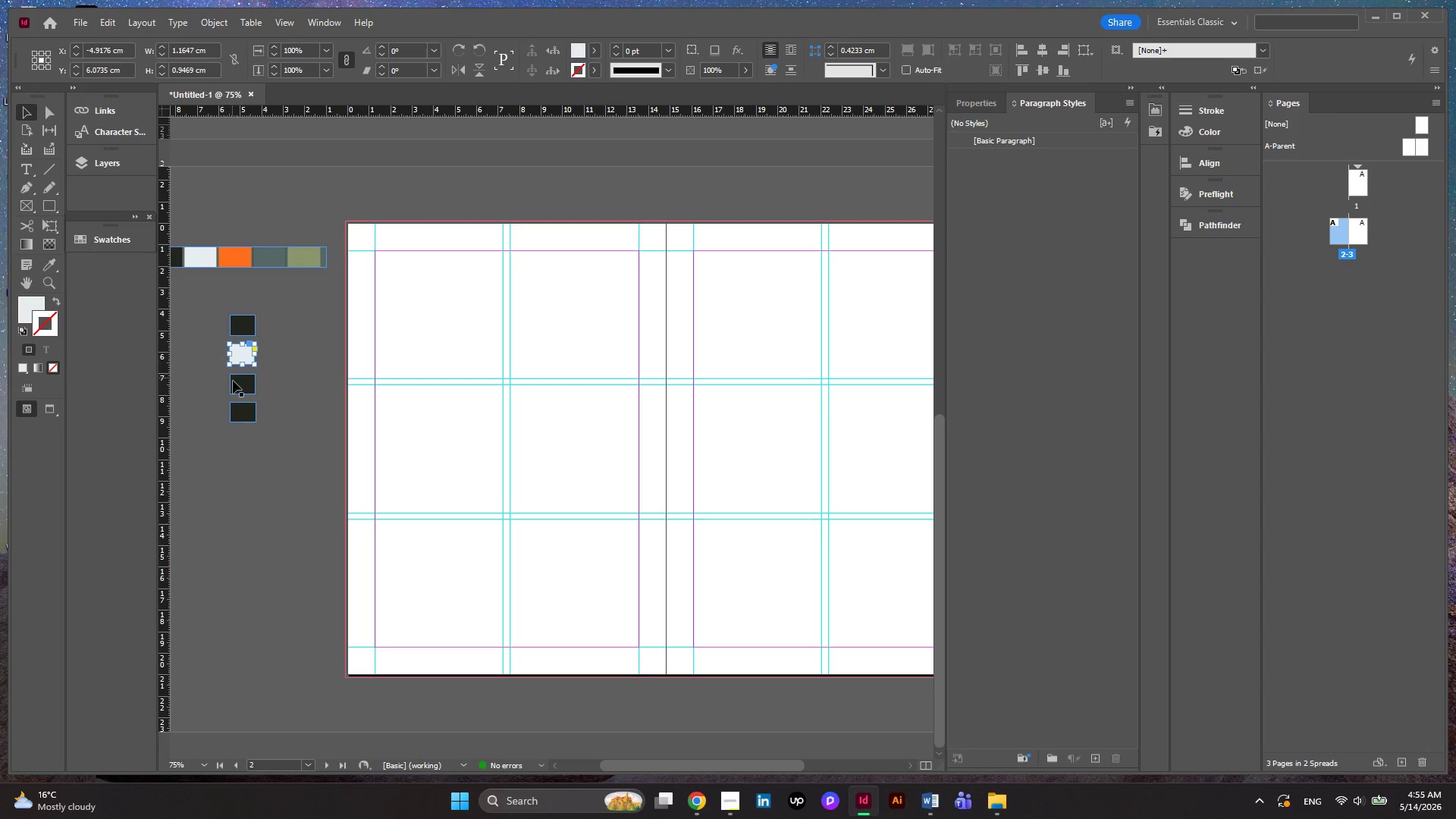 
left_click([236, 384])
 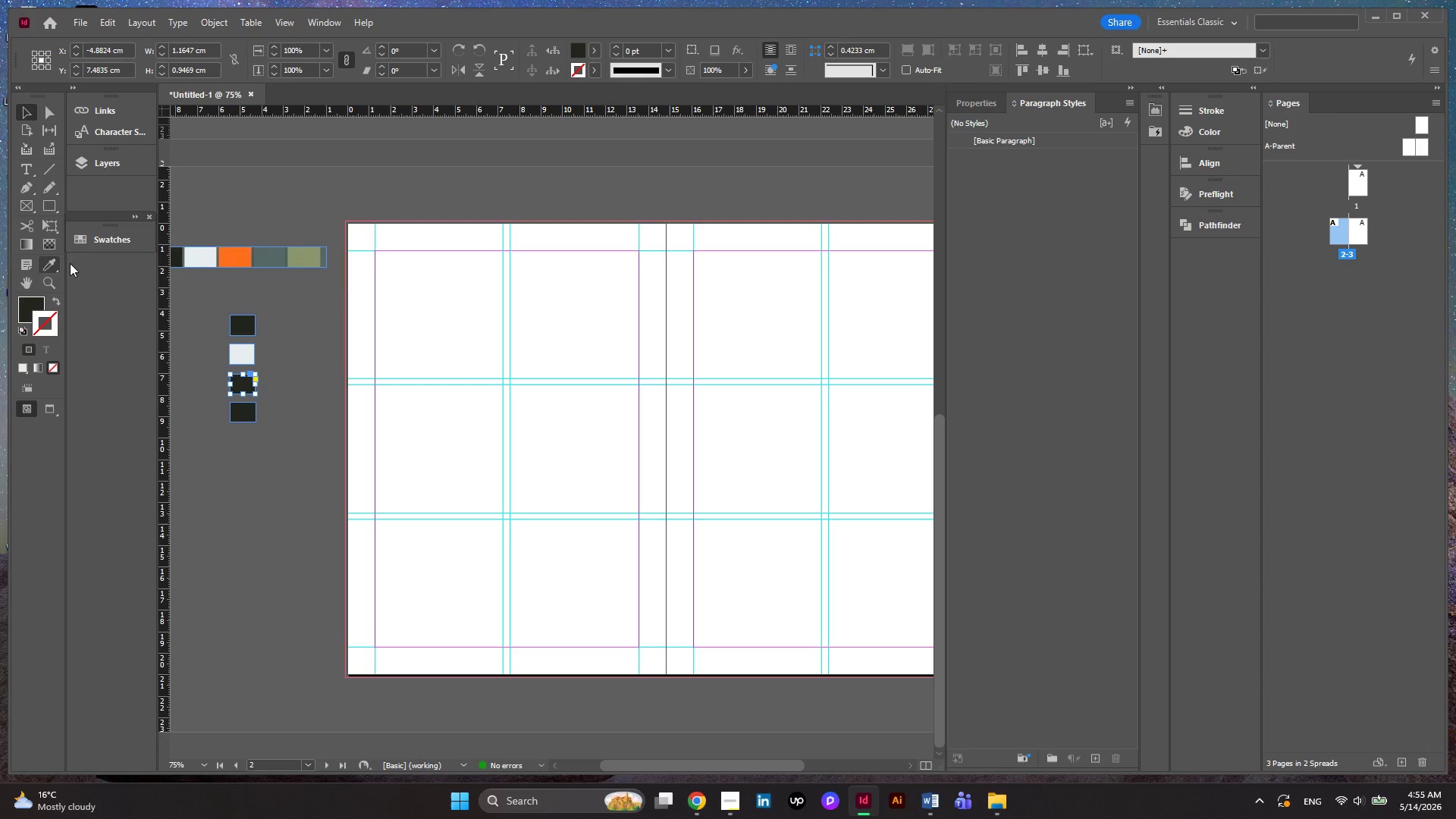 
left_click([577, 43])
 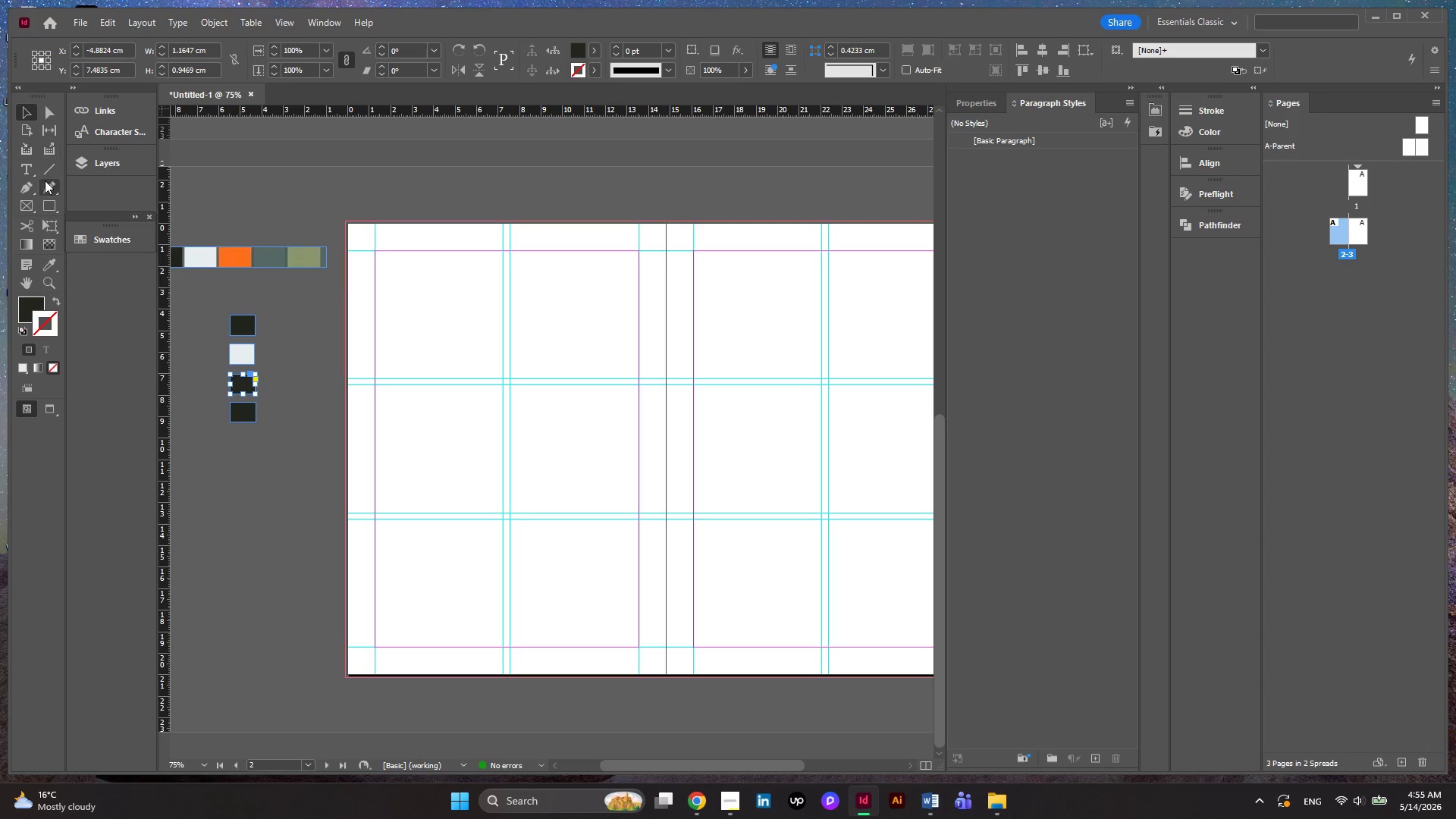 
left_click([52, 256])
 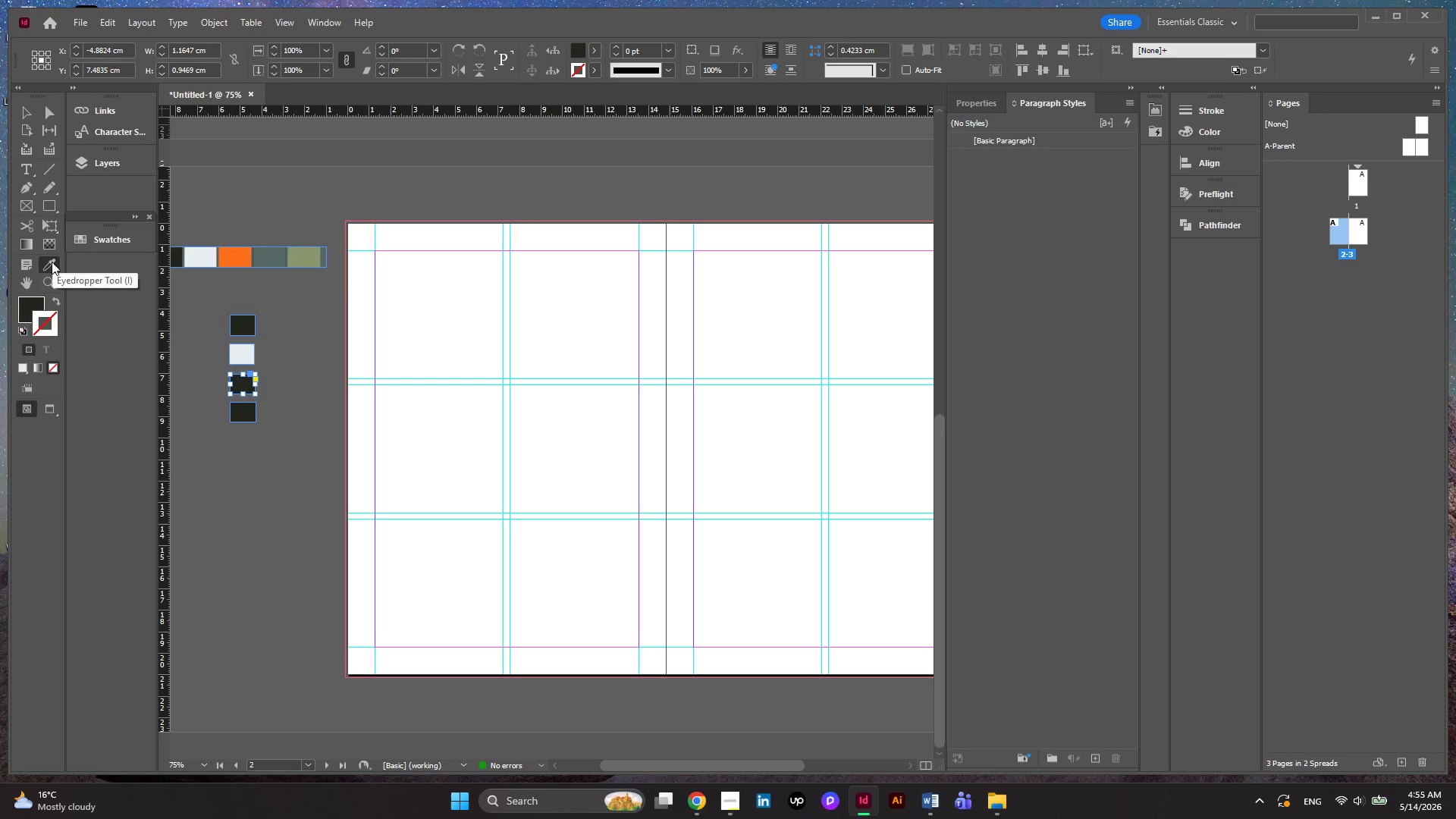 
left_click([52, 262])
 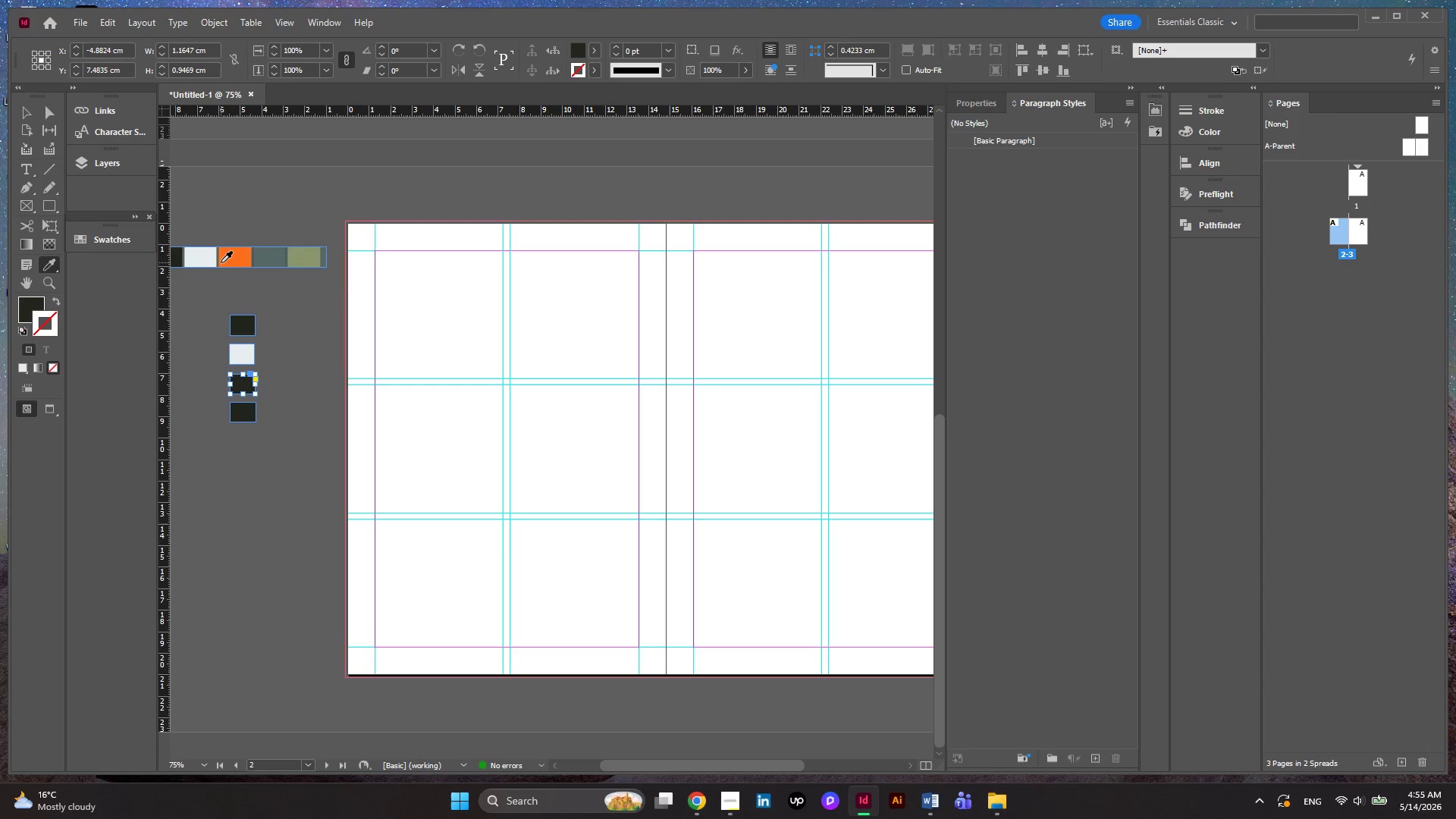 
left_click([236, 259])
 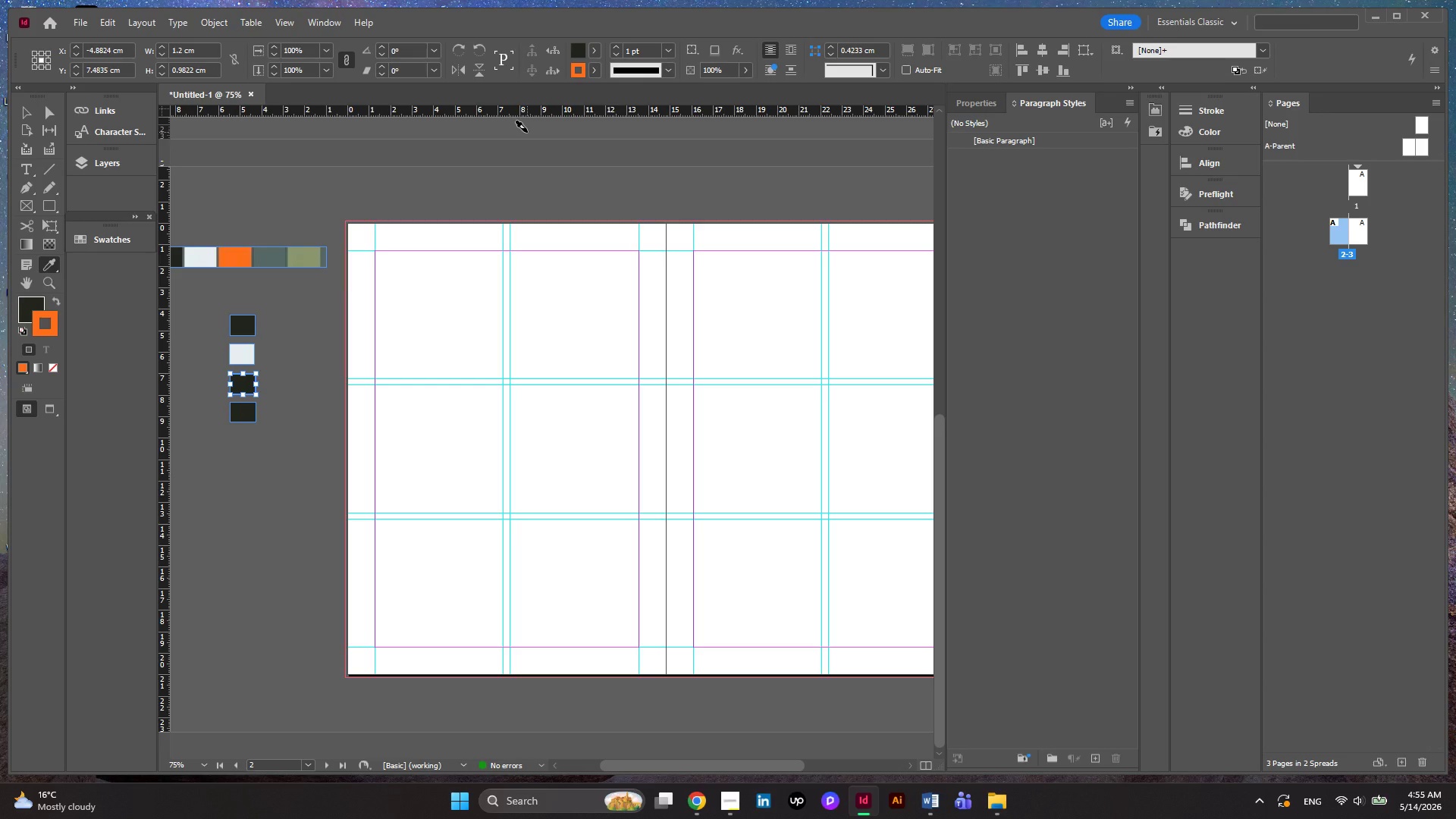 
left_click([150, 237])
 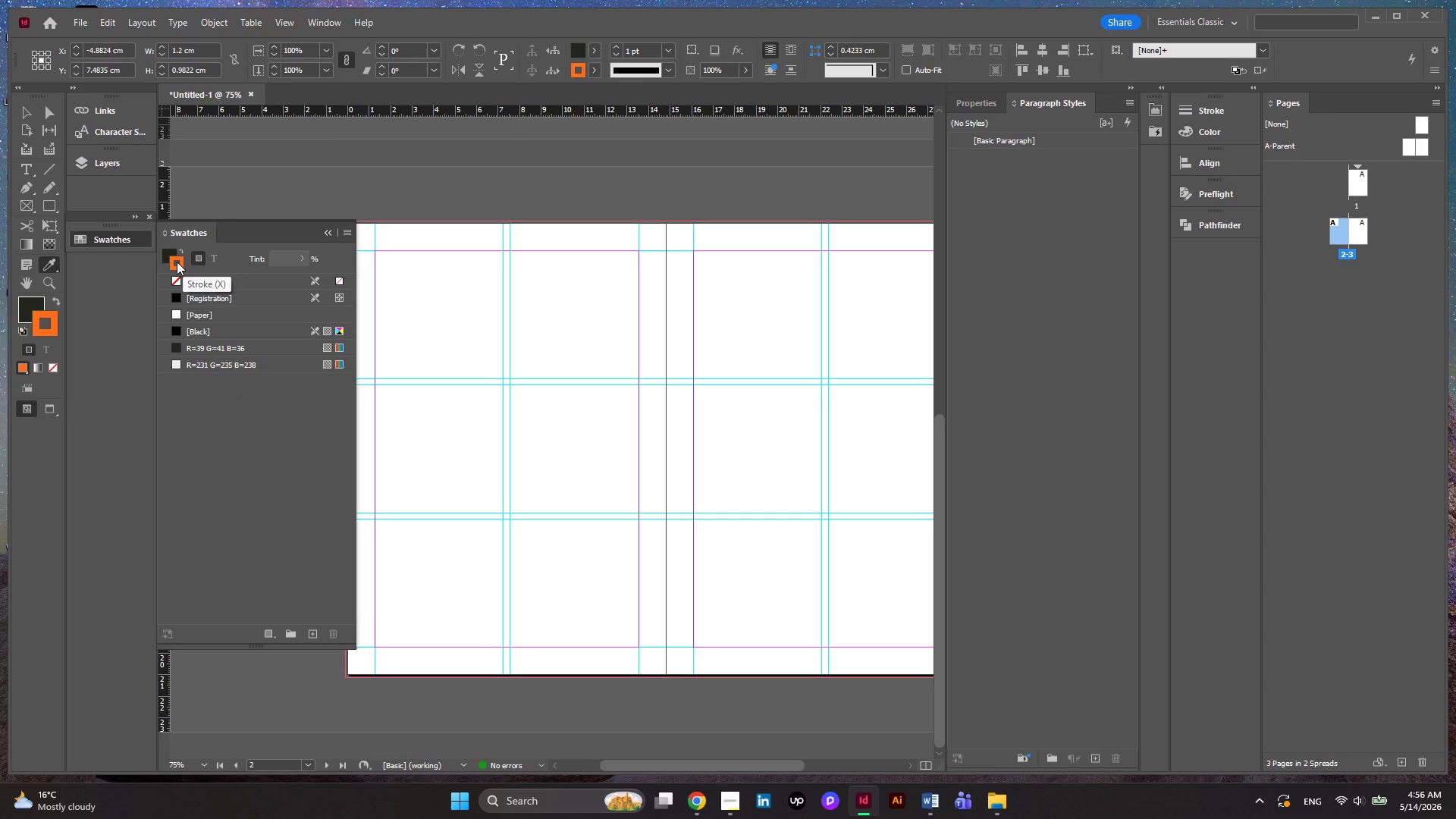 
left_click_drag(start_coordinate=[182, 262], to_coordinate=[188, 372])
 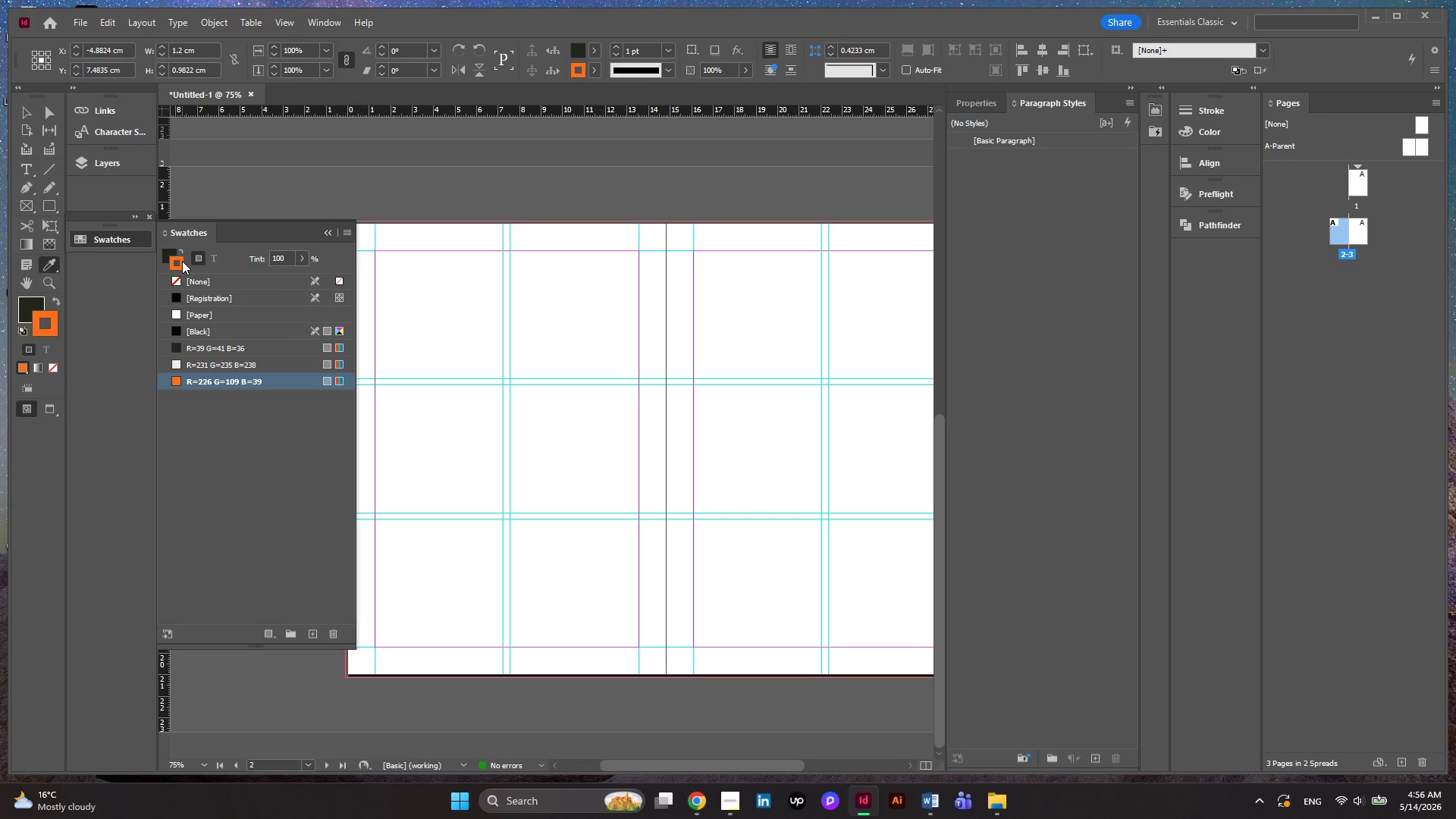 
left_click([175, 253])
 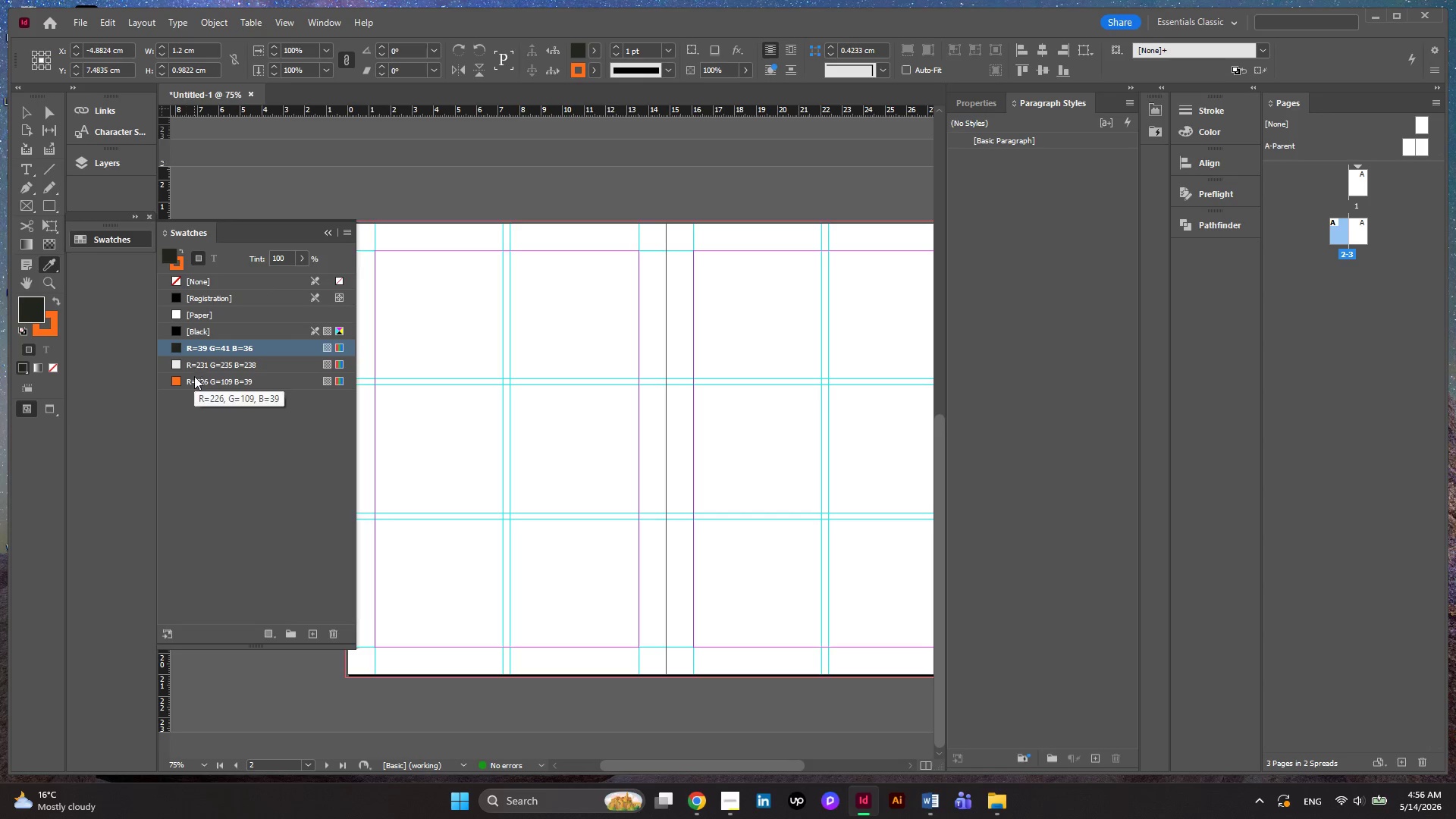 
left_click([191, 376])
 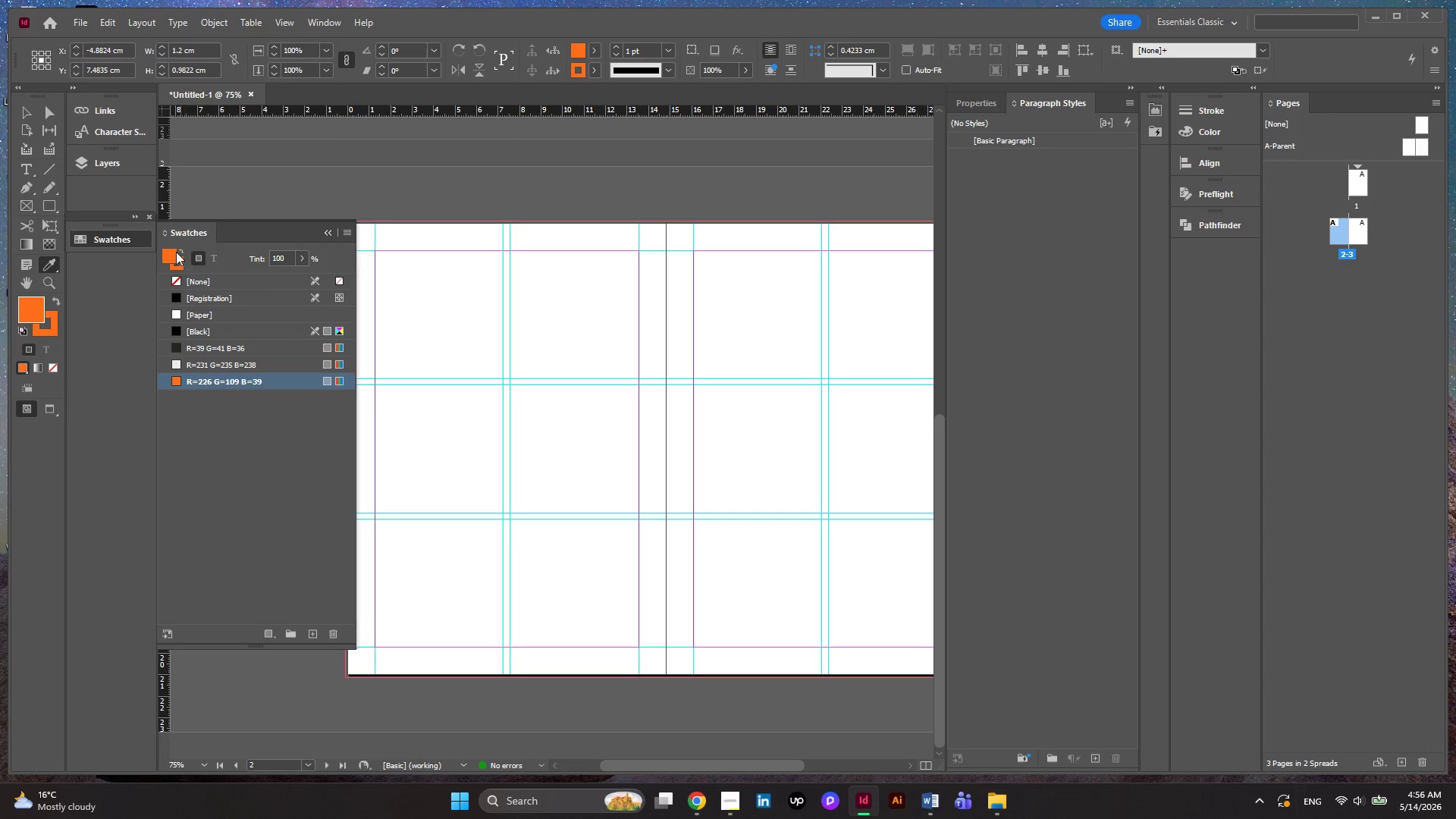 
left_click([174, 256])
 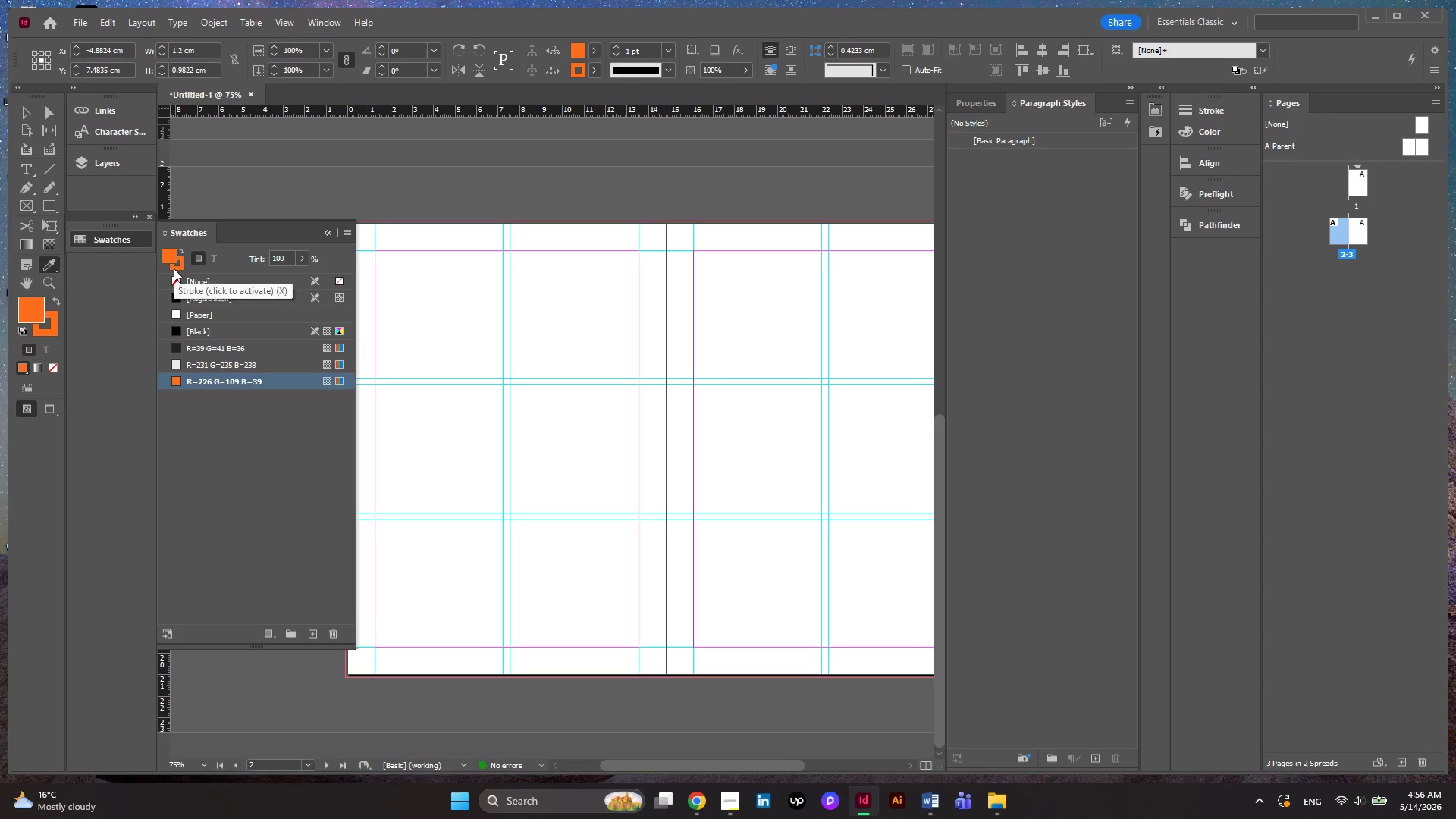 
left_click([174, 268])
 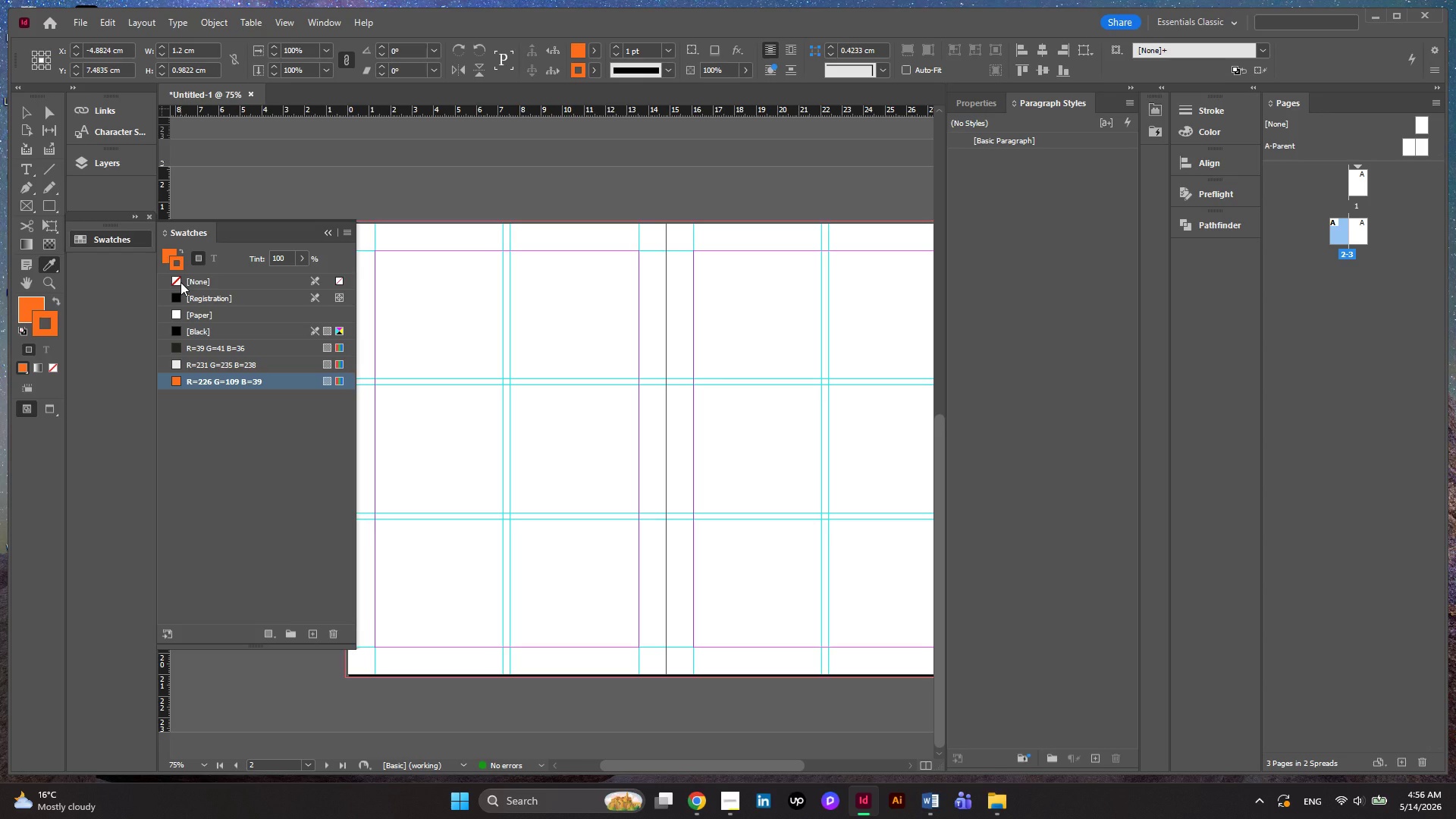 
left_click([180, 282])
 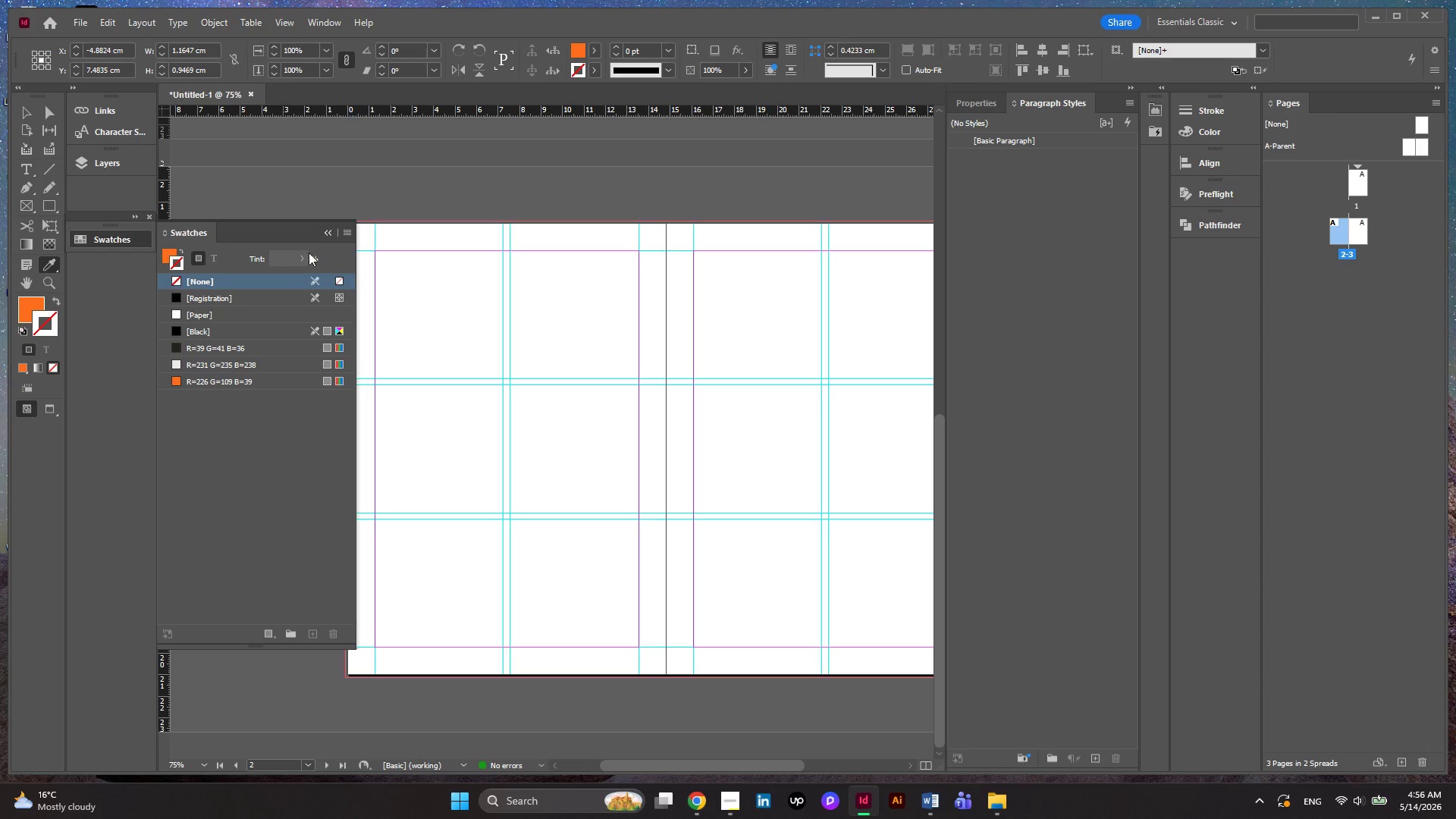 
left_click([333, 234])
 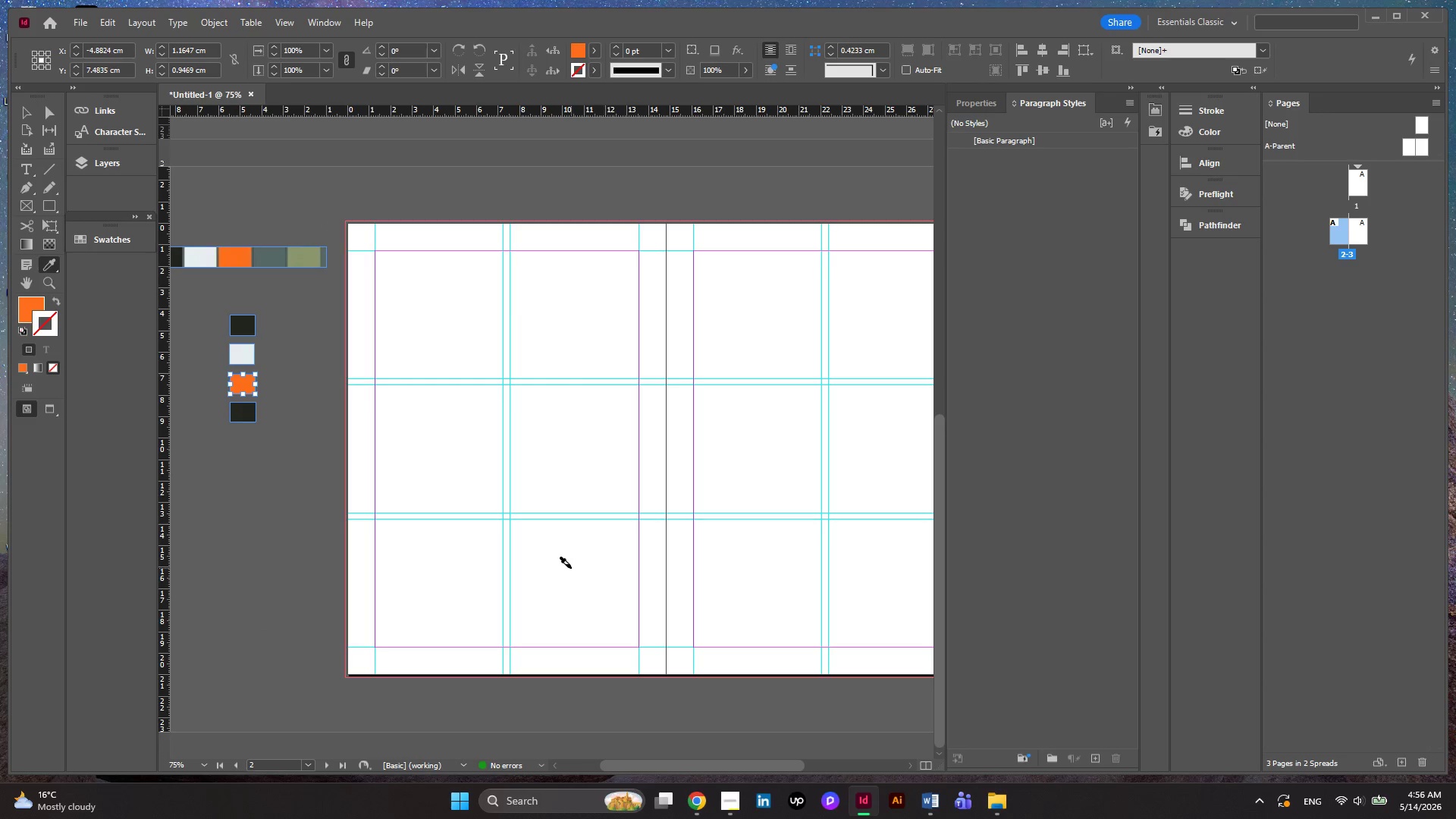 
left_click([726, 812])